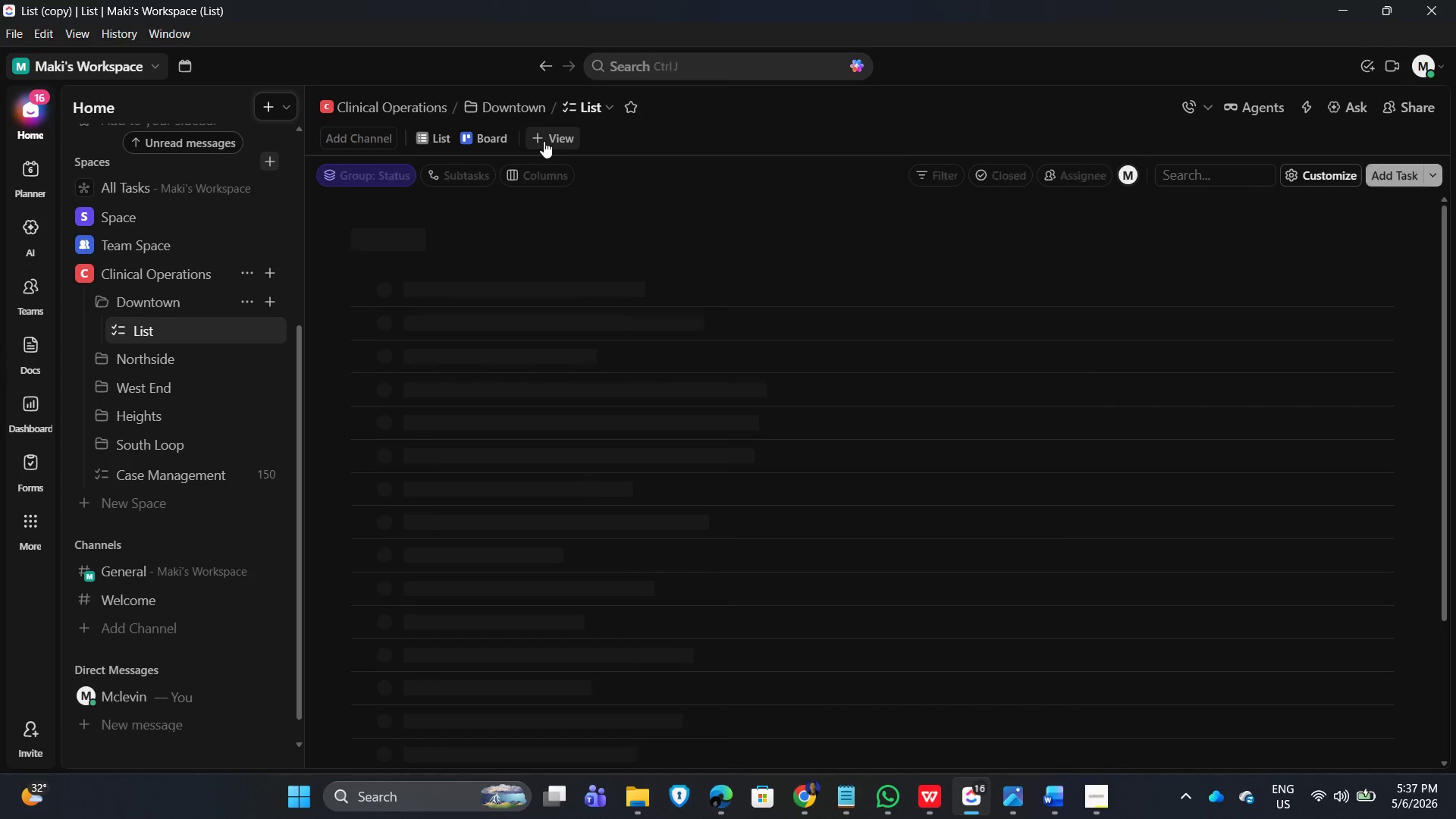 
left_click([543, 140])
 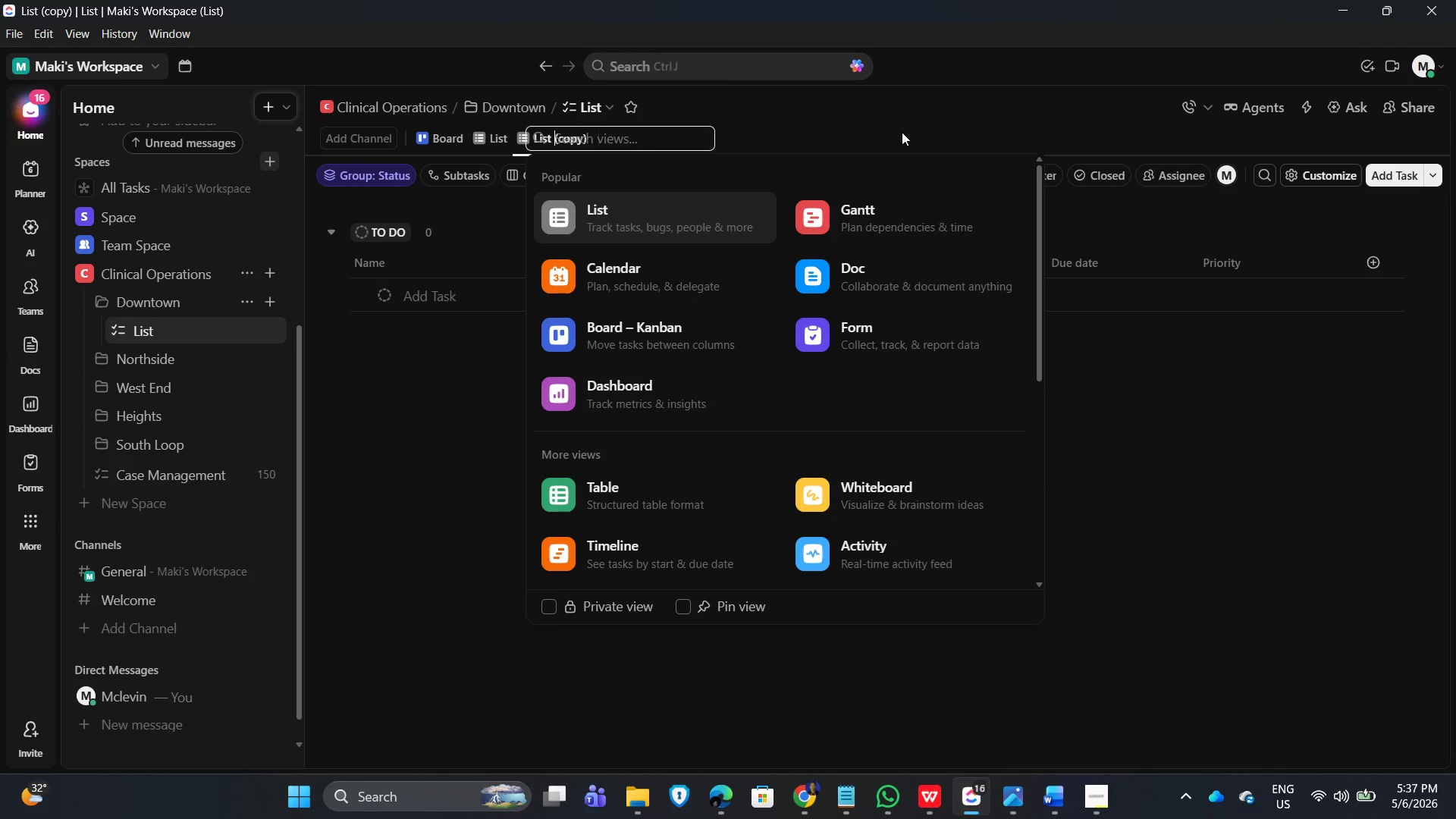 
left_click([915, 127])
 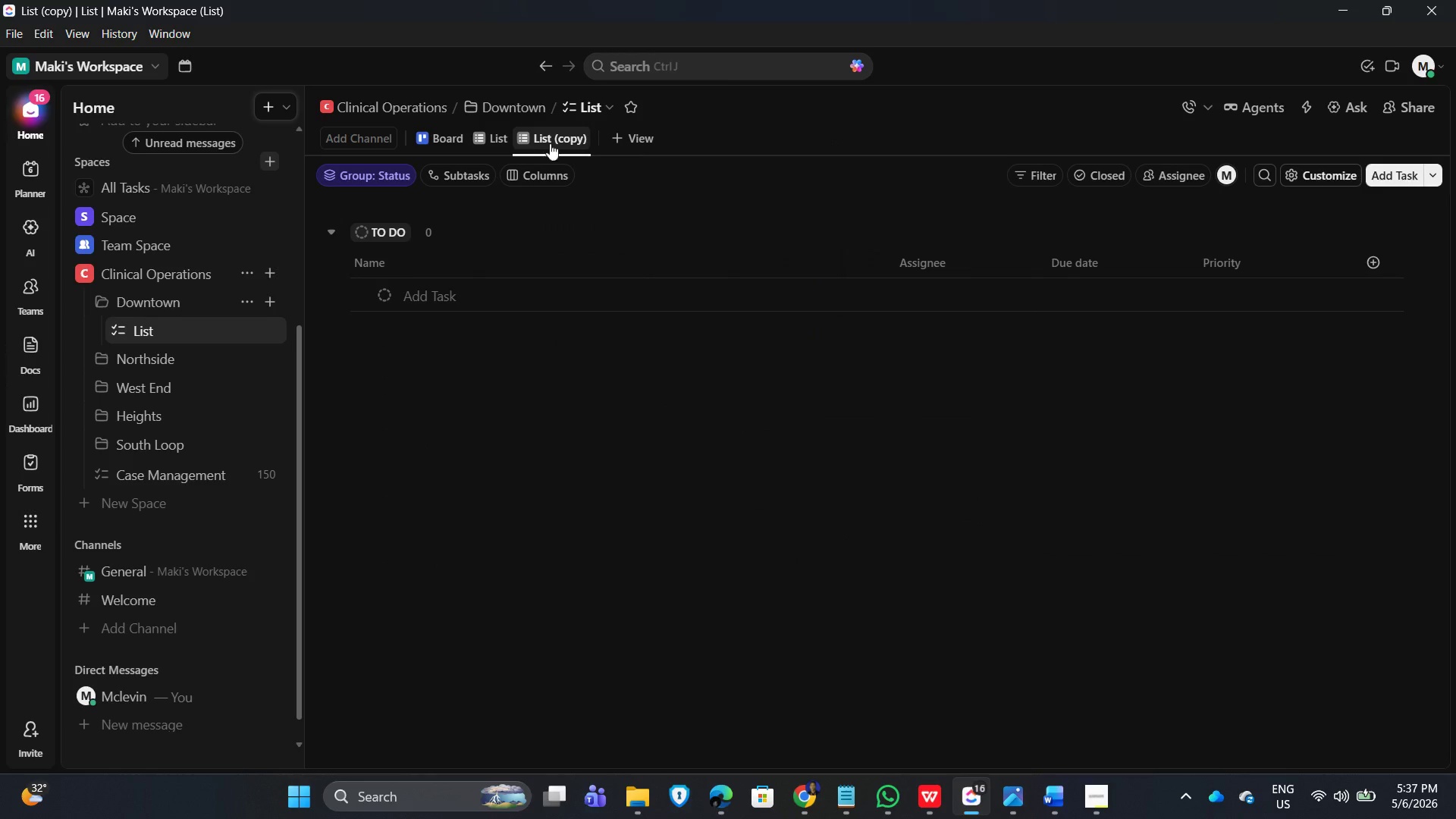 
left_click([547, 142])
 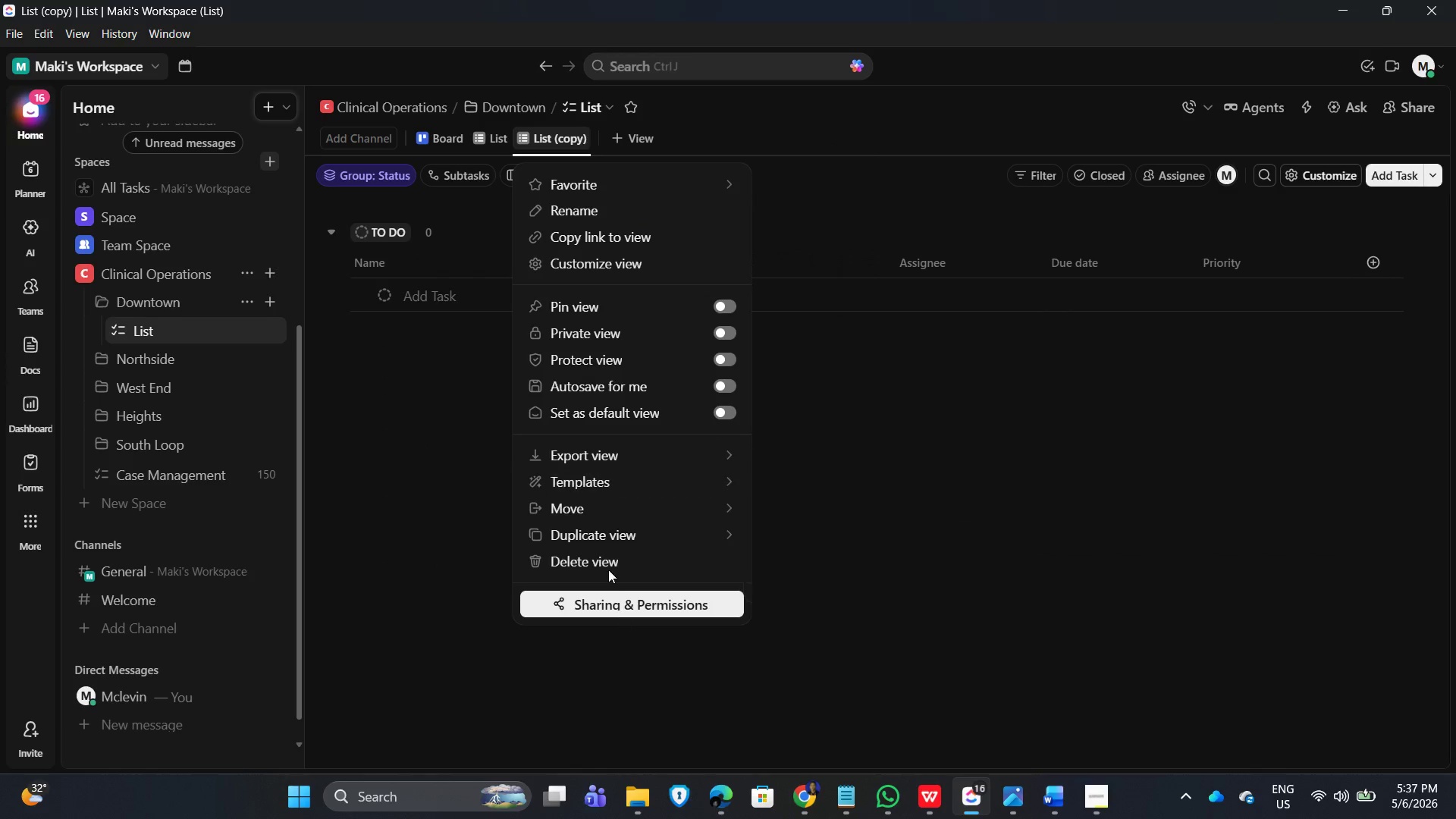 
left_click([601, 562])
 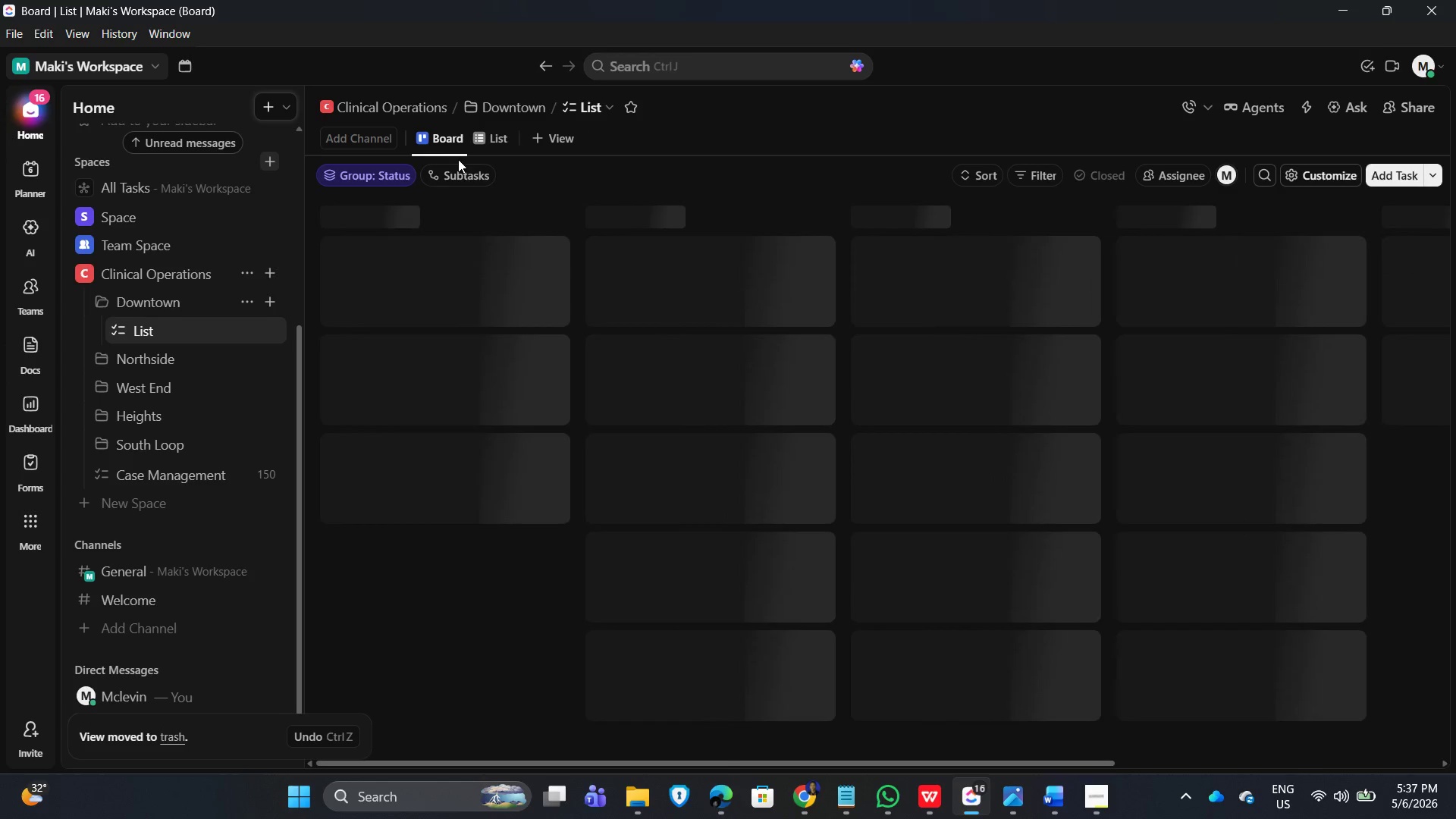 
left_click([484, 140])
 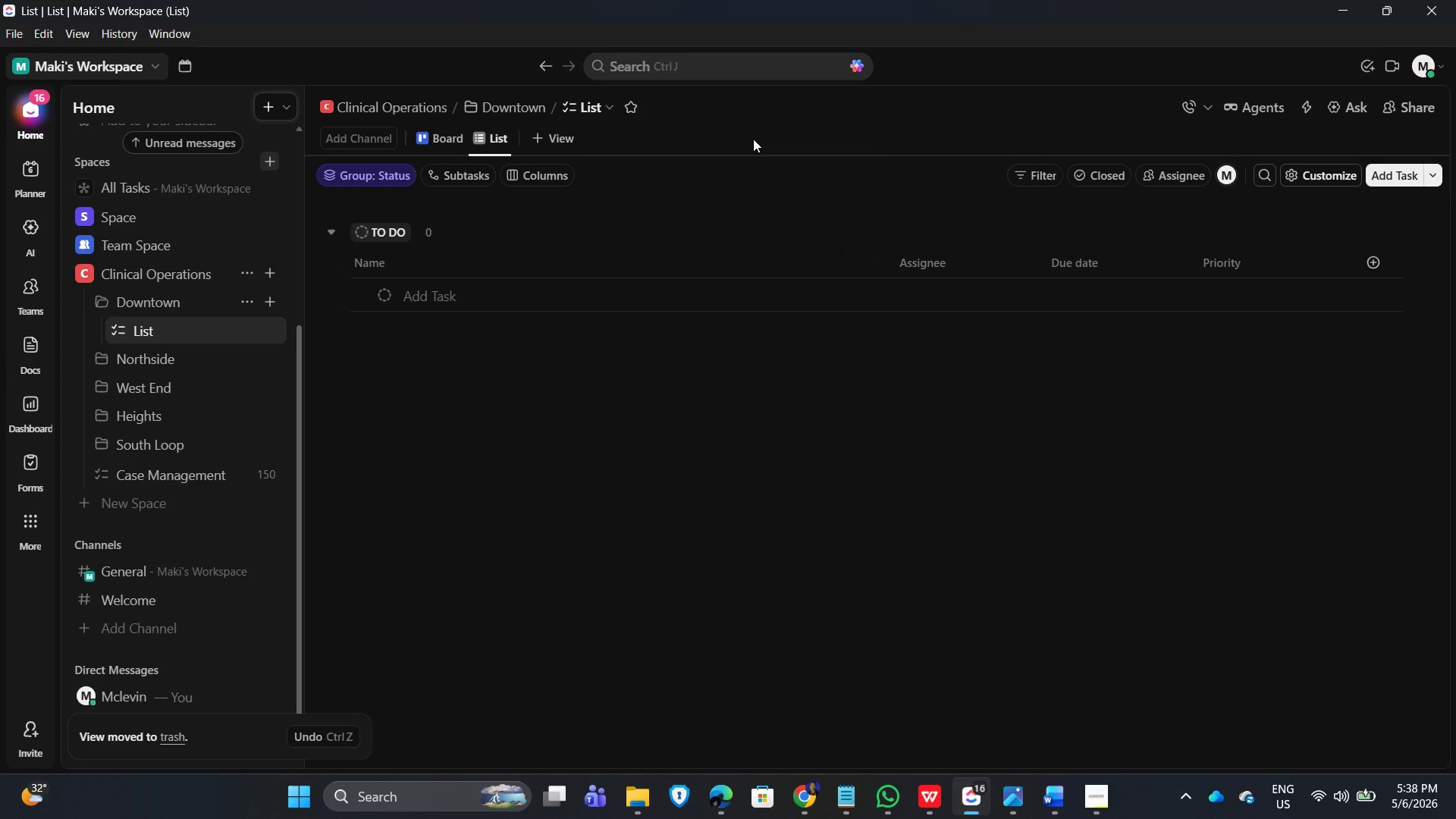 
wait(11.41)
 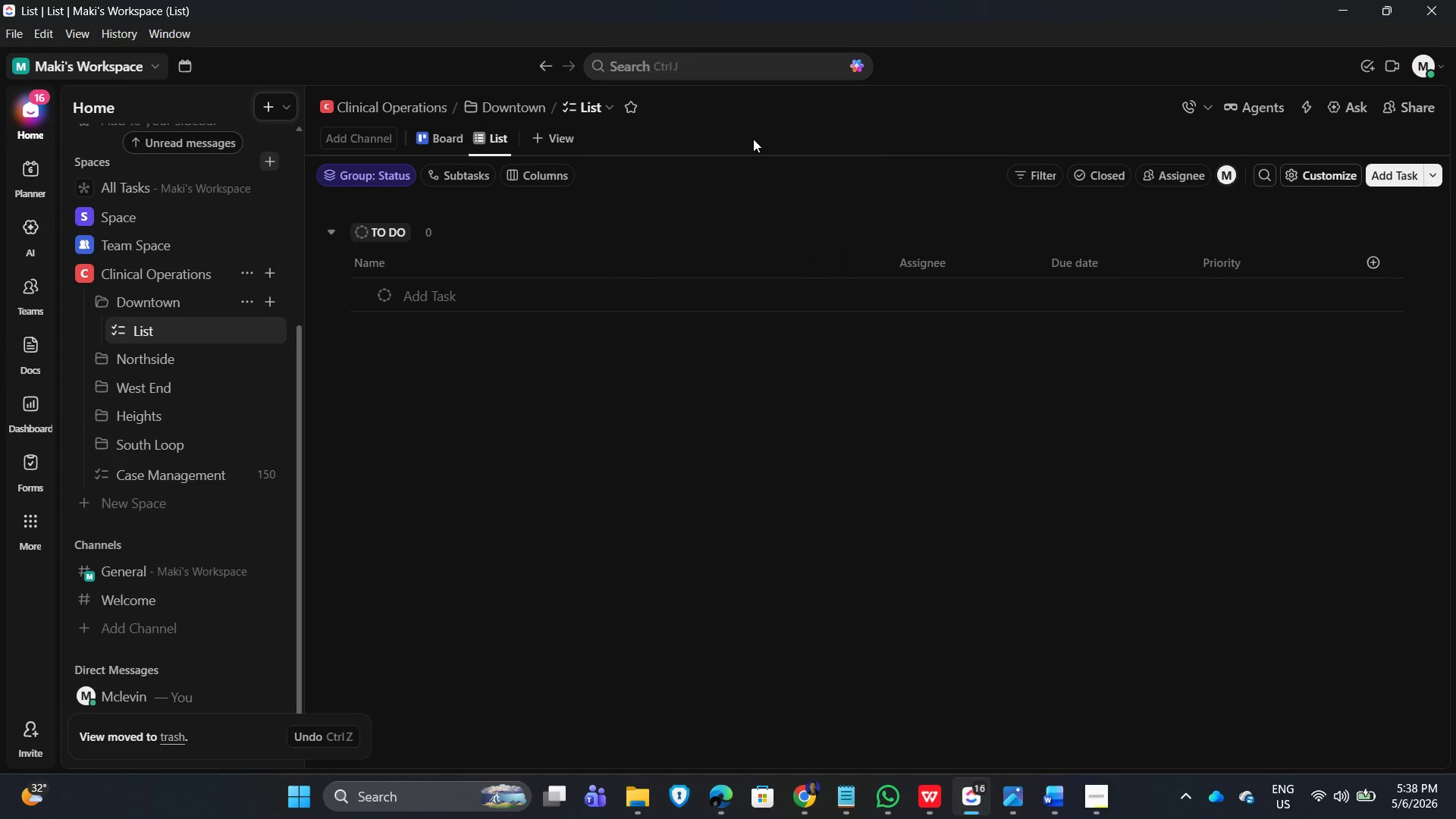 
left_click([442, 232])
 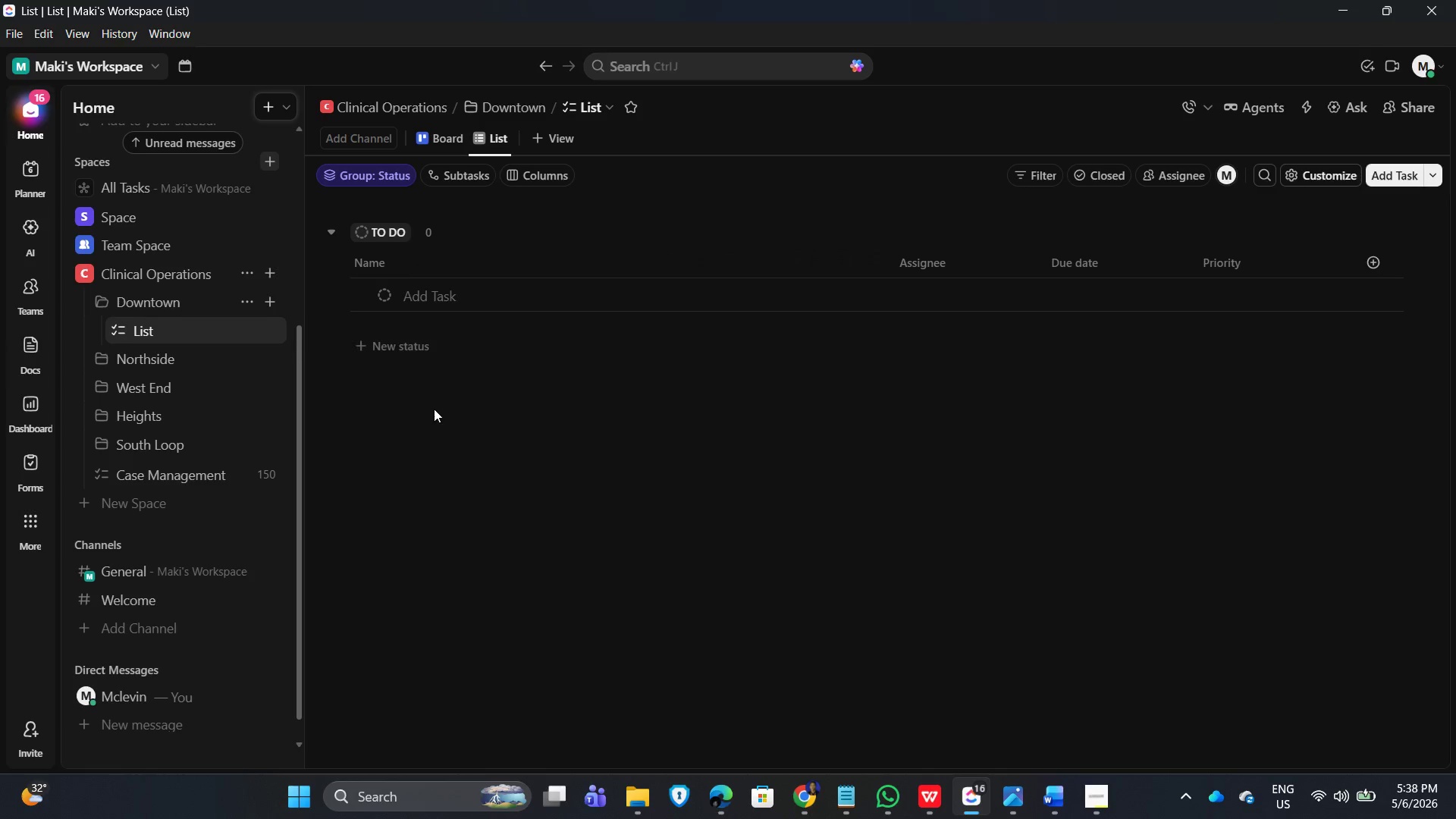 
left_click([240, 328])
 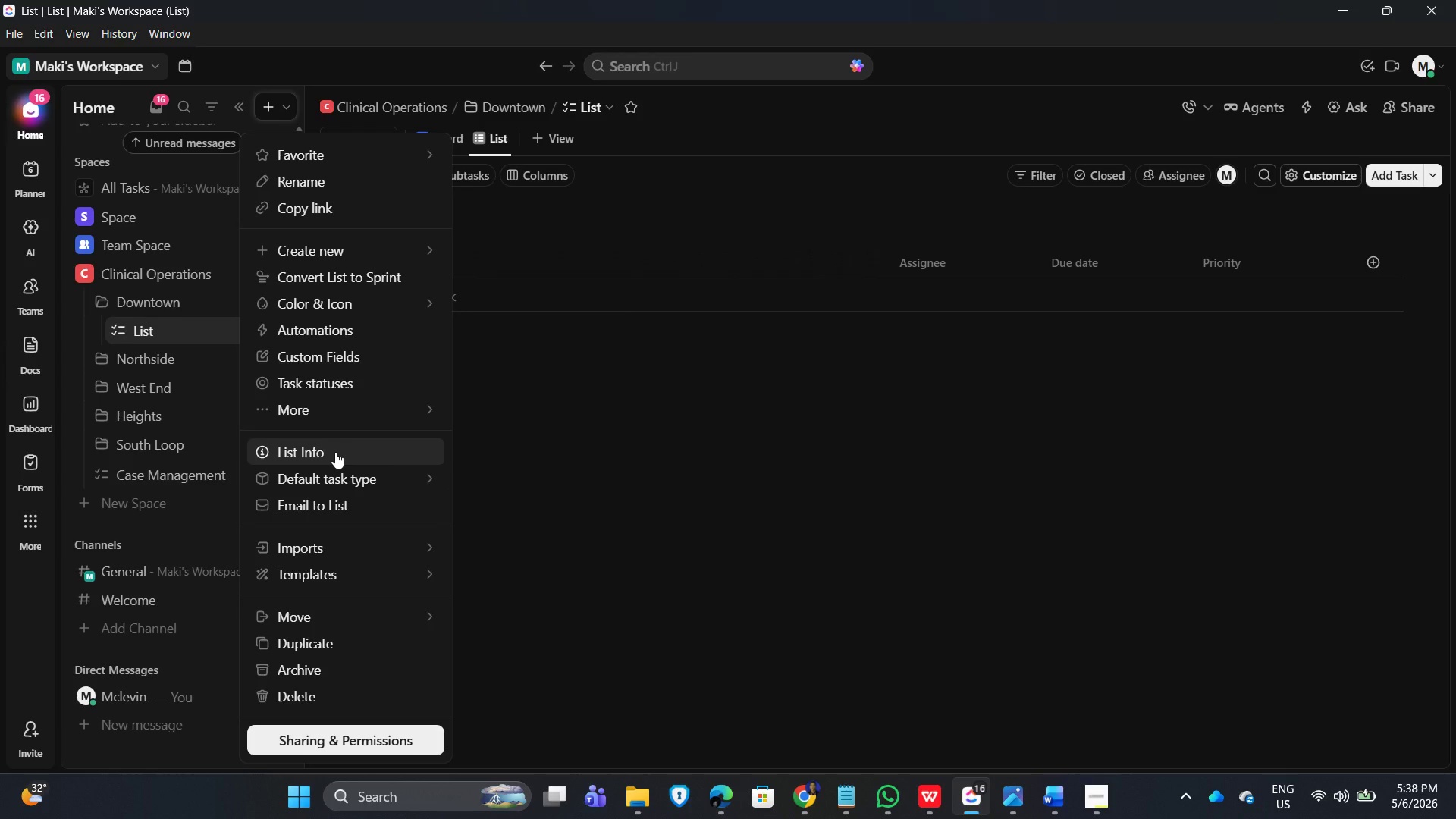 
wait(20.03)
 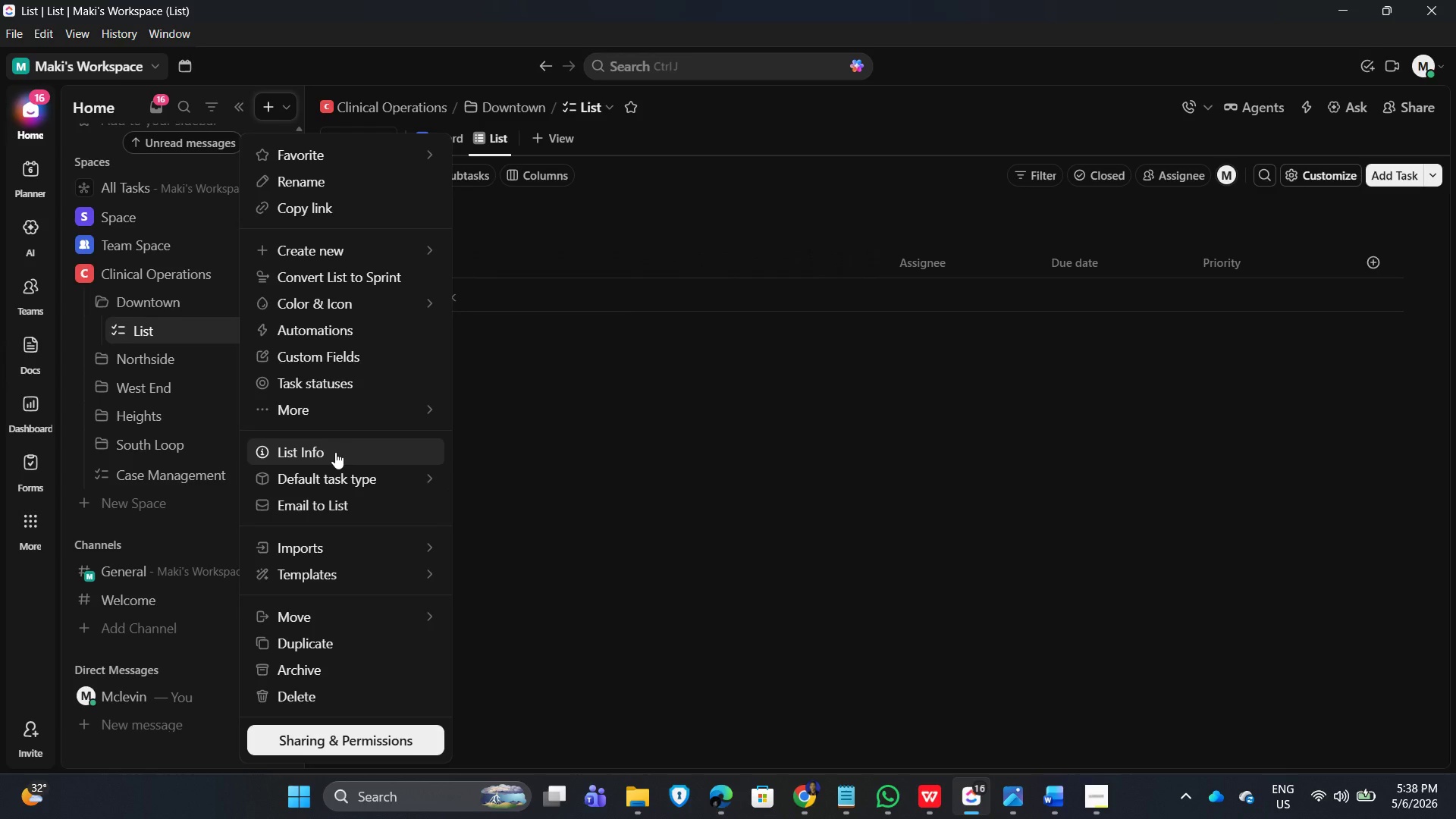 
left_click([494, 281])
 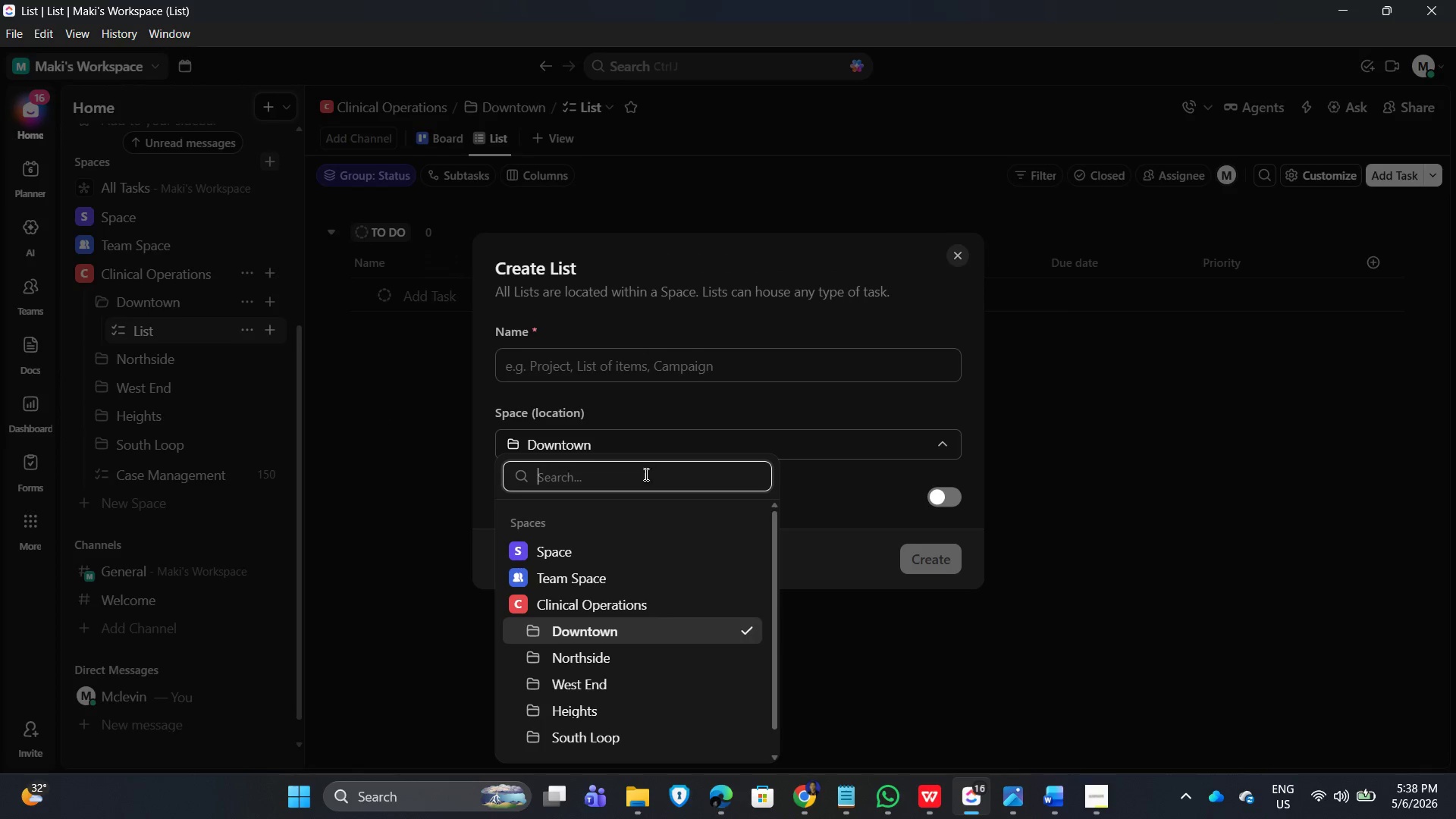 
scroll: coordinate [611, 714], scroll_direction: down, amount: 5.0
 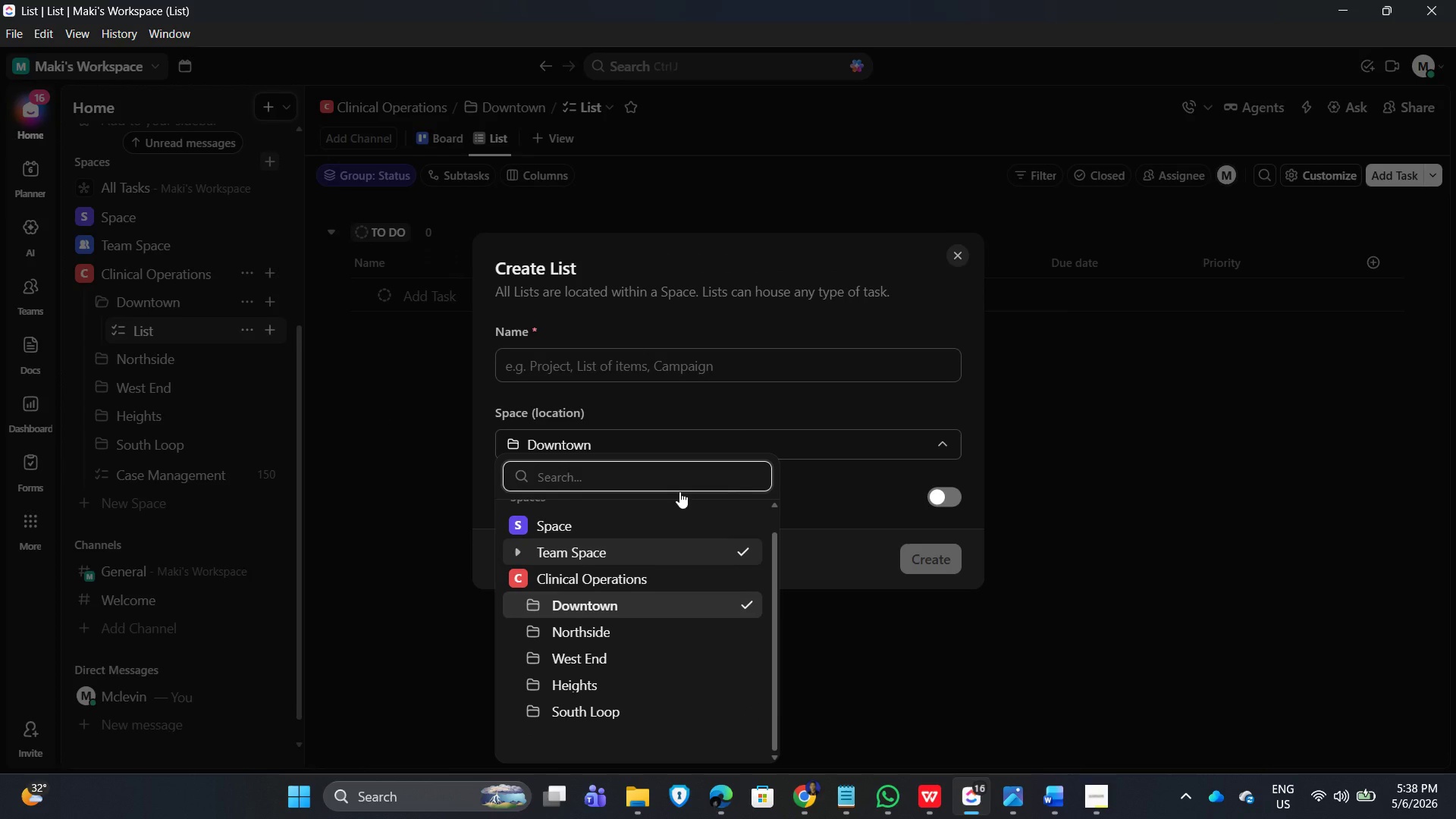 
left_click([774, 403])
 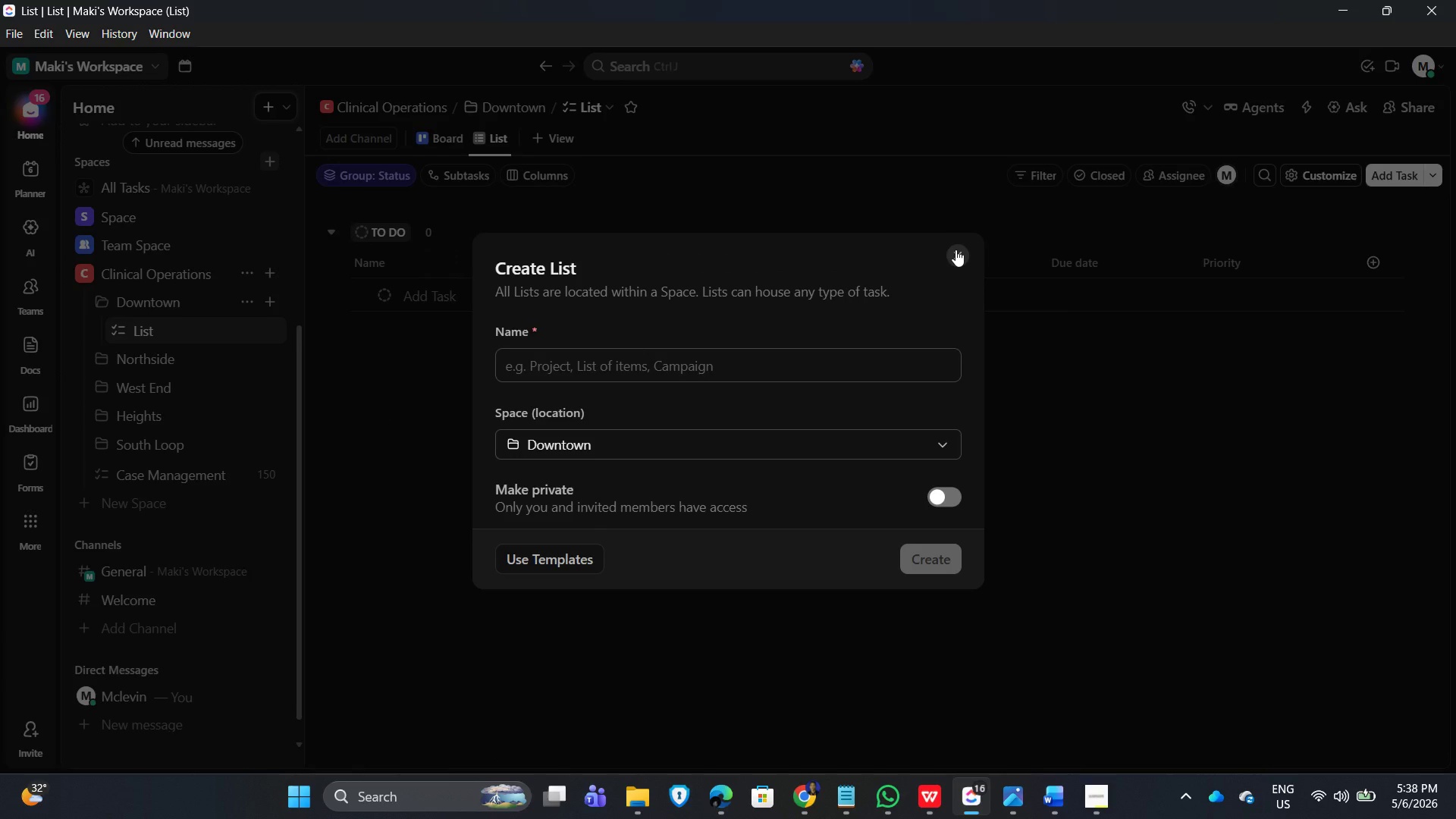 
wait(8.56)
 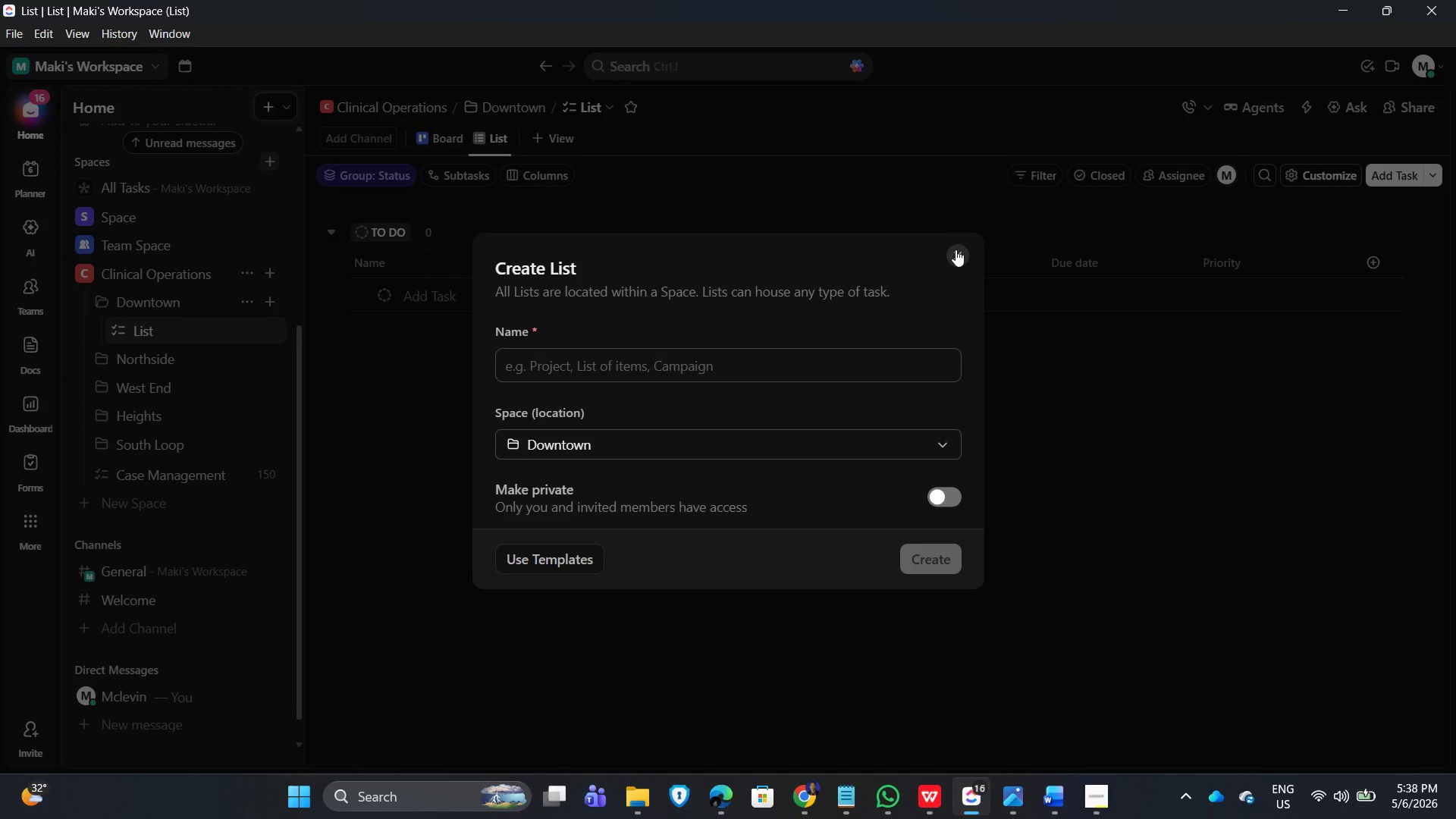 
left_click([956, 249])
 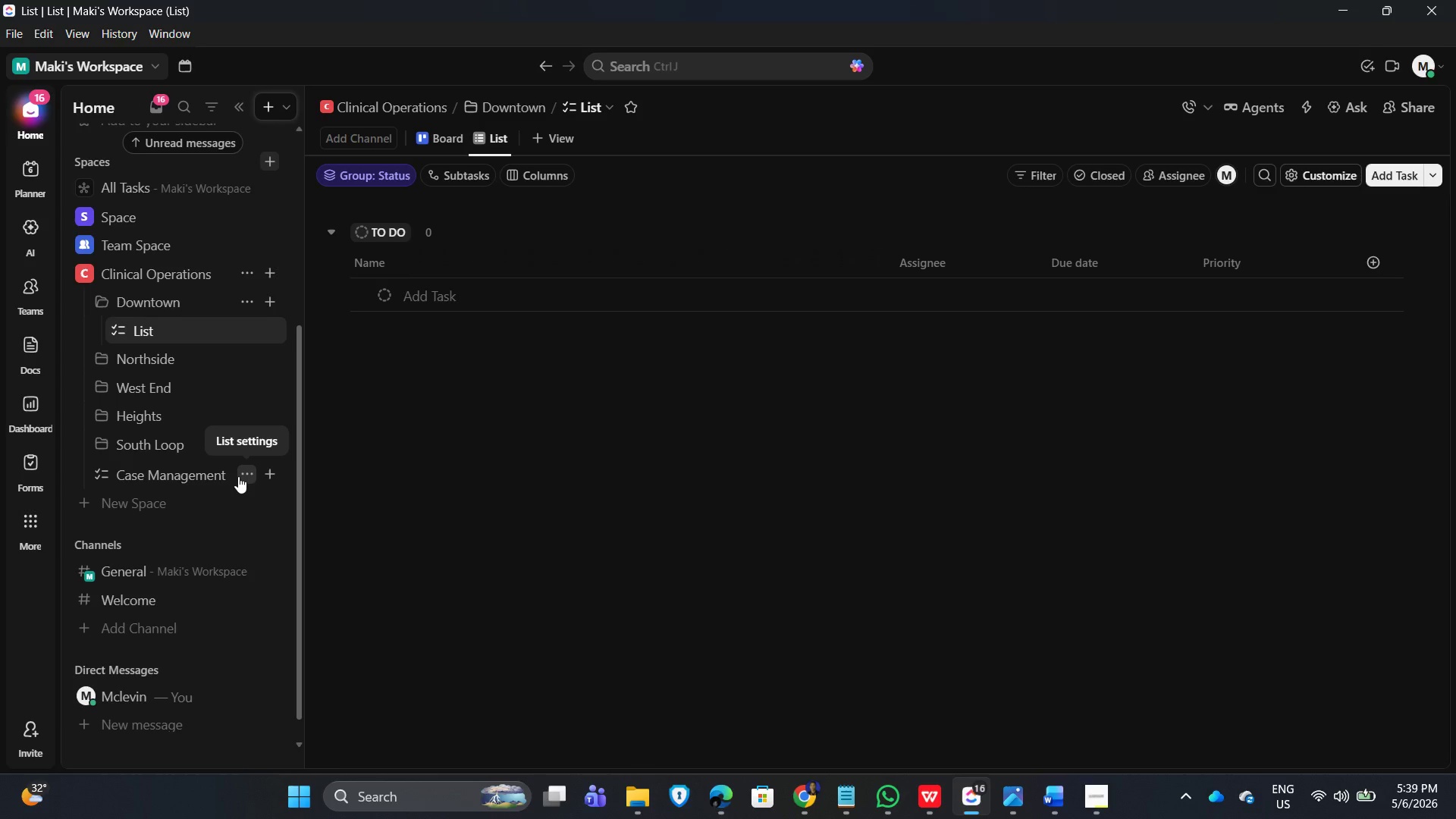 
wait(22.12)
 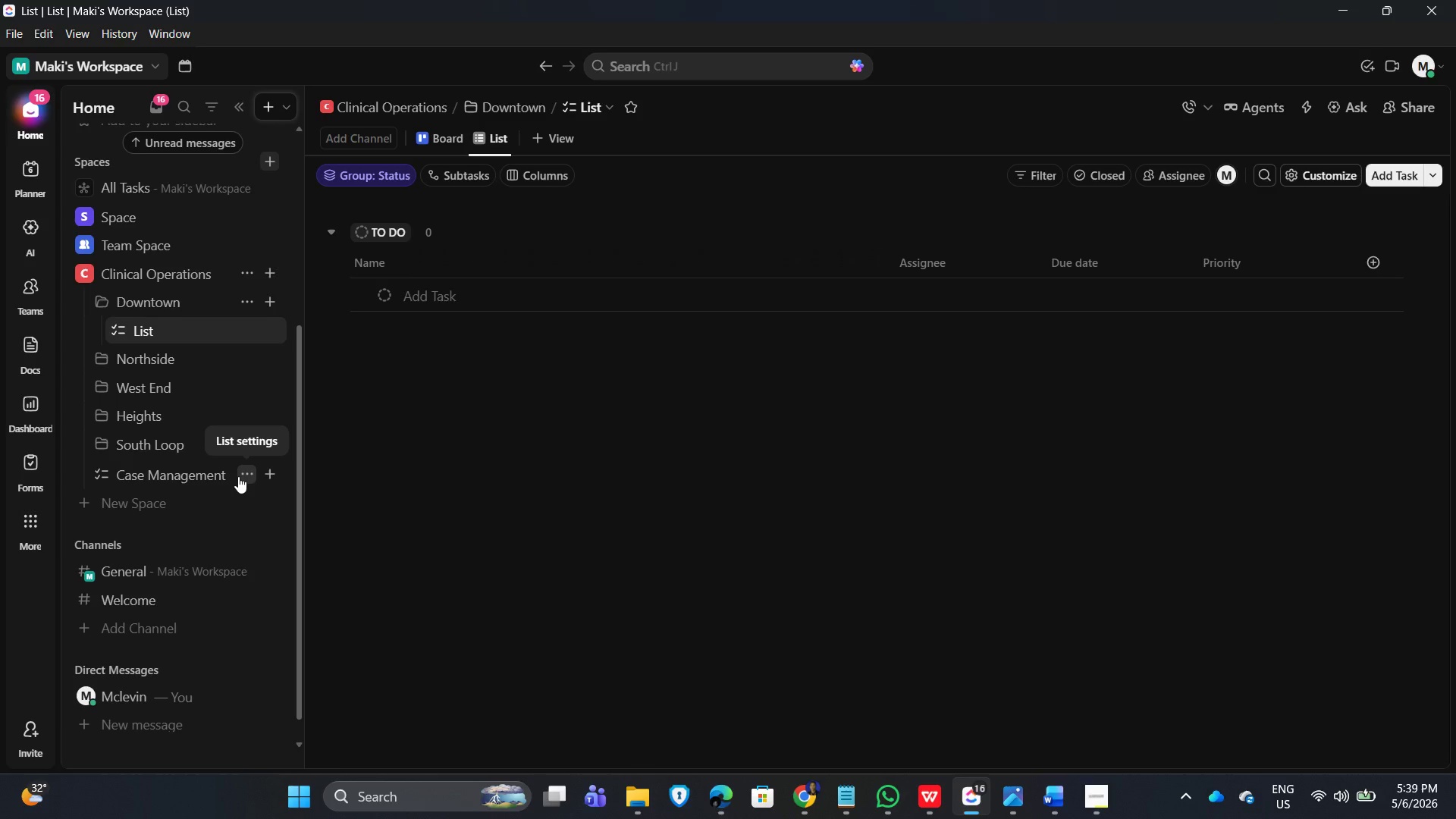 
left_click([1037, 168])
 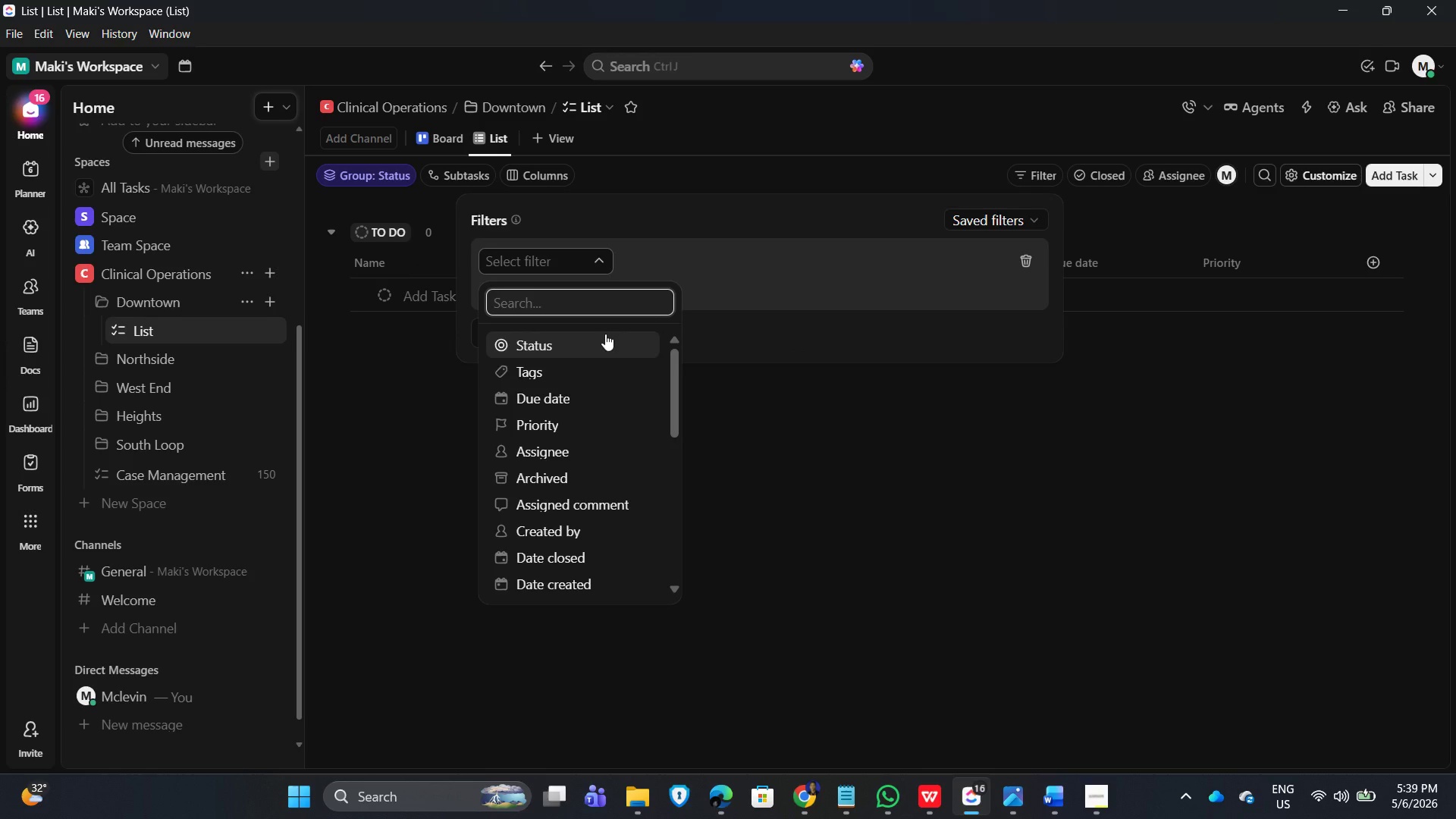 
scroll: coordinate [560, 541], scroll_direction: down, amount: 6.0
 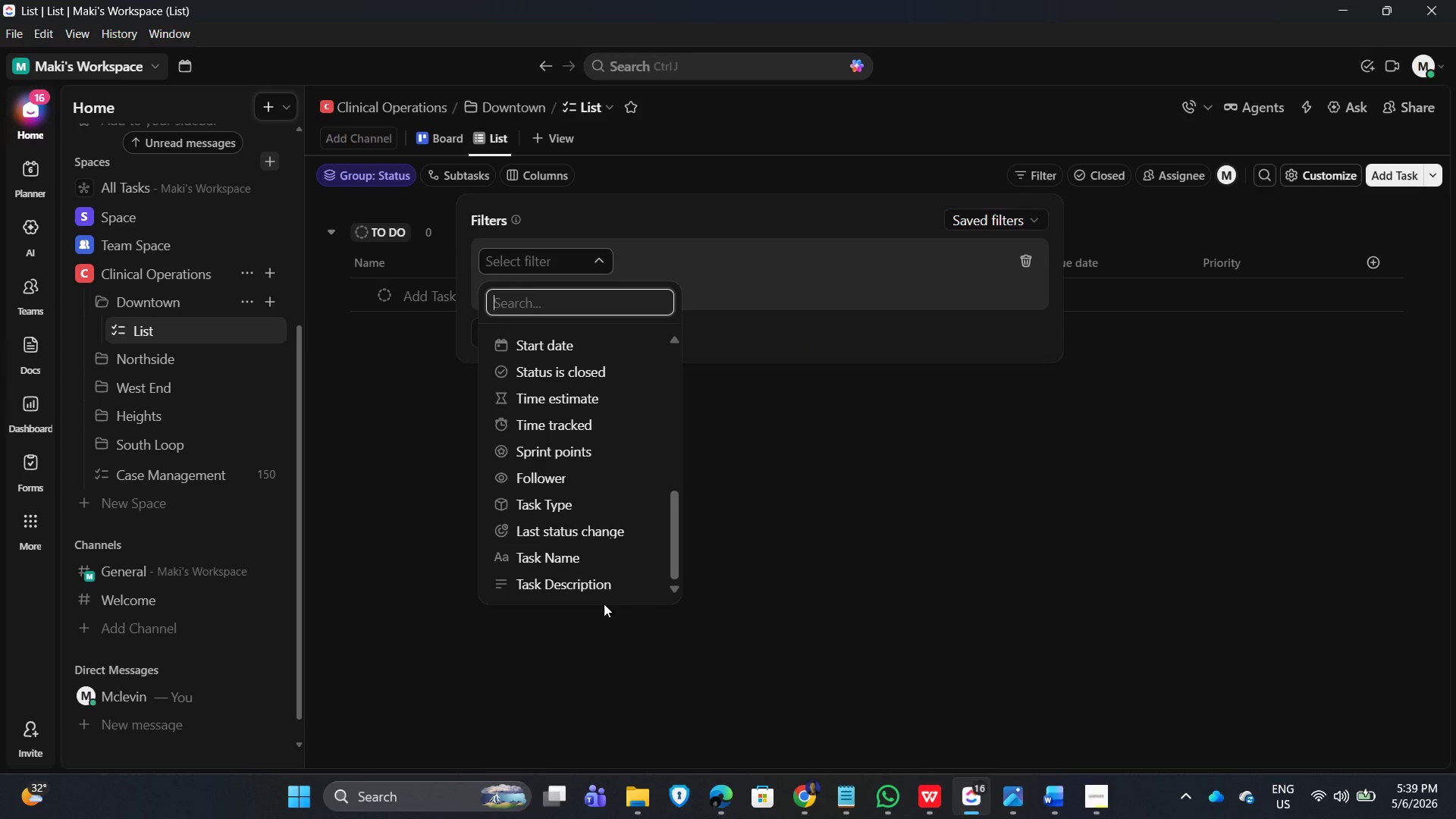 
scroll: coordinate [570, 473], scroll_direction: up, amount: 5.0
 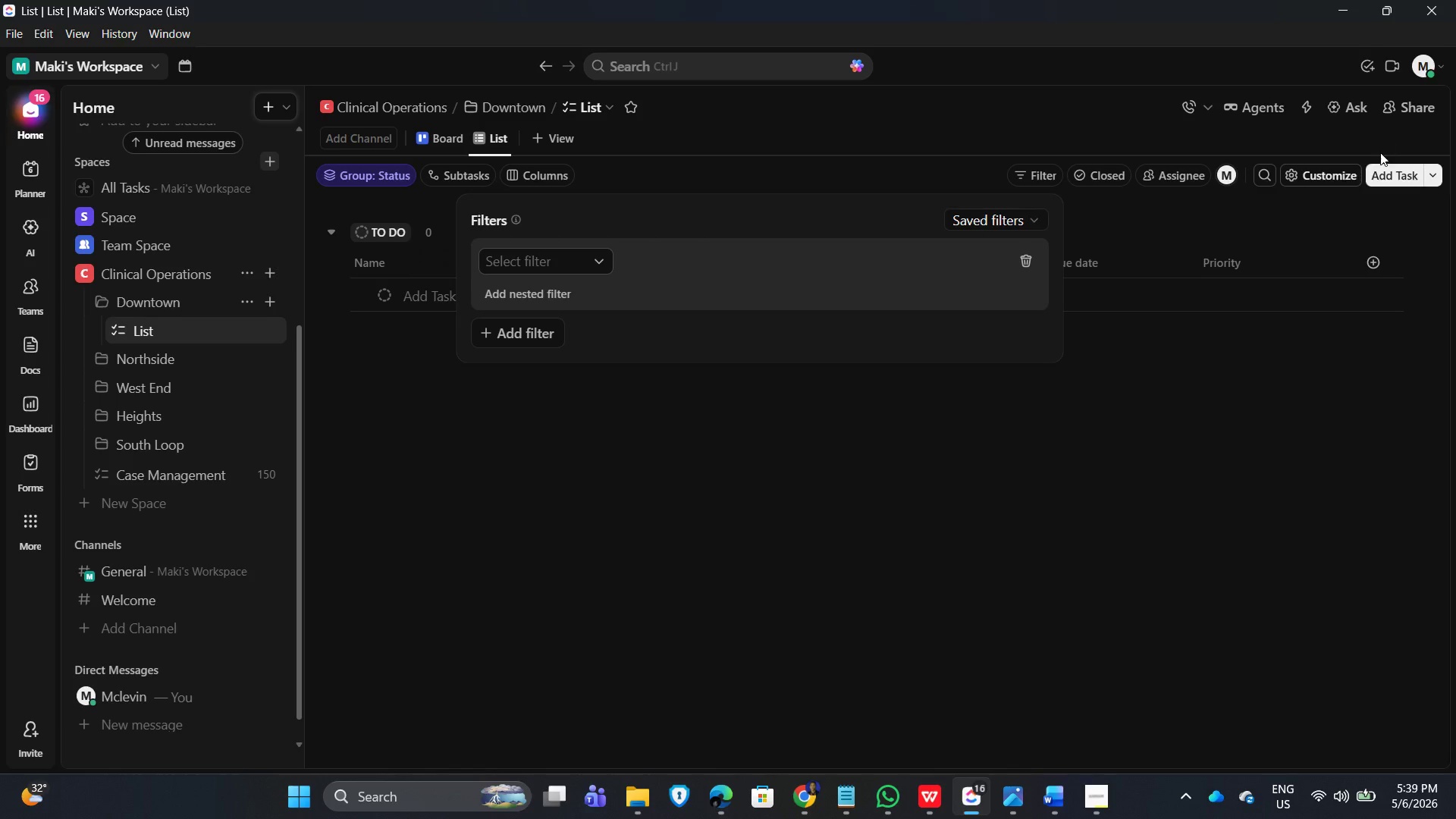 
left_click([1430, 177])
 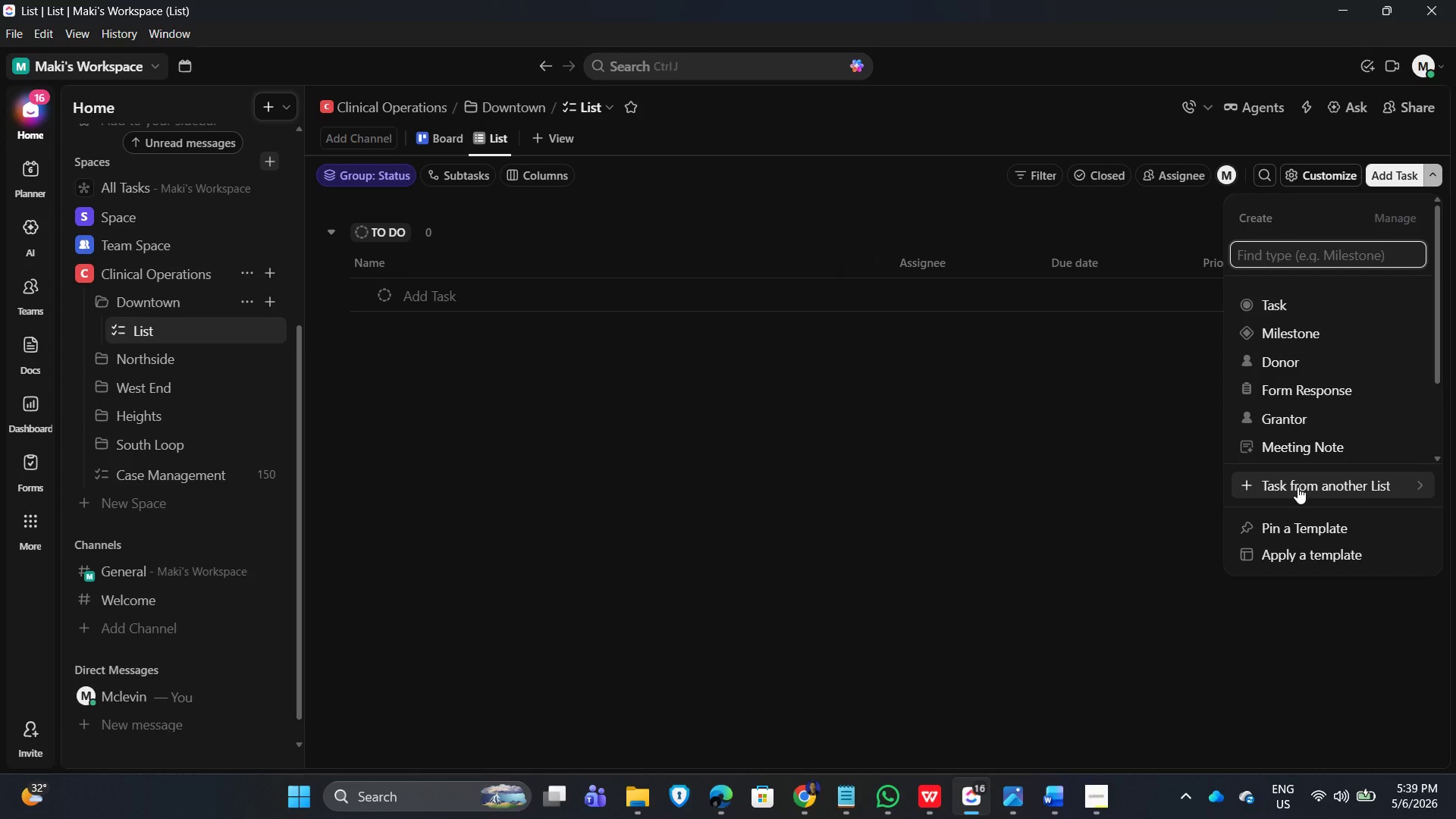 
left_click([1294, 488])
 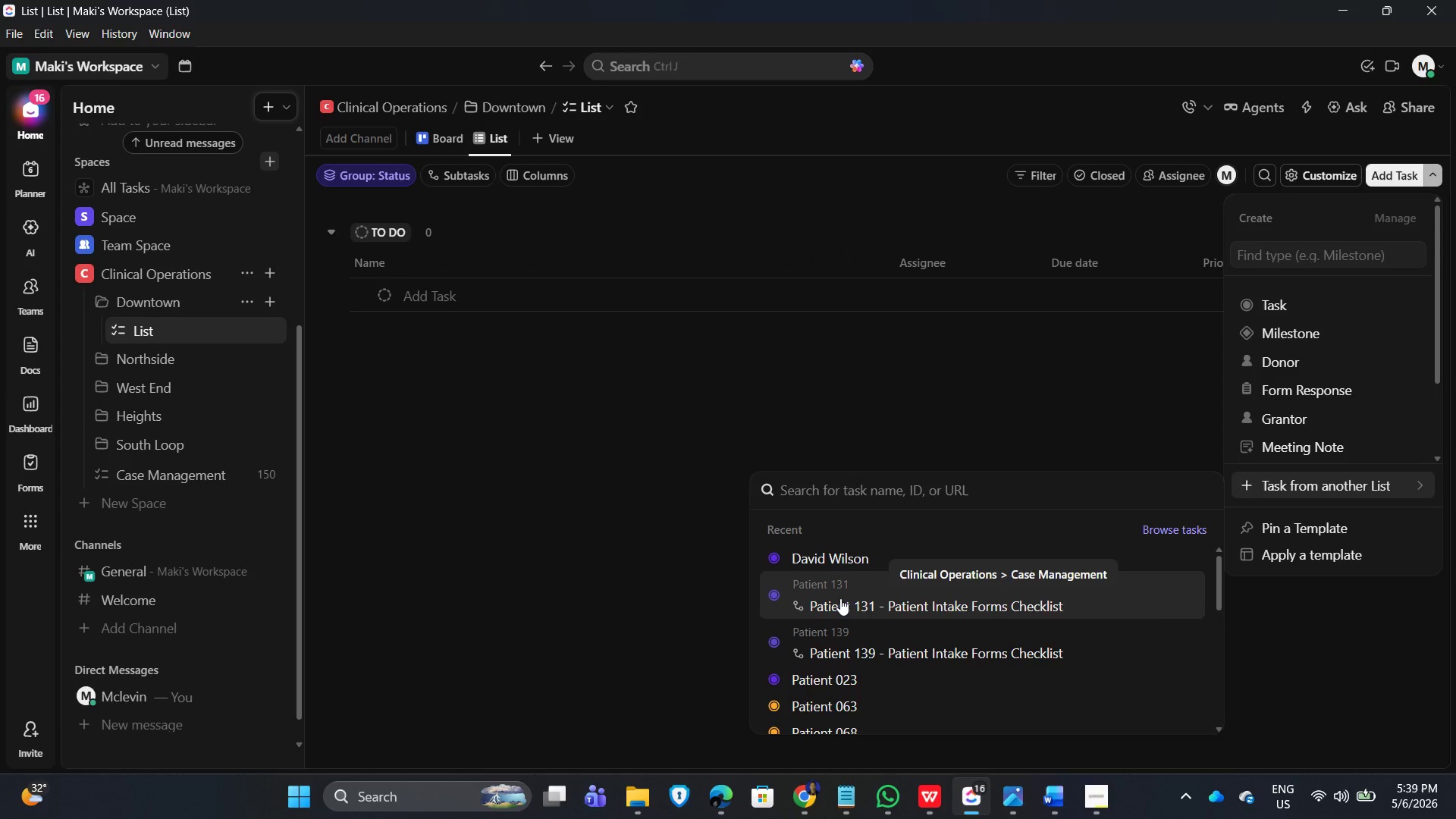 
wait(8.0)
 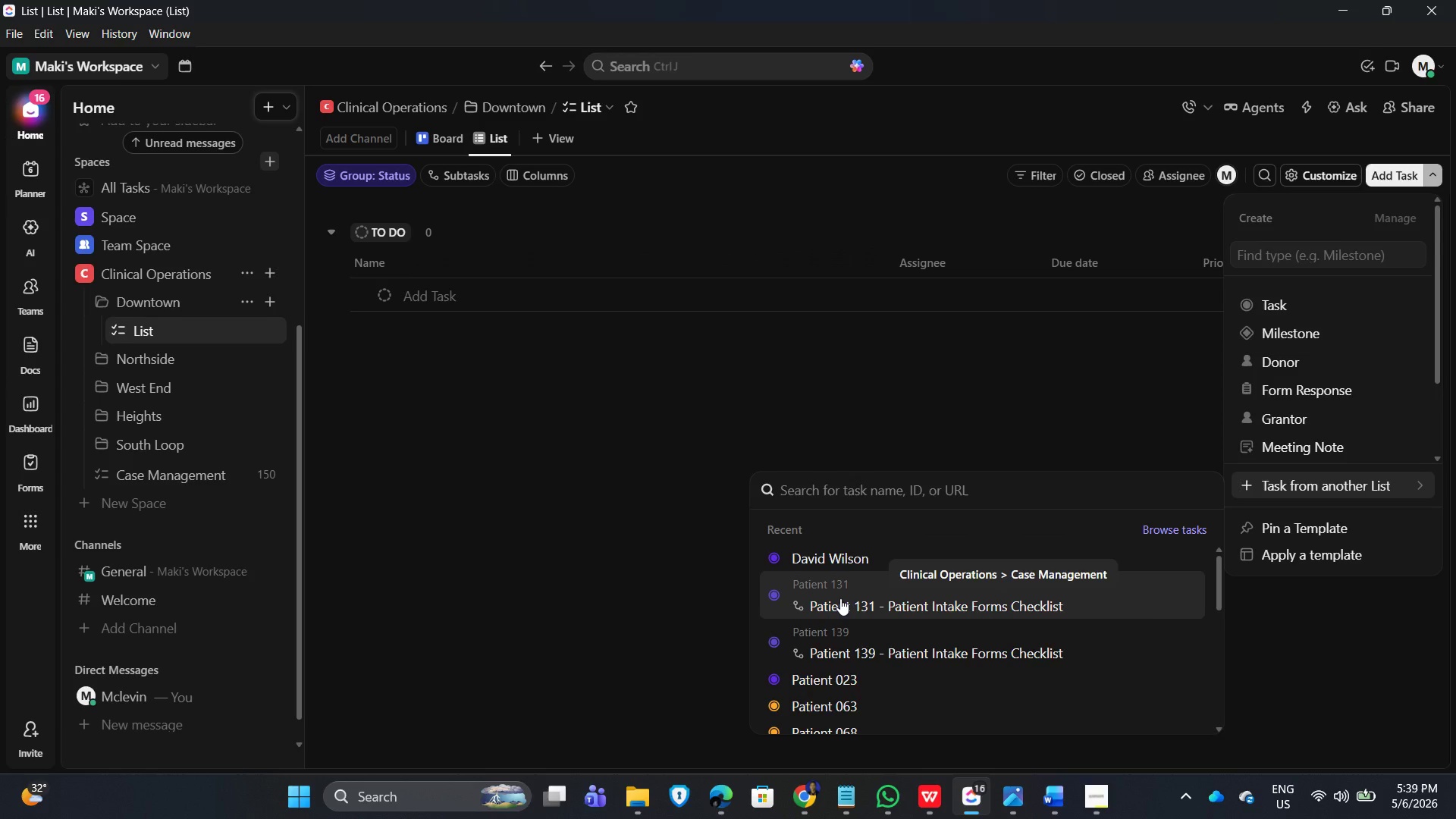 
scroll: coordinate [824, 720], scroll_direction: down, amount: 5.0
 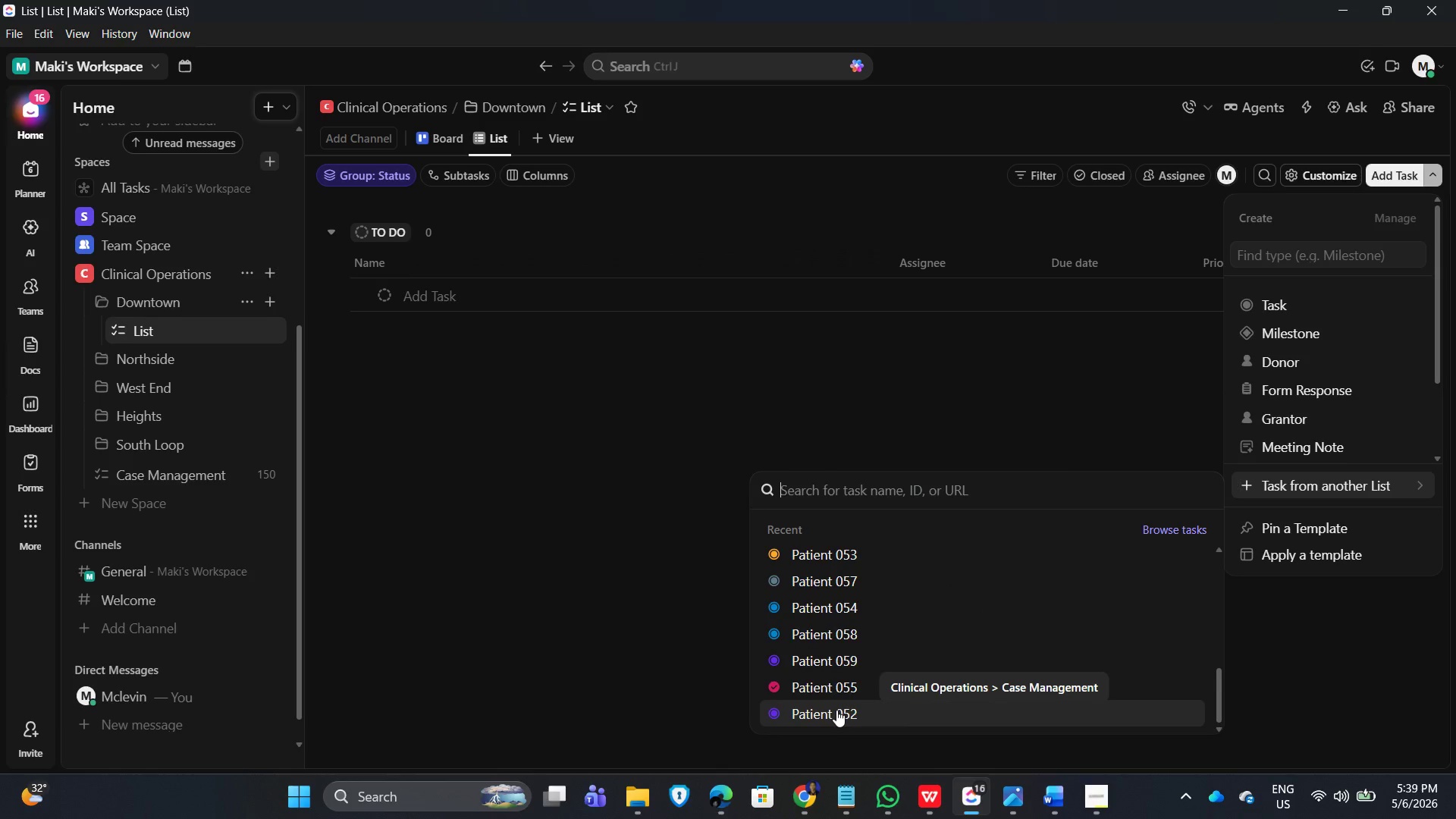 
scroll: coordinate [875, 614], scroll_direction: up, amount: 10.0
 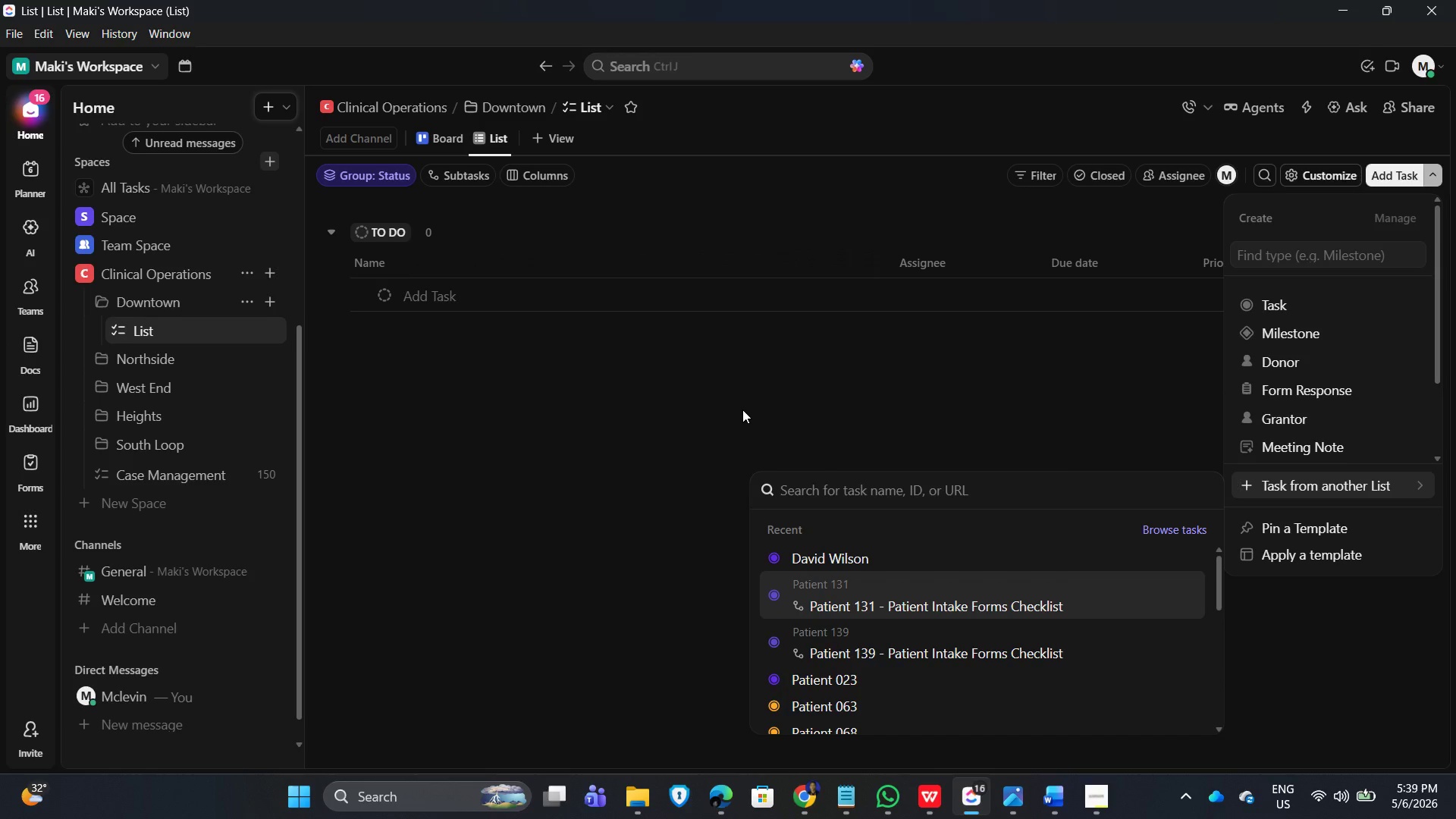 
left_click([742, 410])
 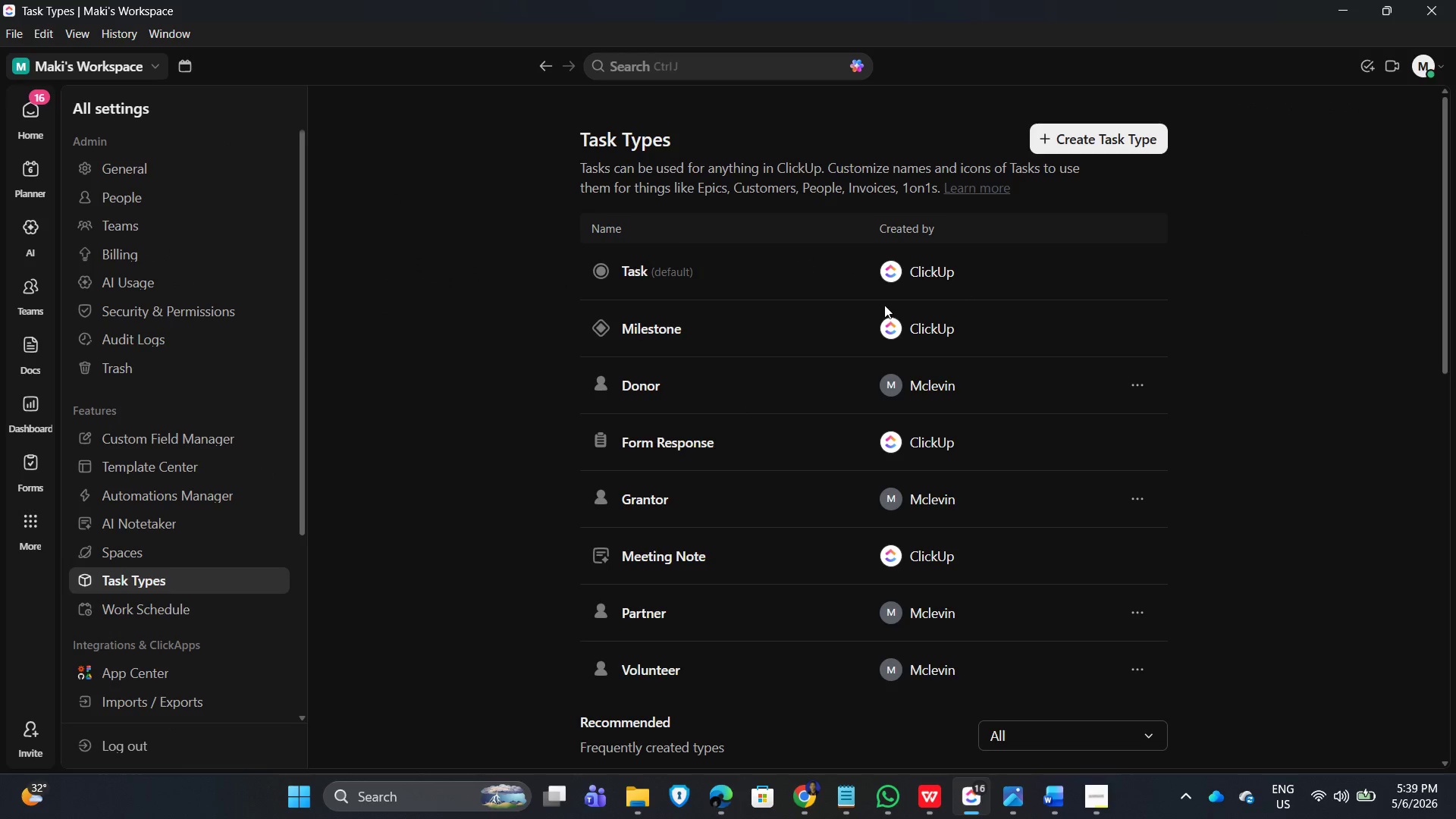 
wait(6.49)
 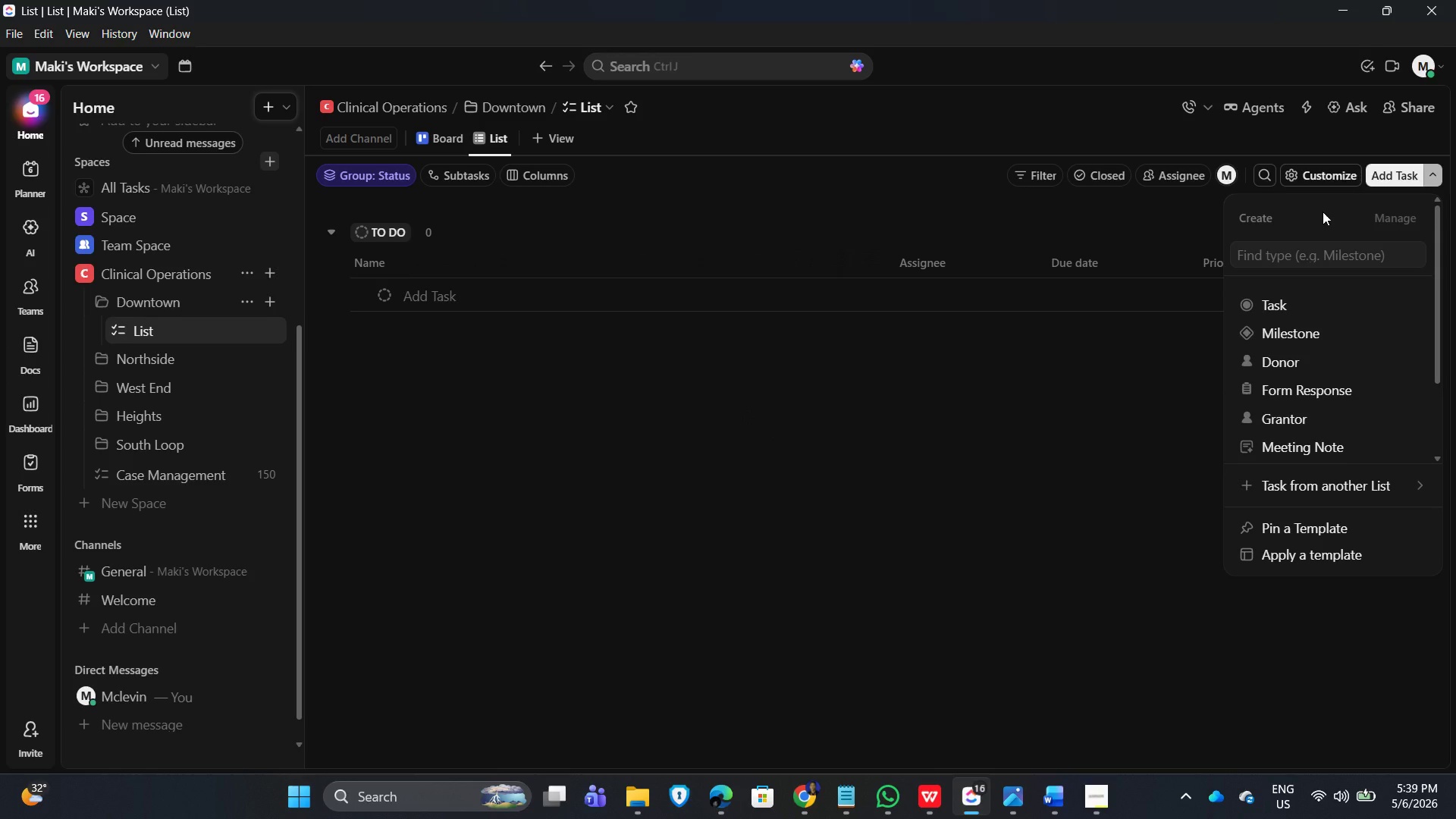 
scroll: coordinate [813, 592], scroll_direction: down, amount: 17.0
 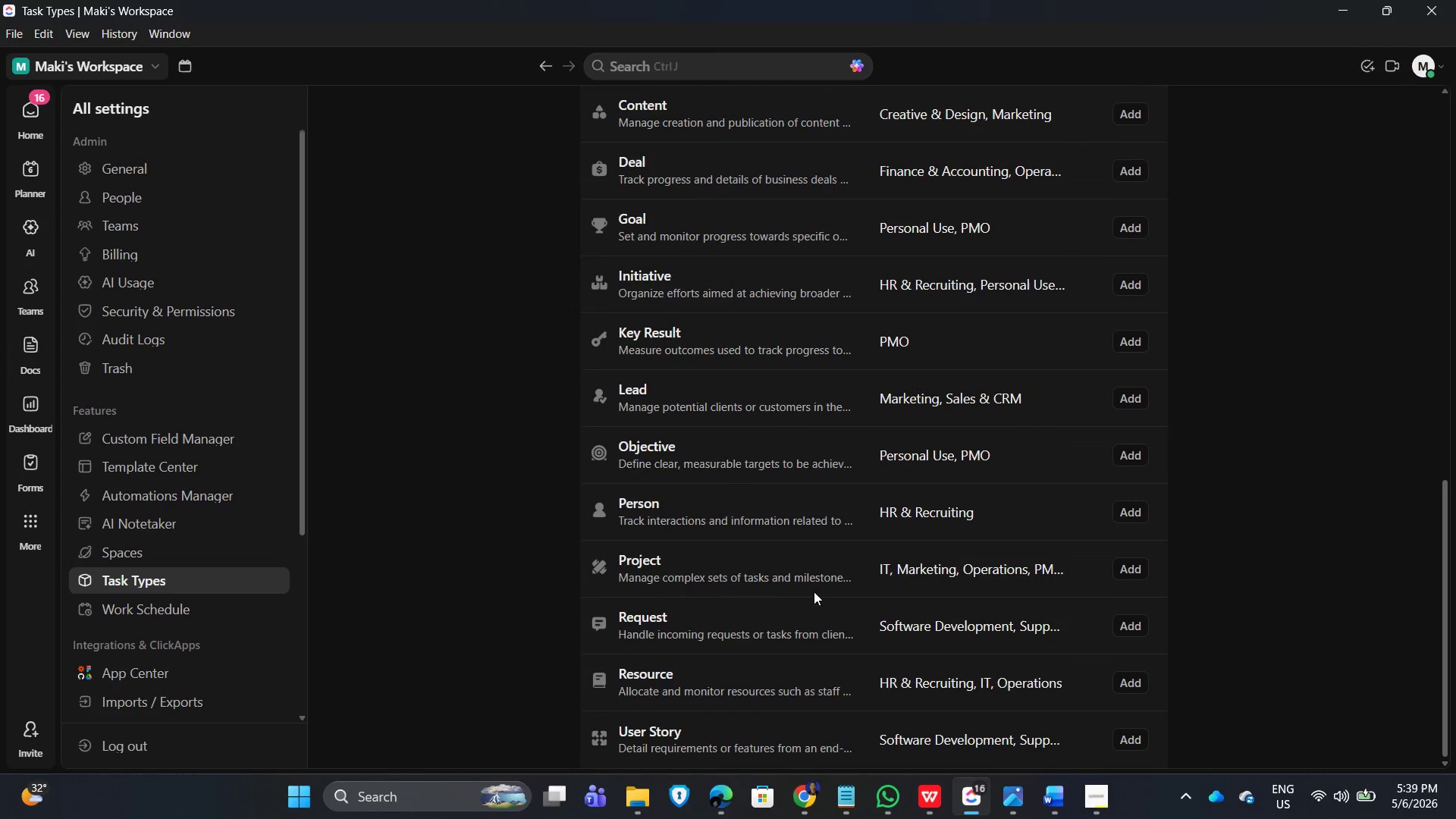 
scroll: coordinate [814, 617], scroll_direction: up, amount: 17.0
 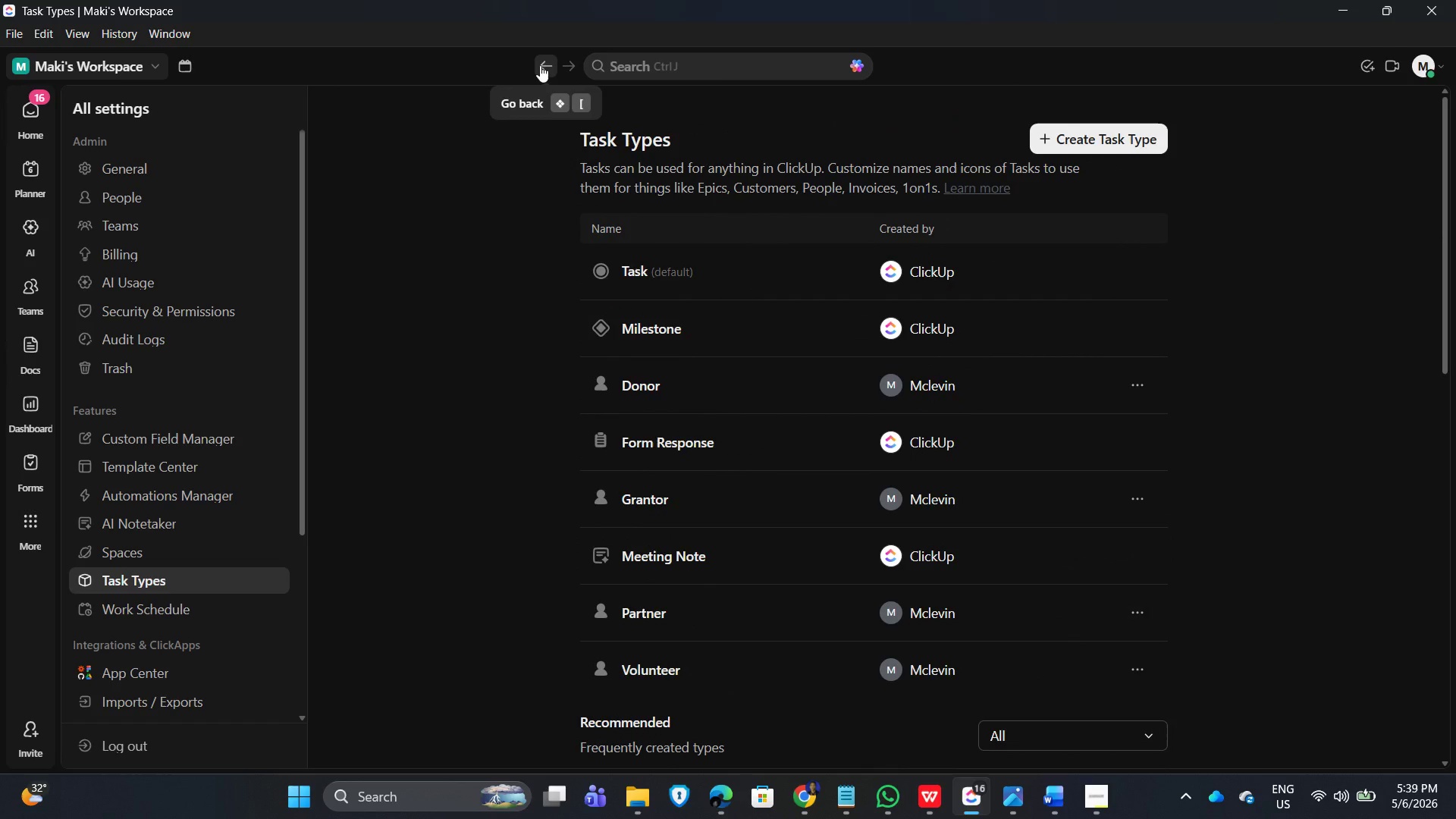 
wait(8.58)
 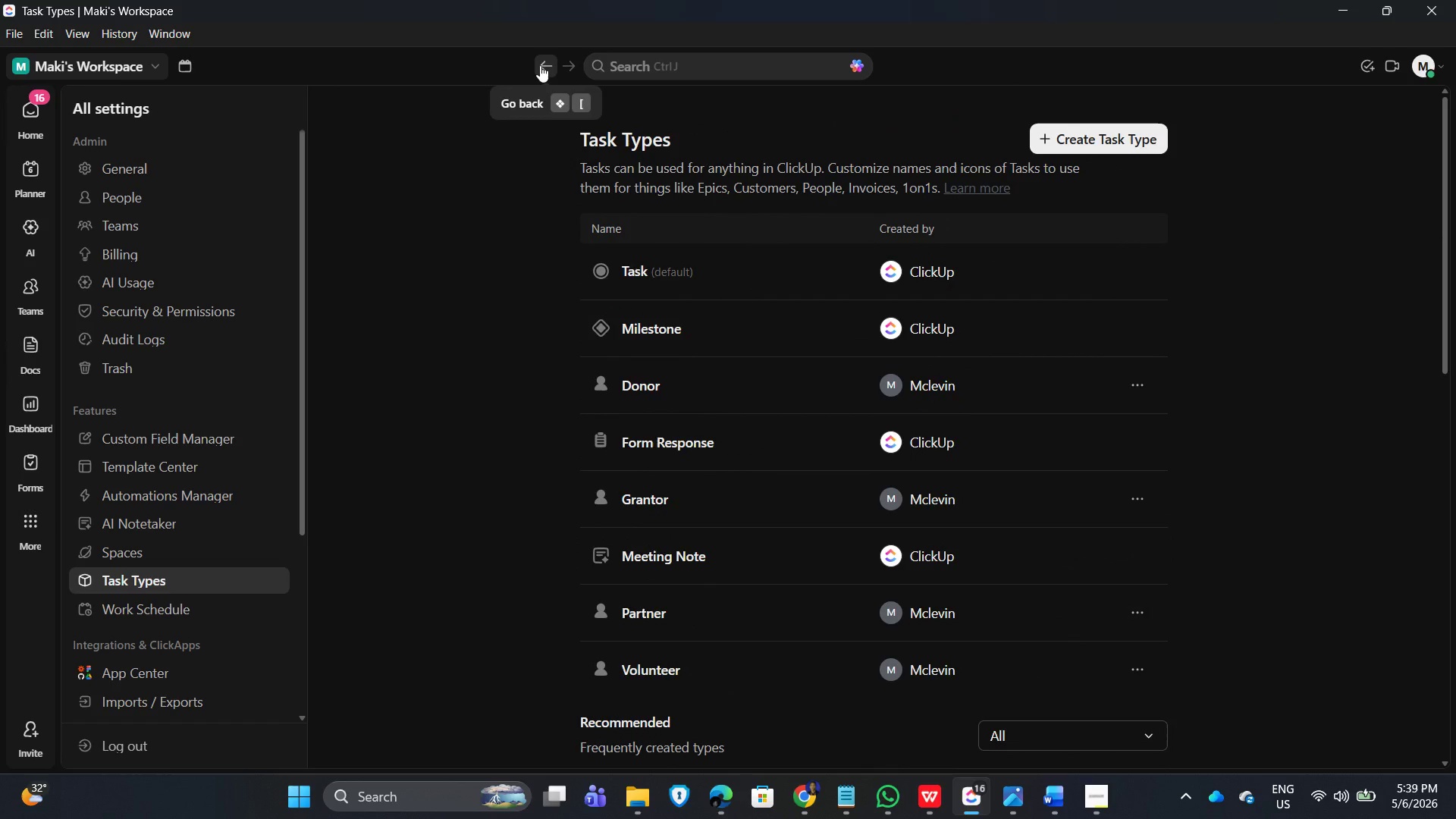 
left_click([540, 65])
 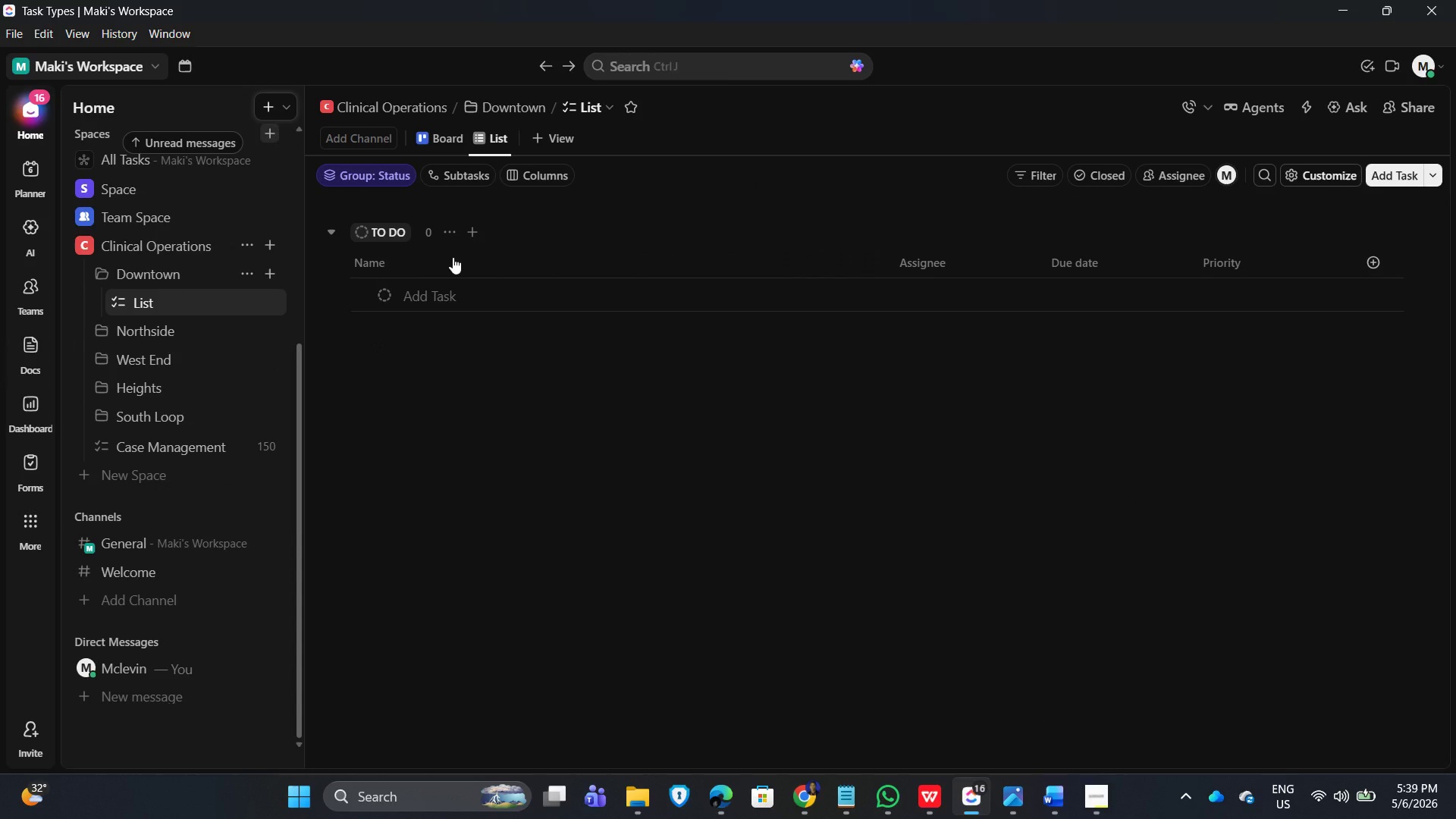 
left_click([447, 231])
 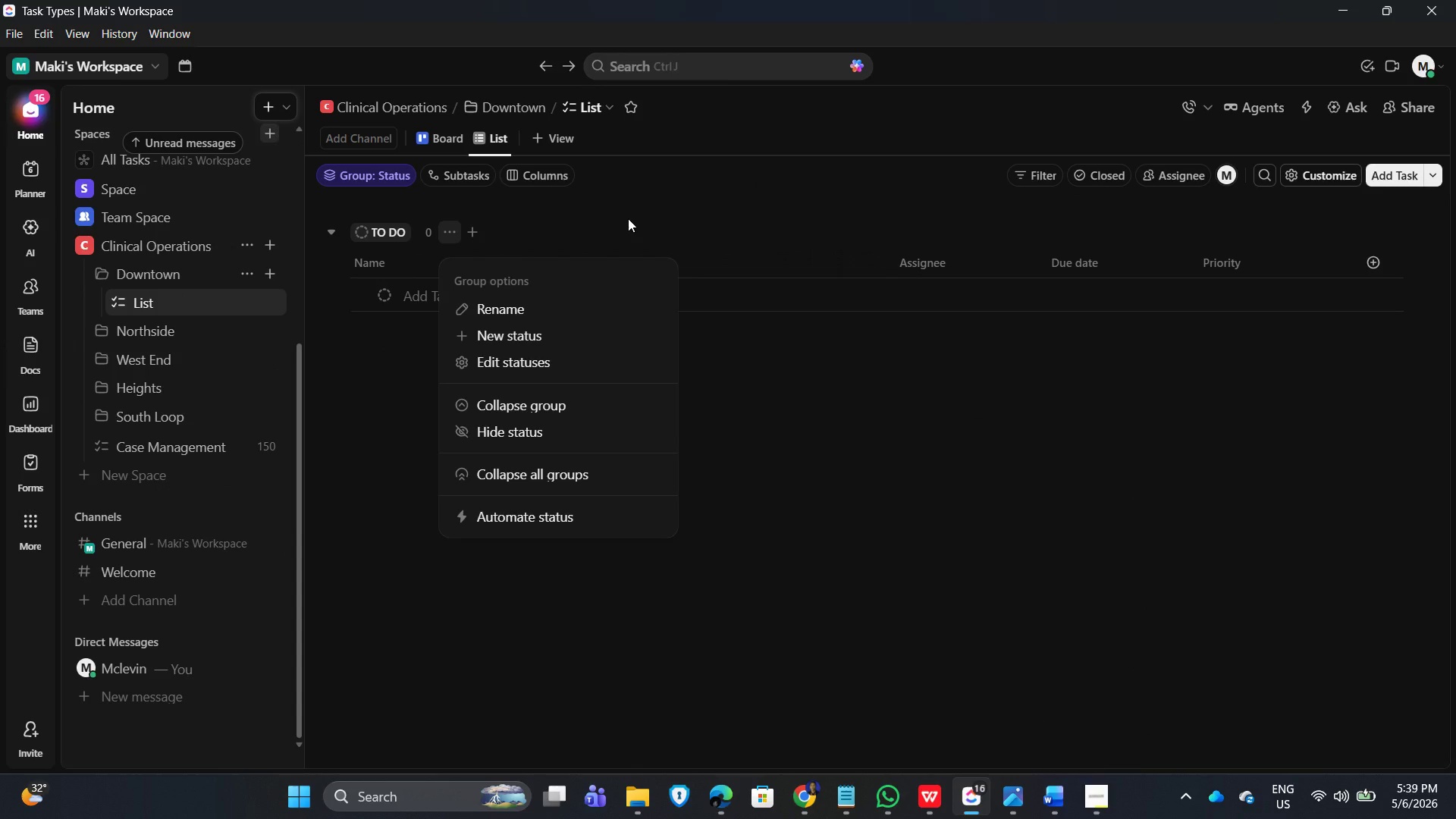 
left_click([628, 218])
 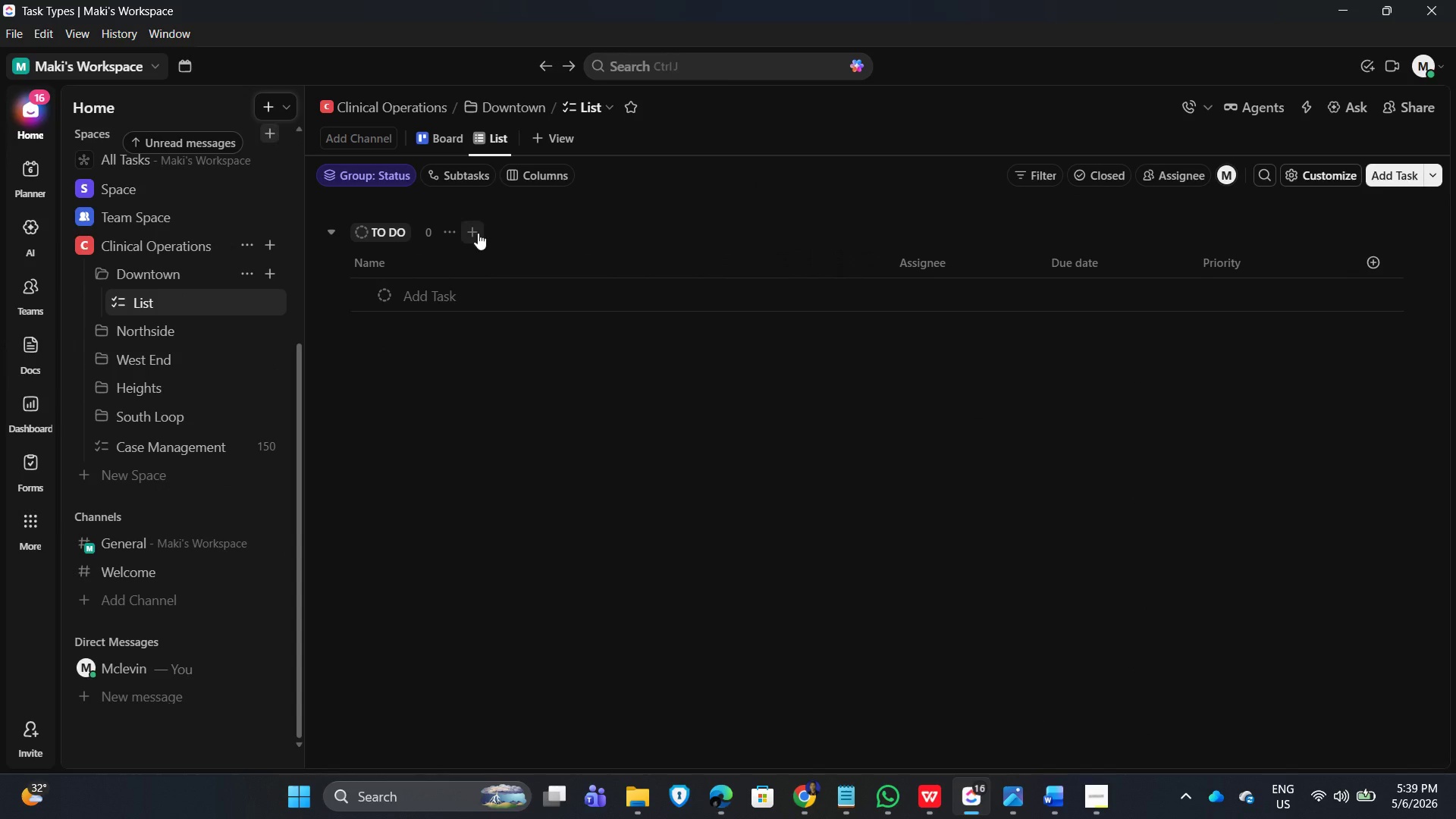 
left_click([478, 233])
 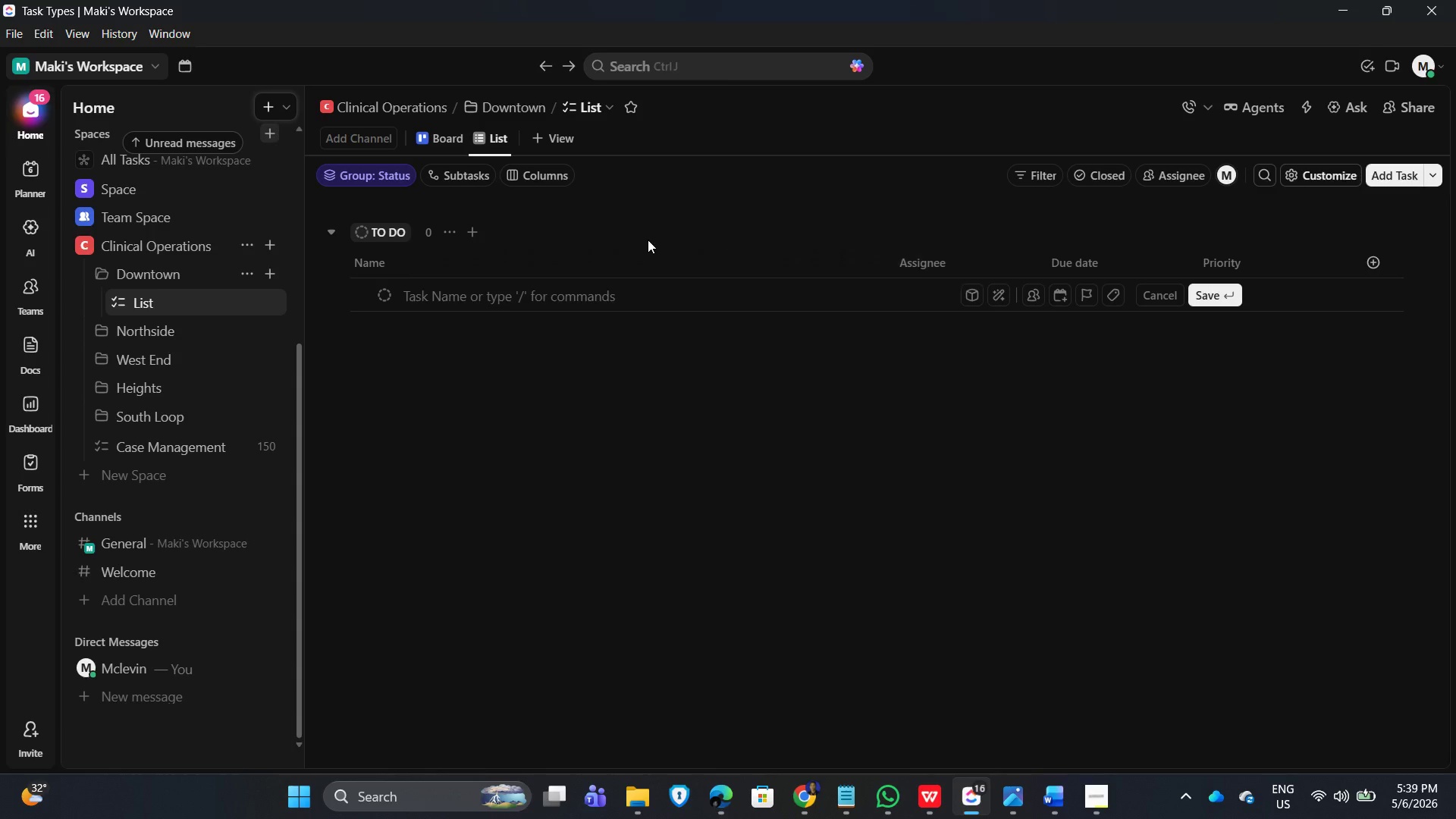 
left_click([640, 238])
 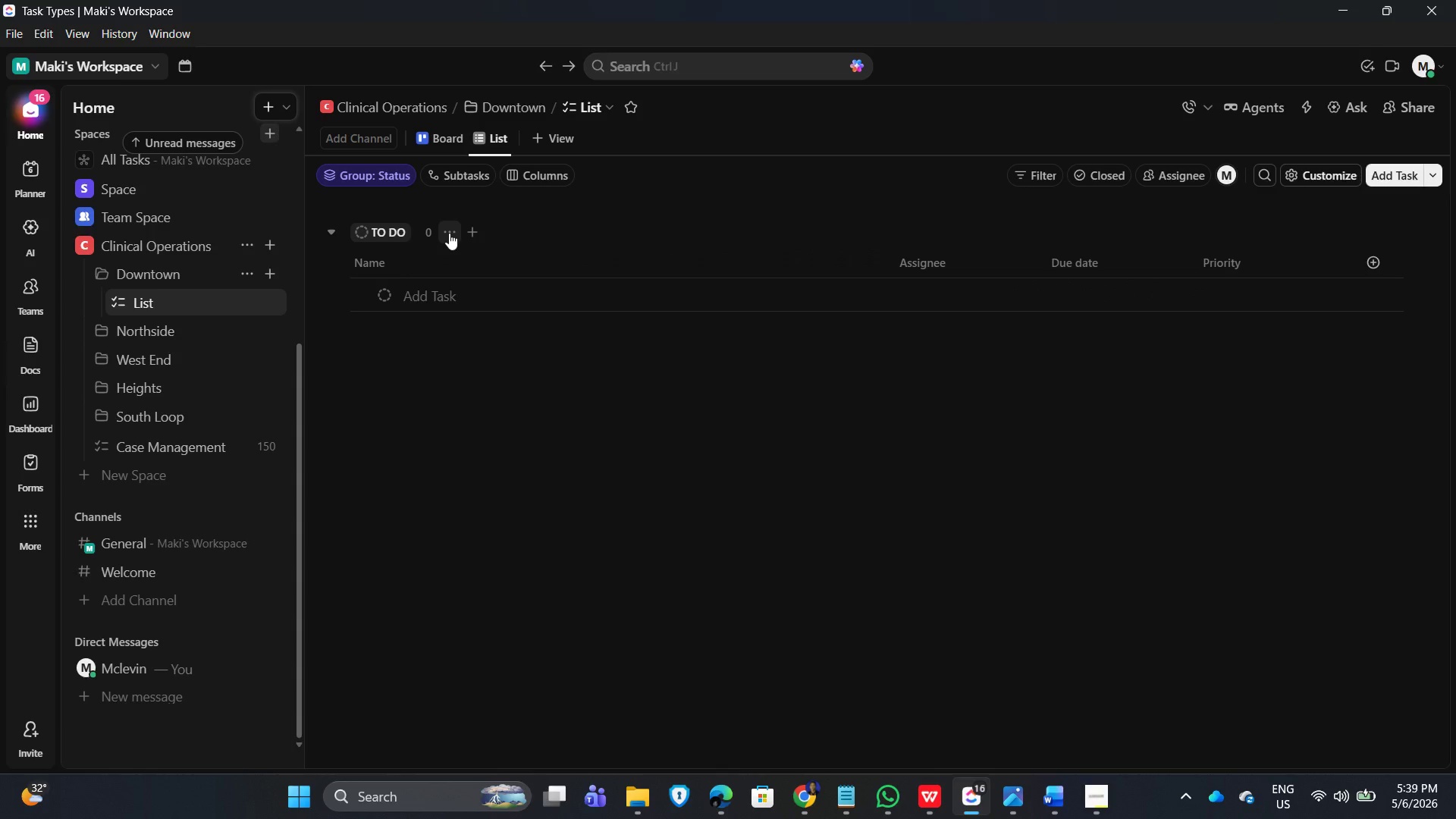 
left_click([442, 231])
 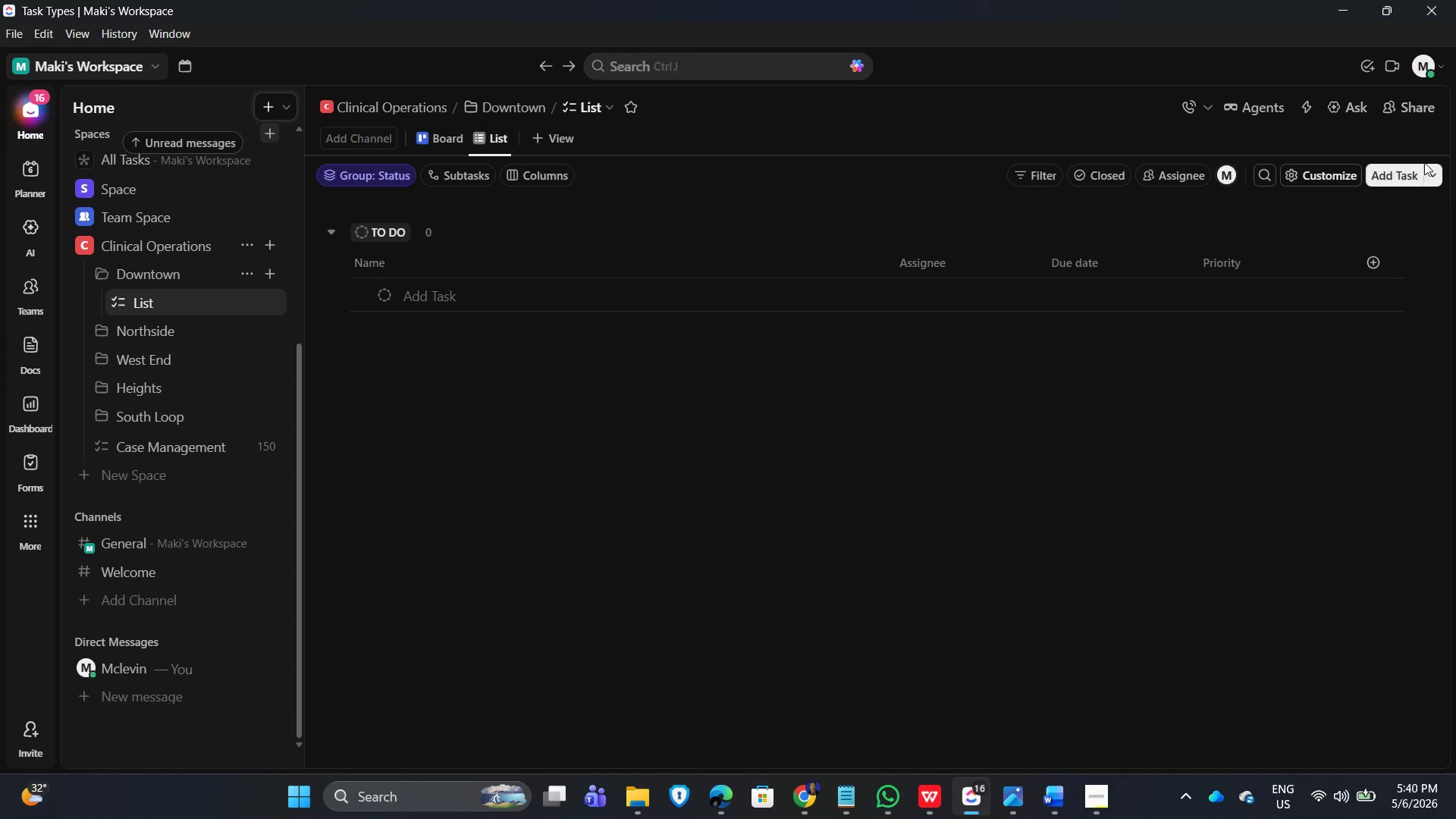 
left_click([1431, 175])
 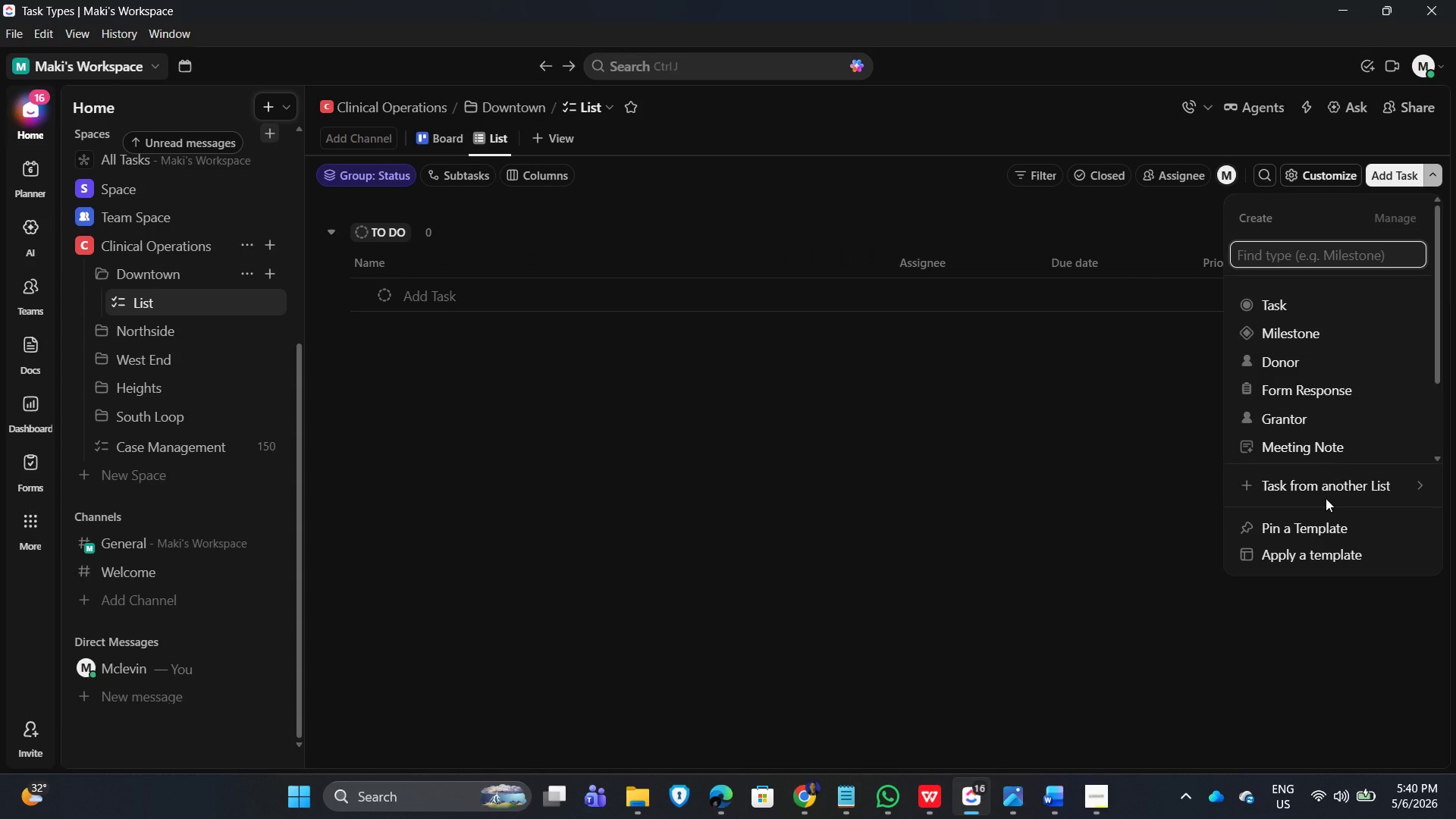 
wait(5.38)
 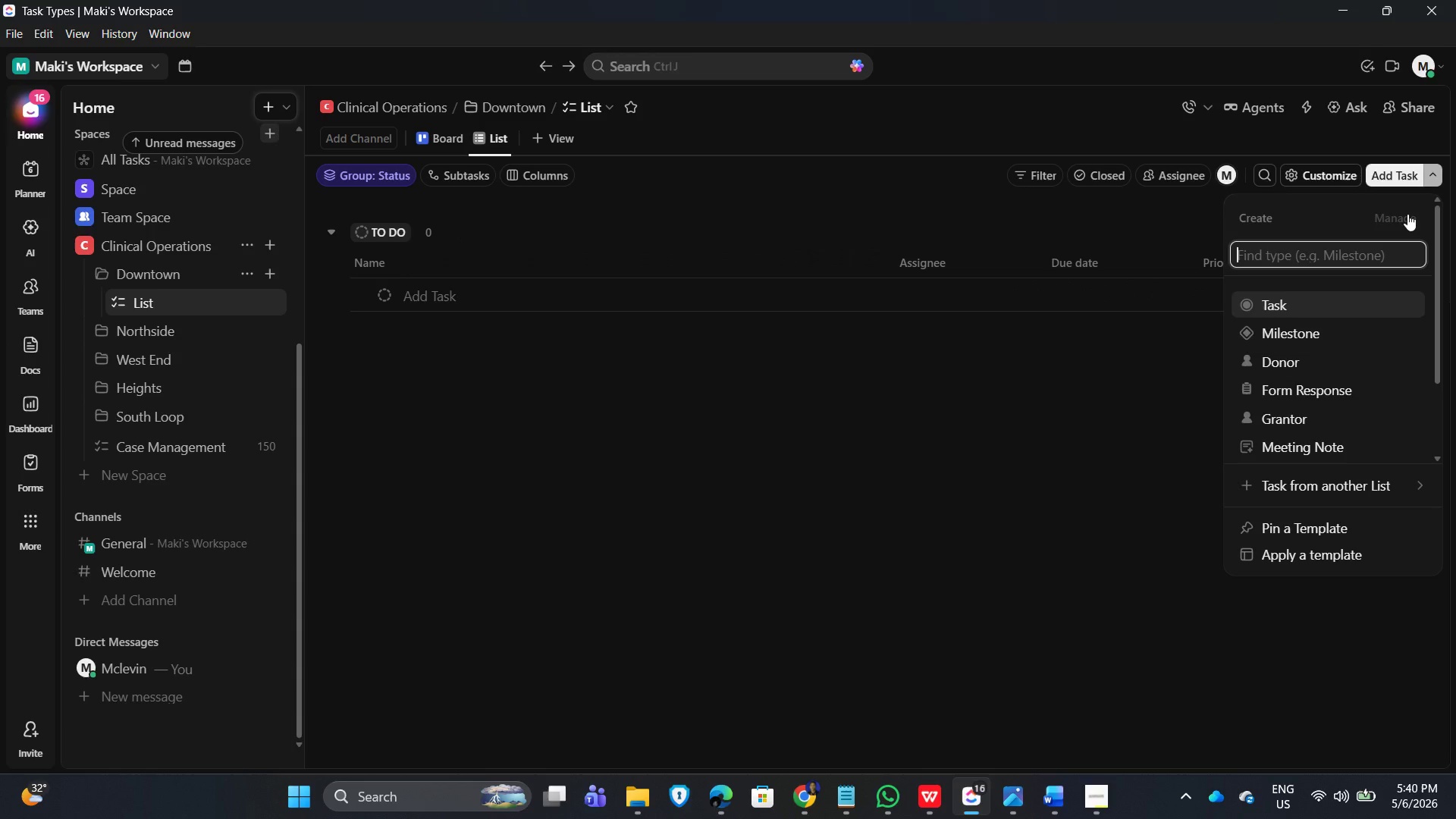 
left_click([1338, 485])
 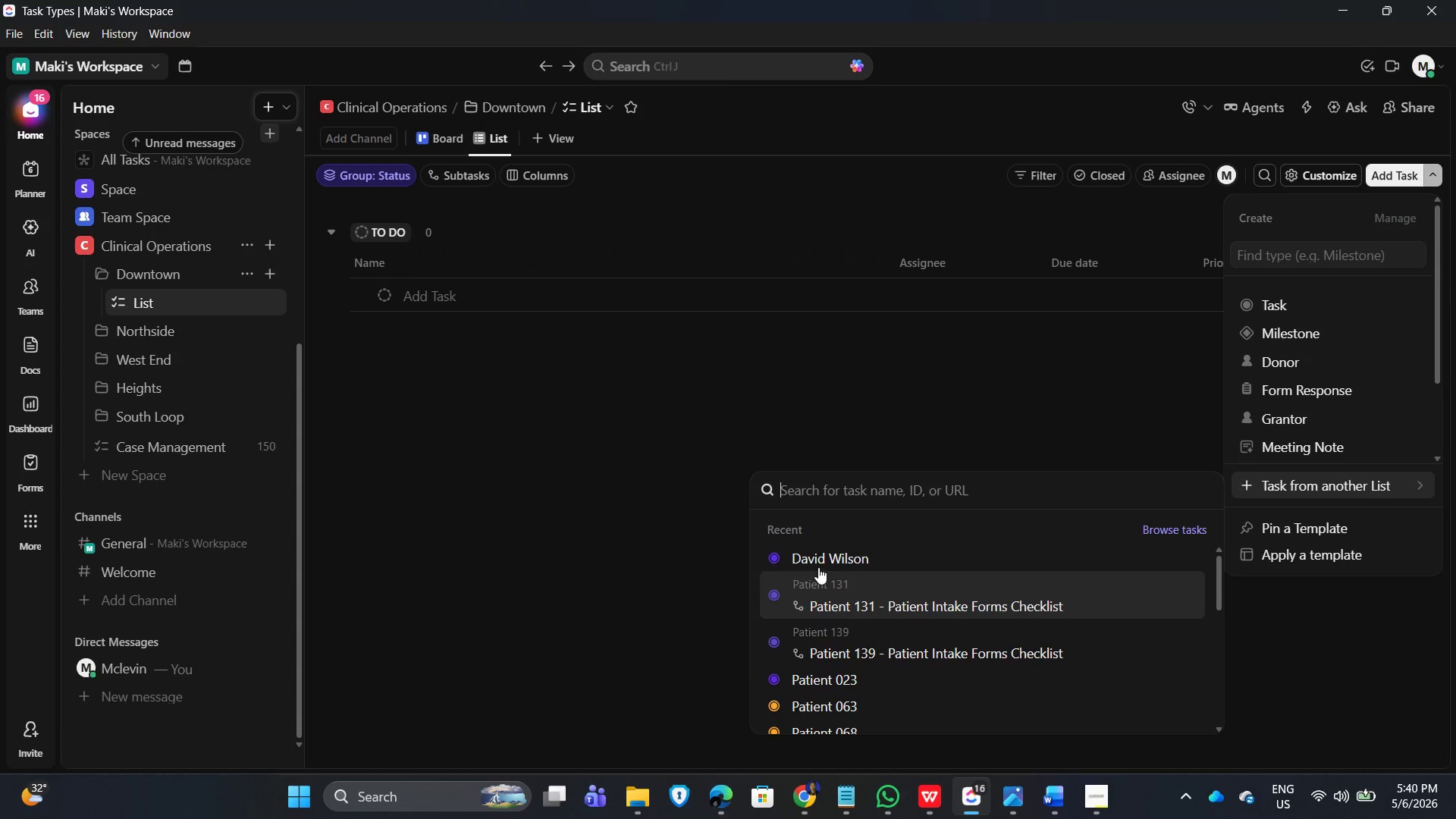 
scroll: coordinate [844, 639], scroll_direction: down, amount: 1.0
 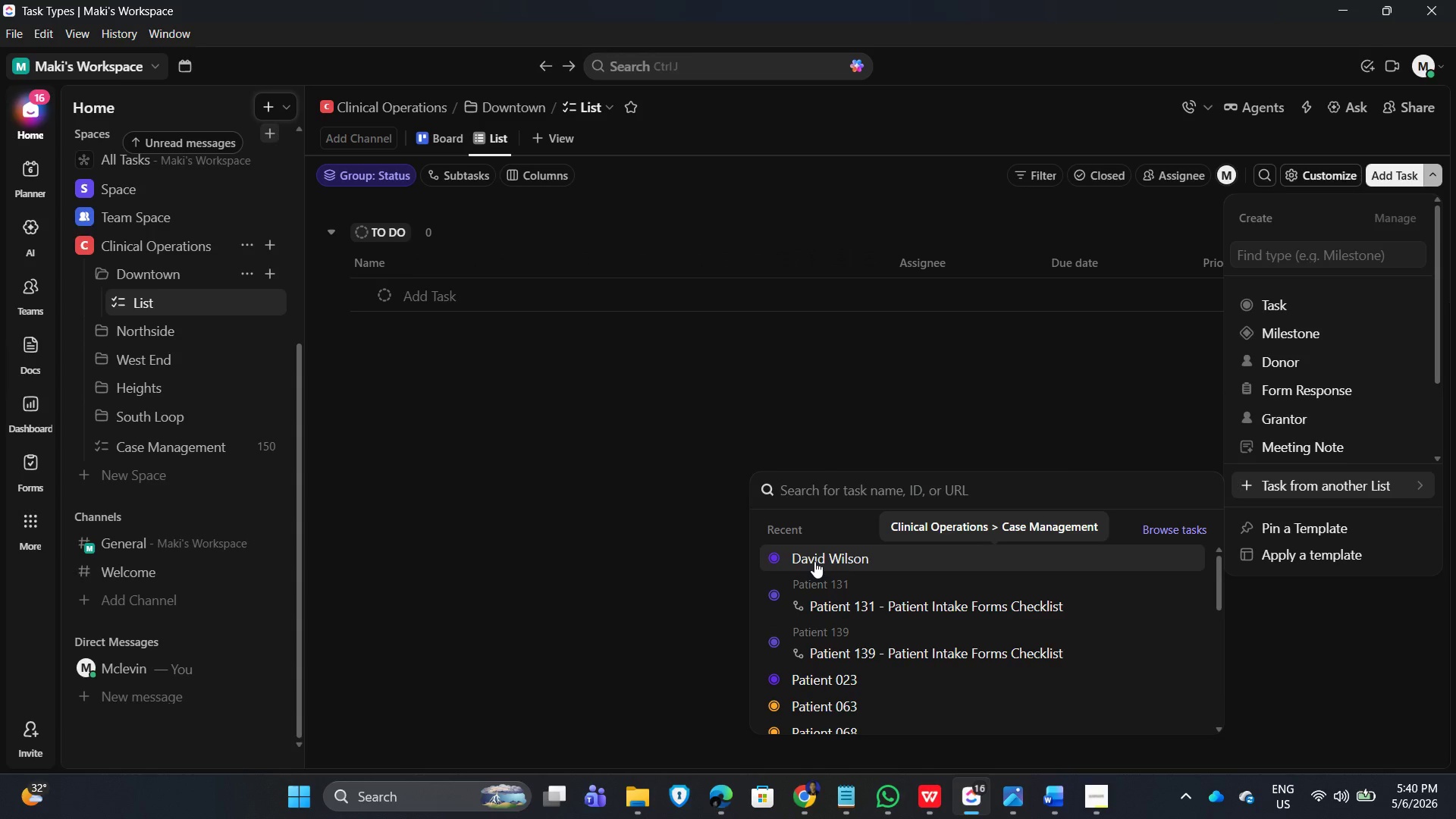 
left_click([814, 561])
 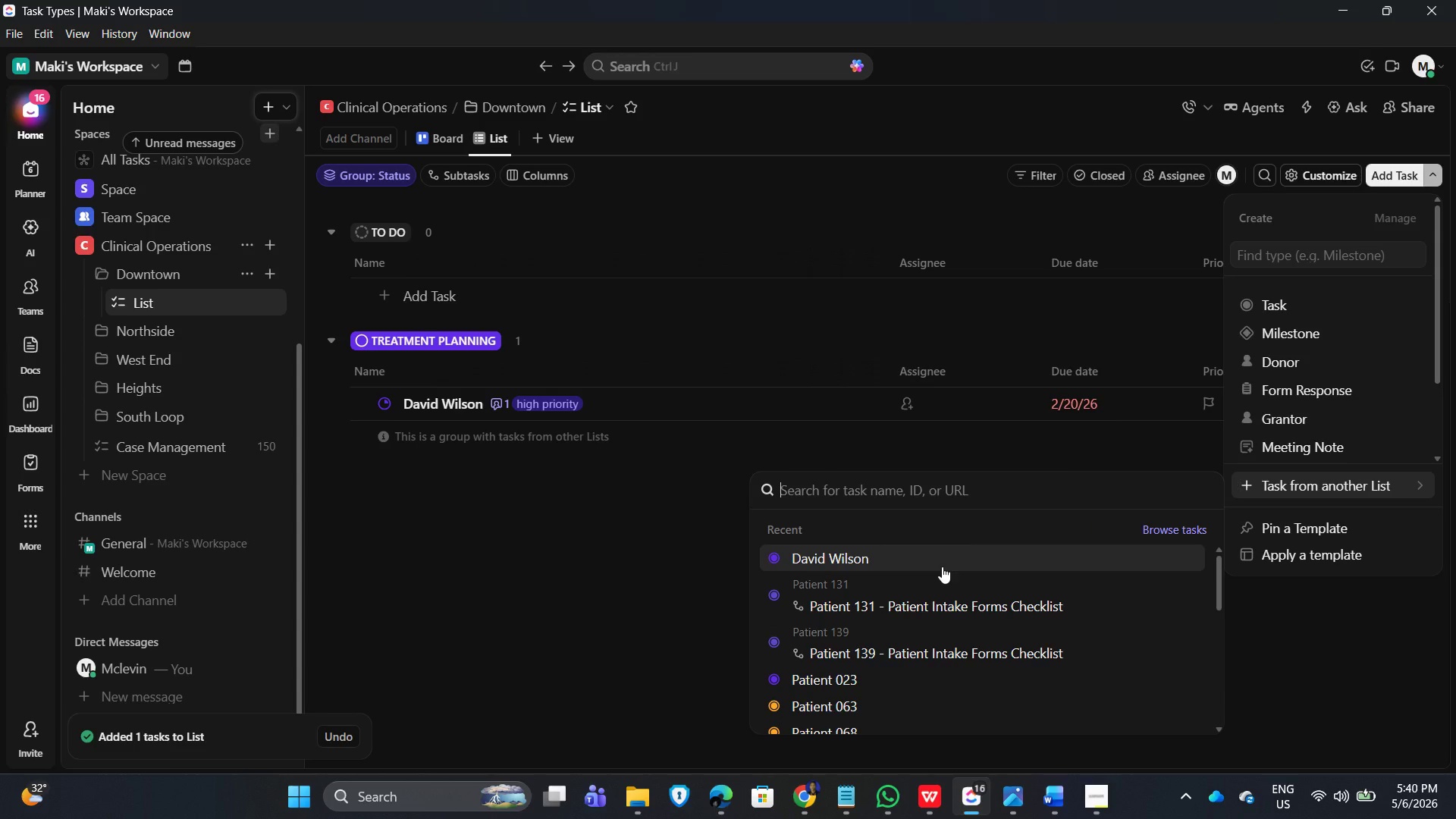 
left_click([902, 599])
 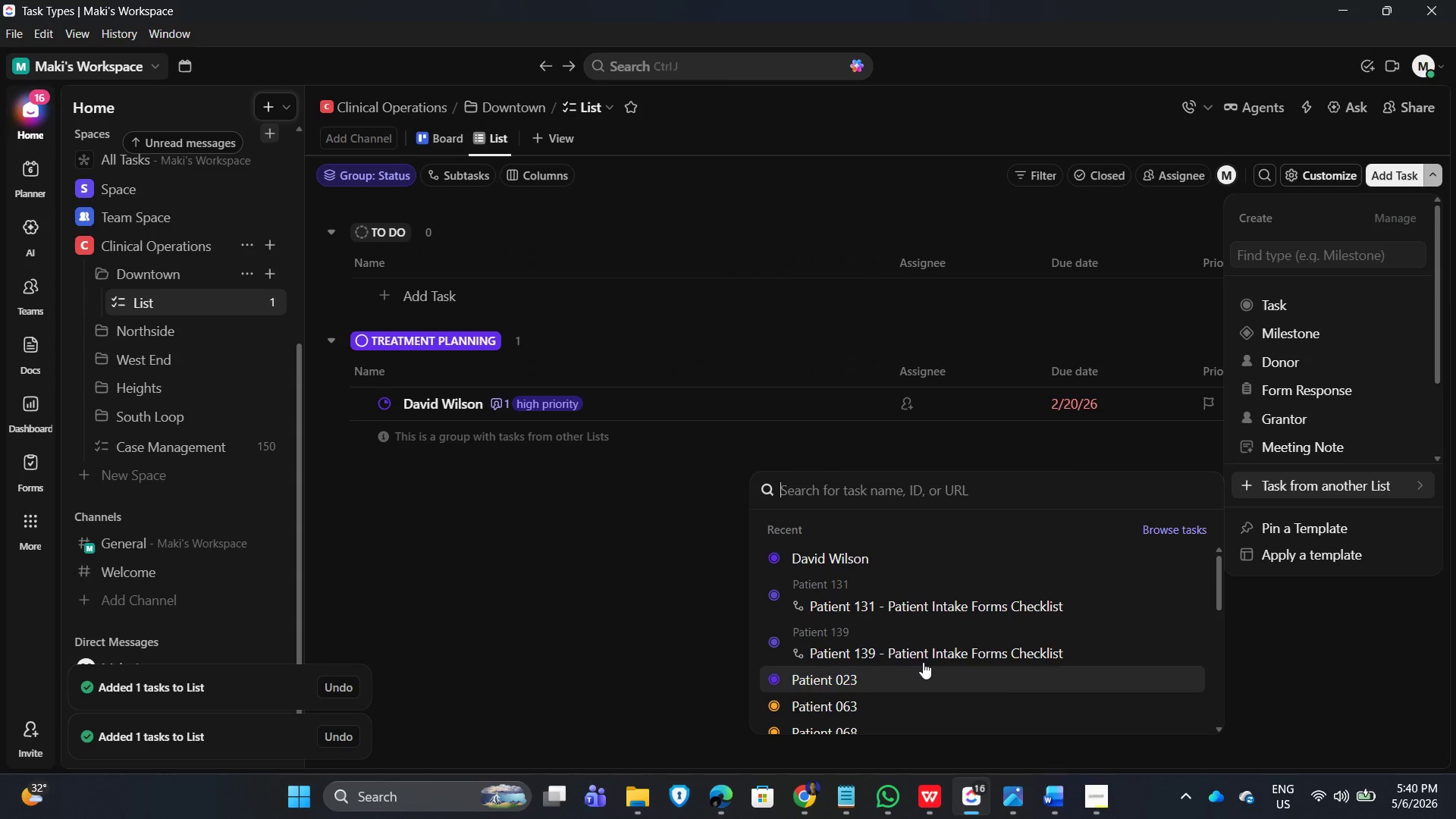 
left_click([918, 653])
 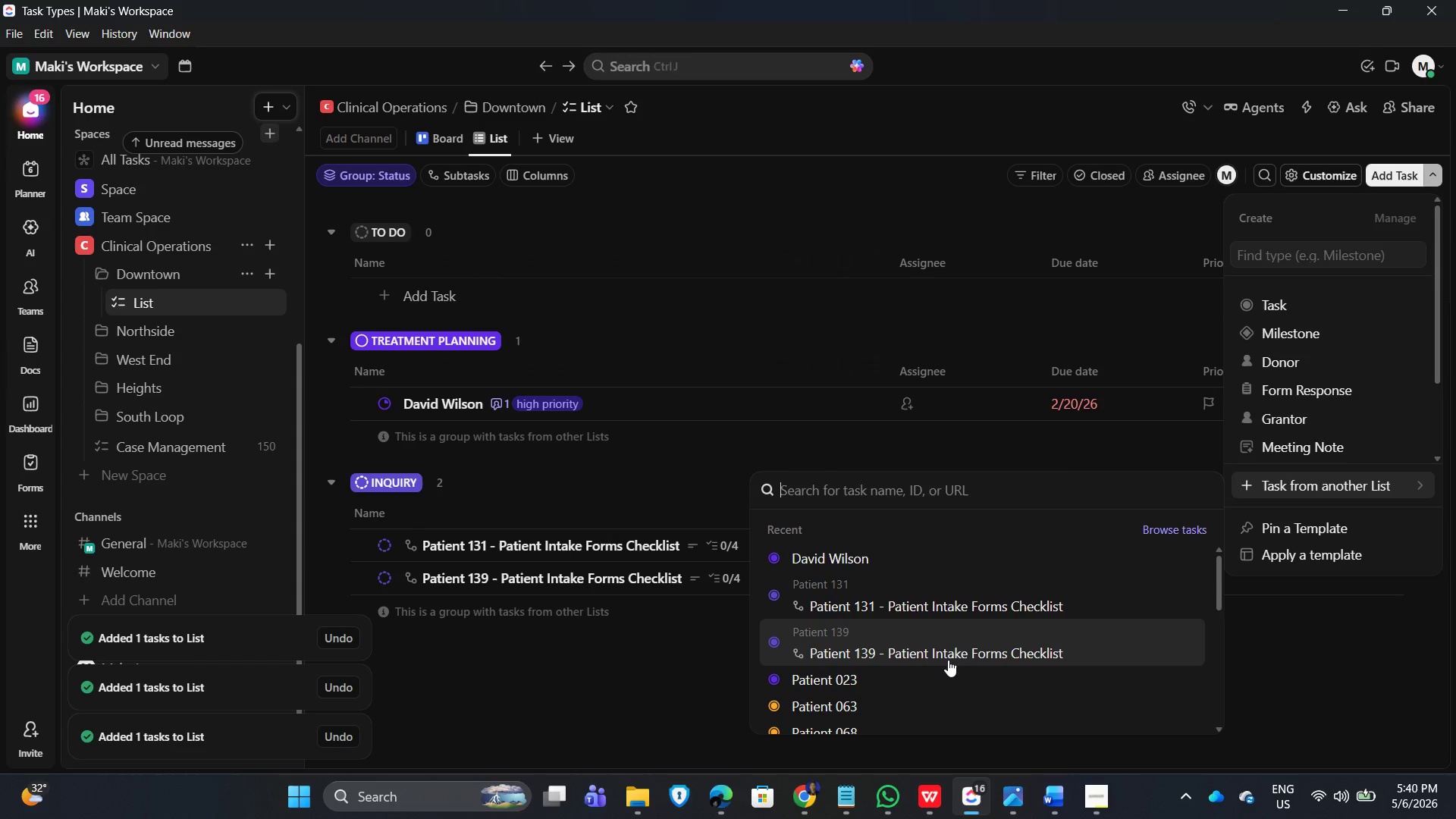 
scroll: coordinate [946, 661], scroll_direction: down, amount: 1.0
 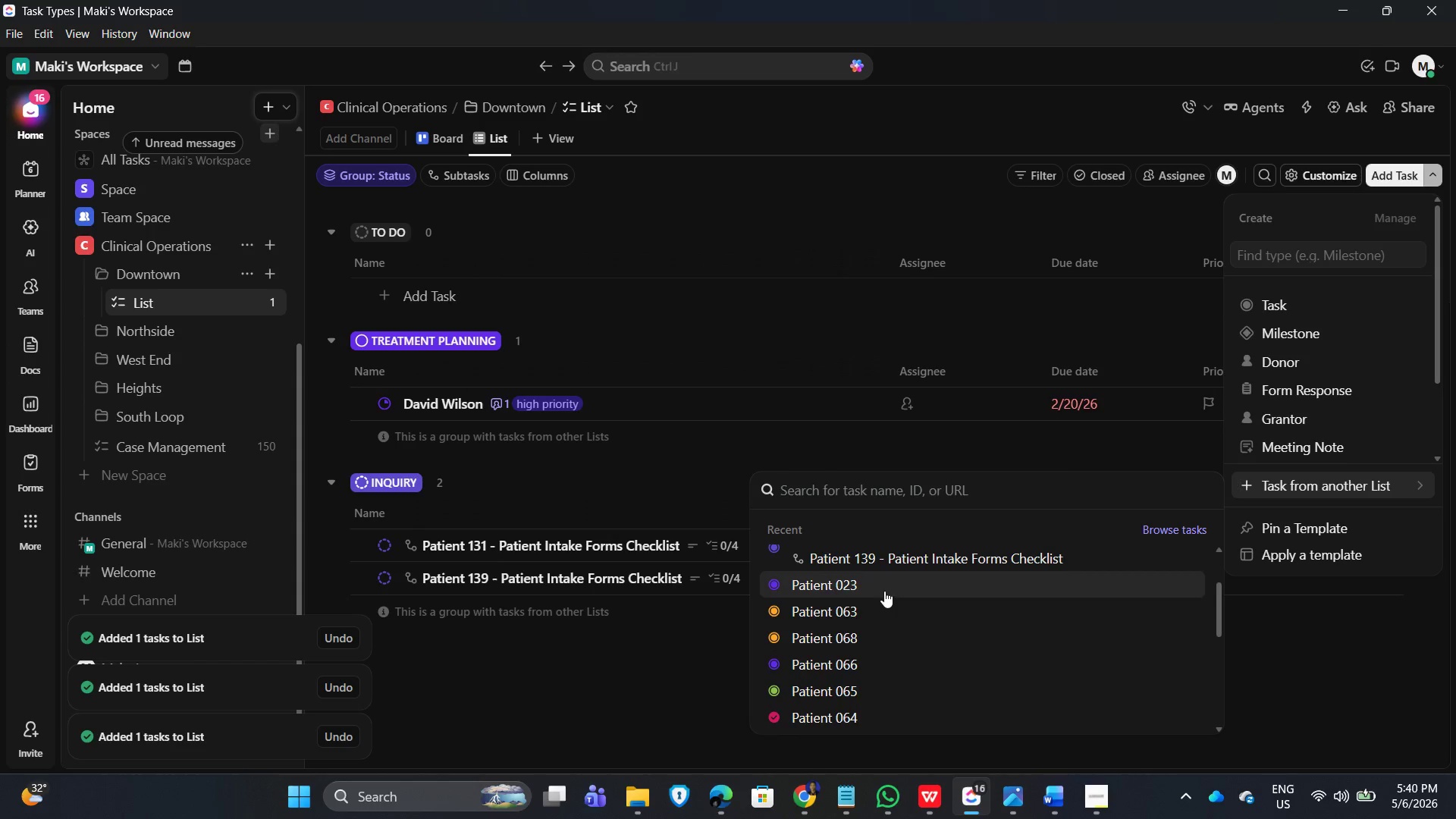 
left_click([884, 591])
 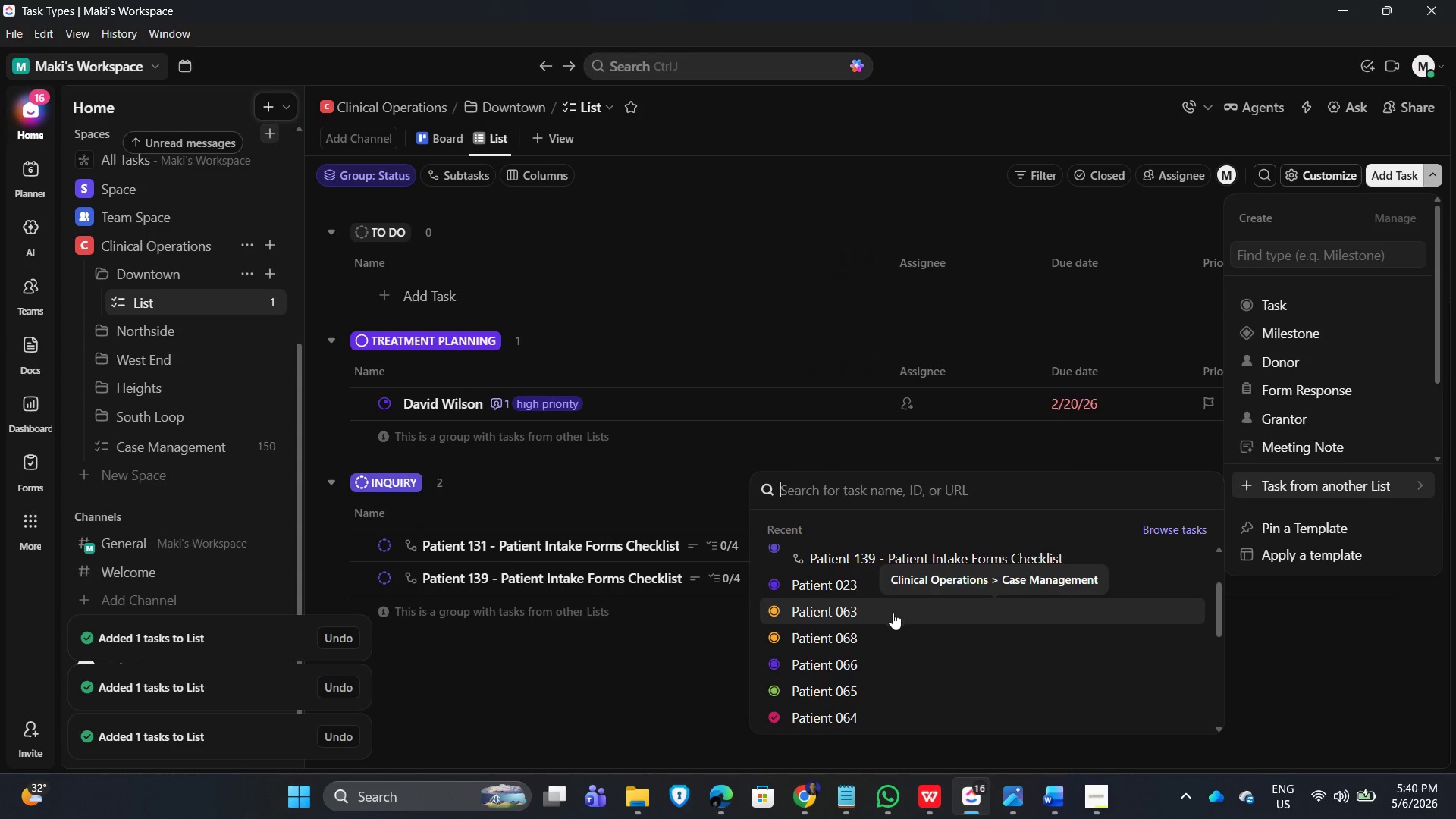 
left_click([893, 613])
 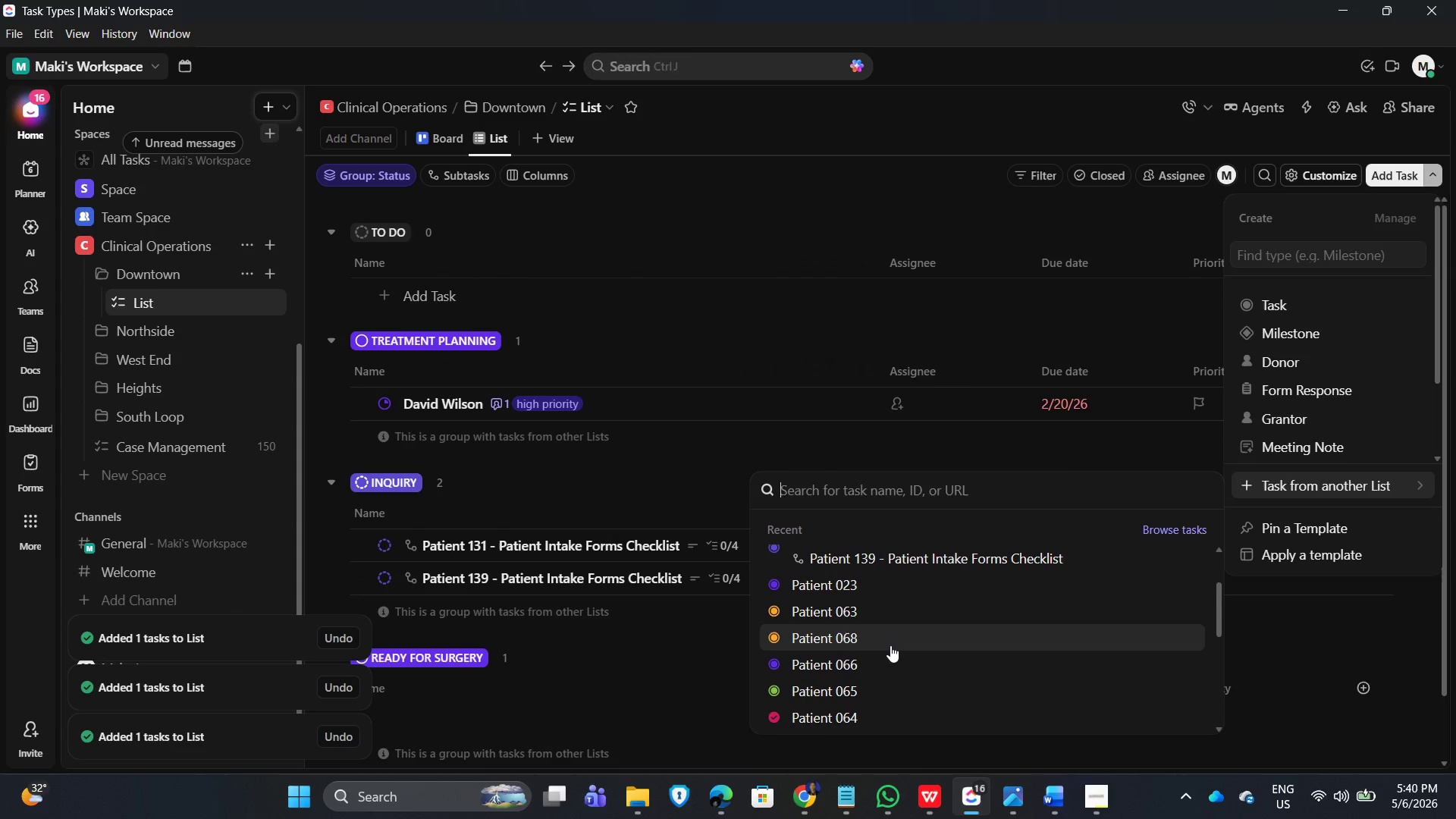 
scroll: coordinate [912, 657], scroll_direction: down, amount: 13.0
 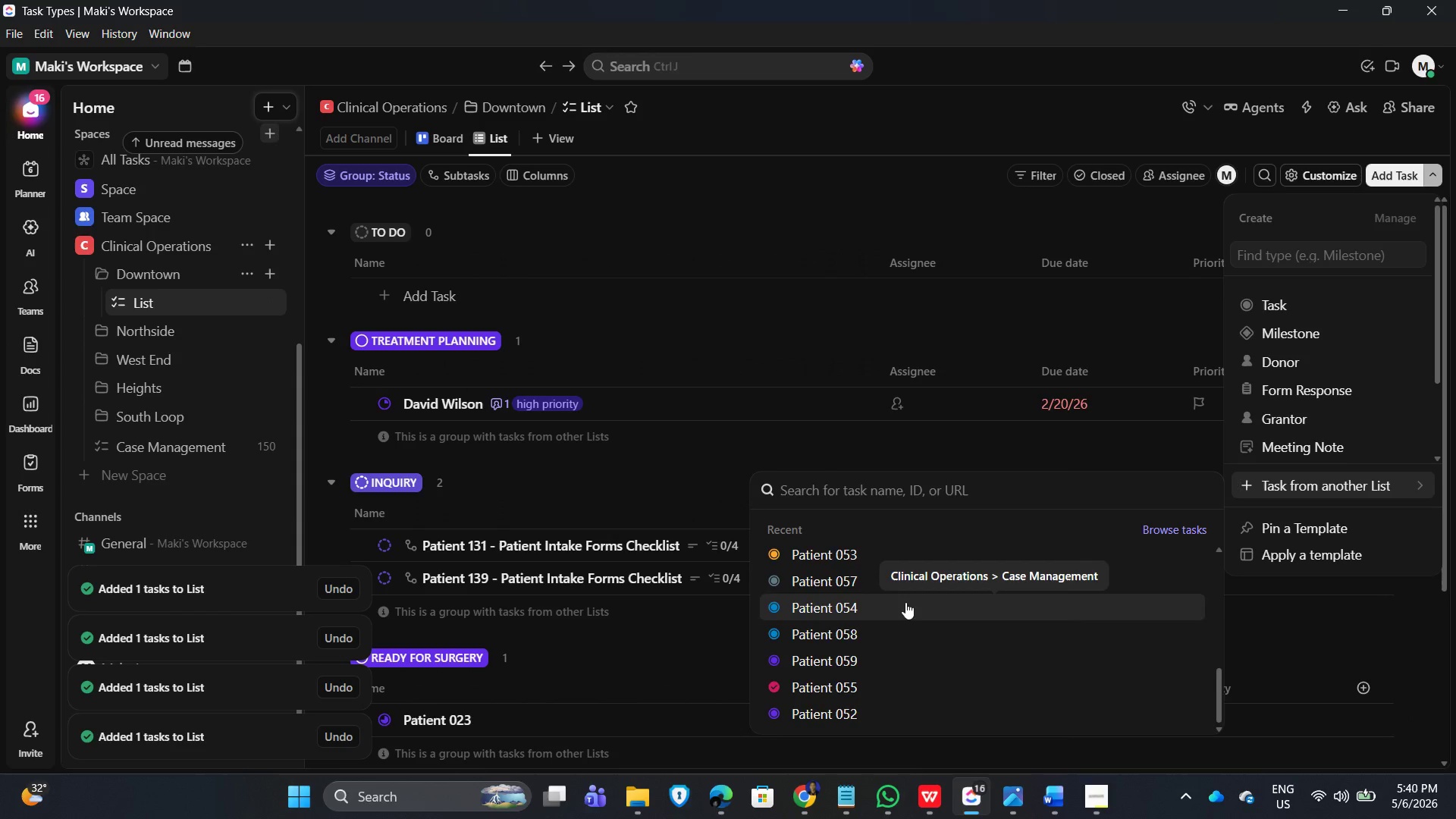 
scroll: coordinate [927, 587], scroll_direction: up, amount: 8.0
 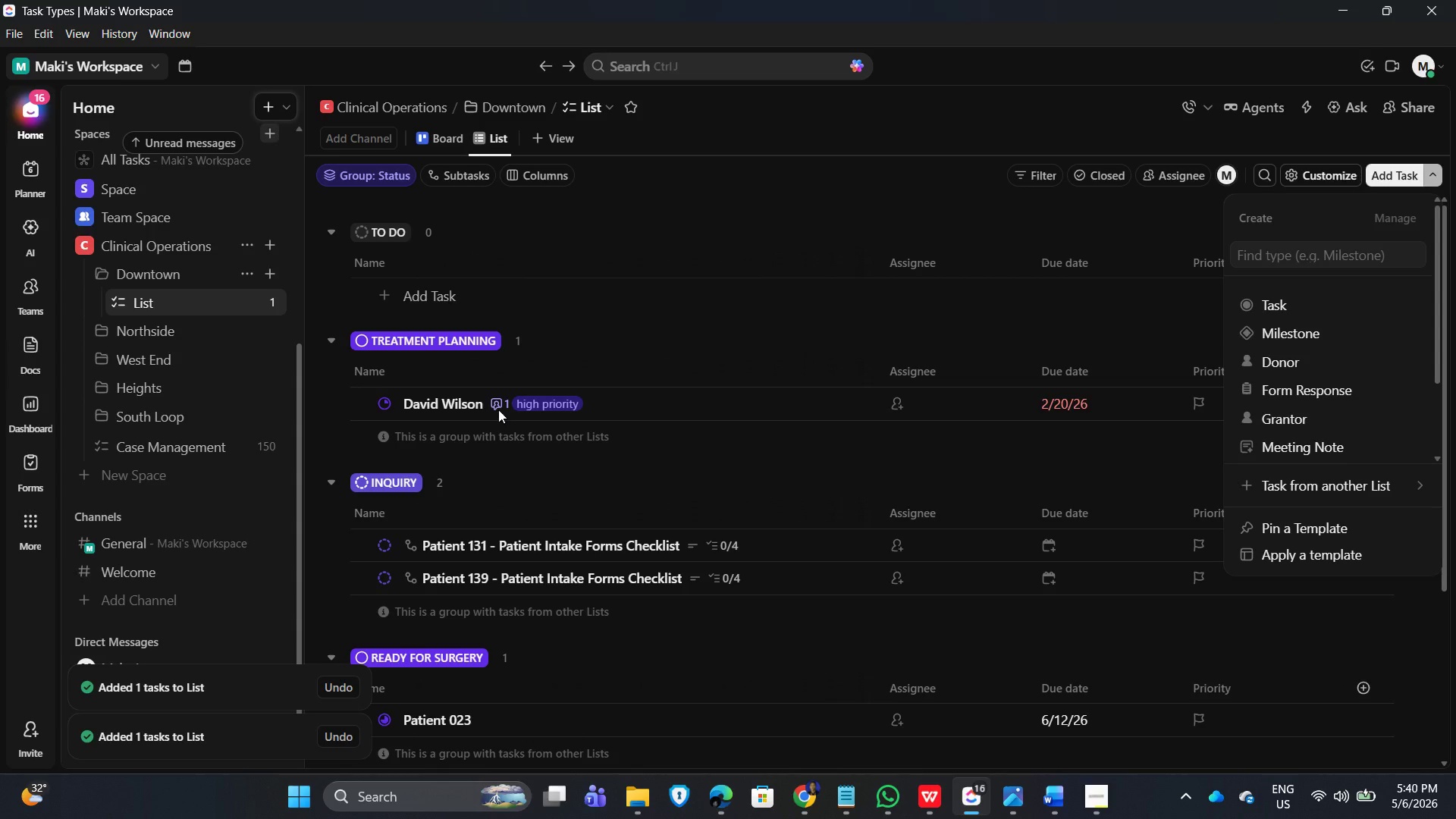 
double_click([439, 406])
 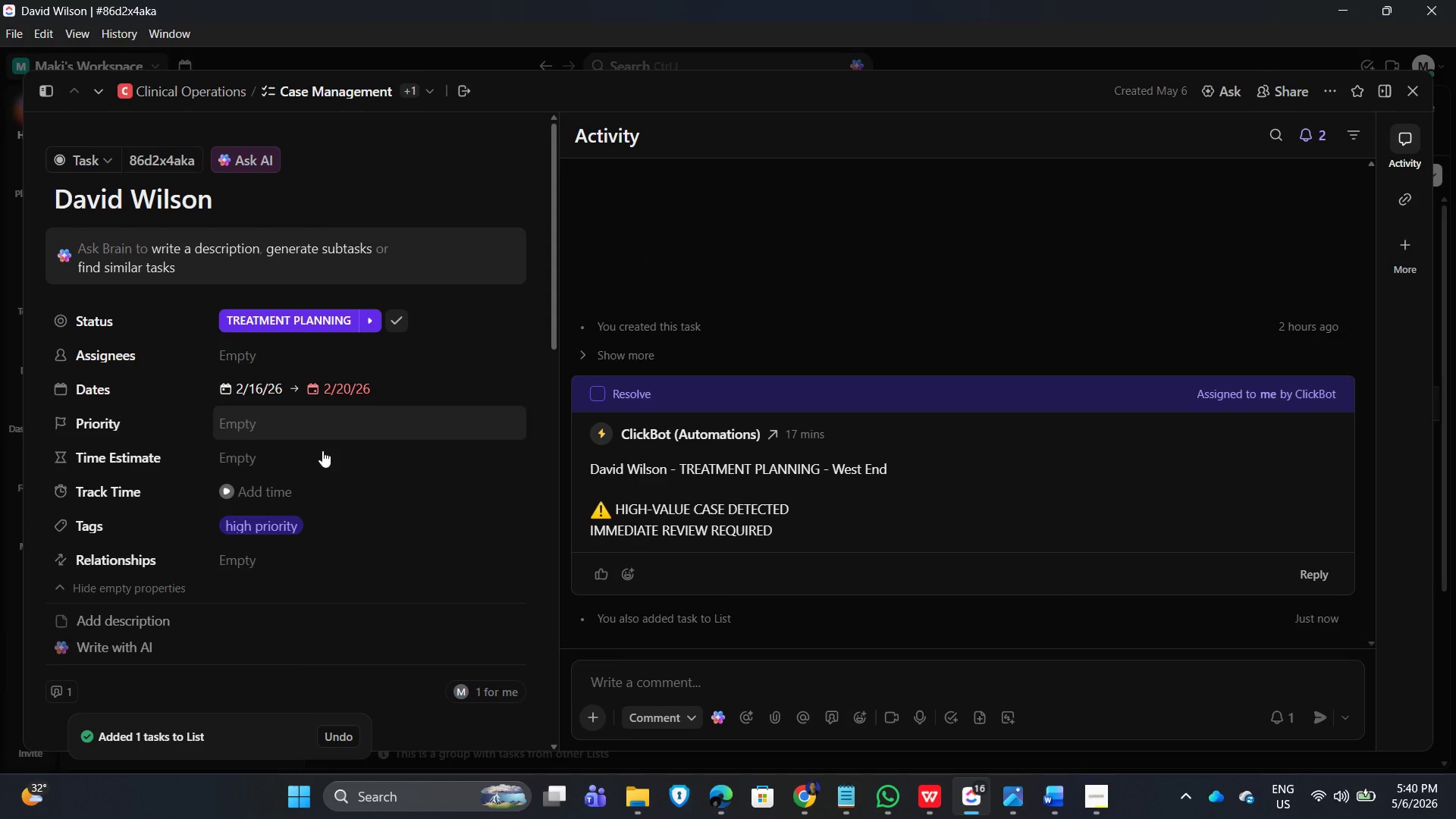 
scroll: coordinate [369, 614], scroll_direction: down, amount: 4.0
 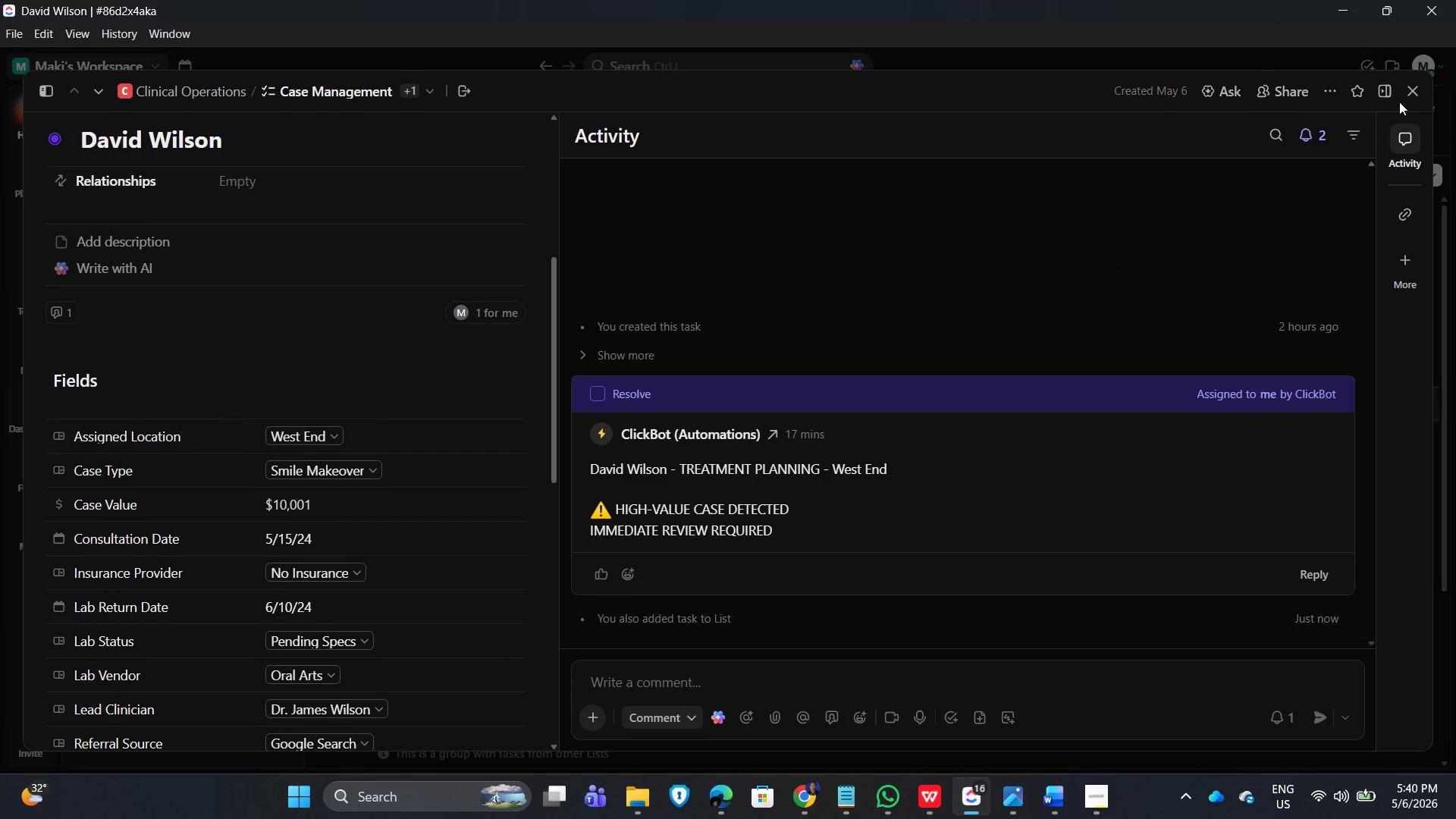 
left_click([1417, 96])
 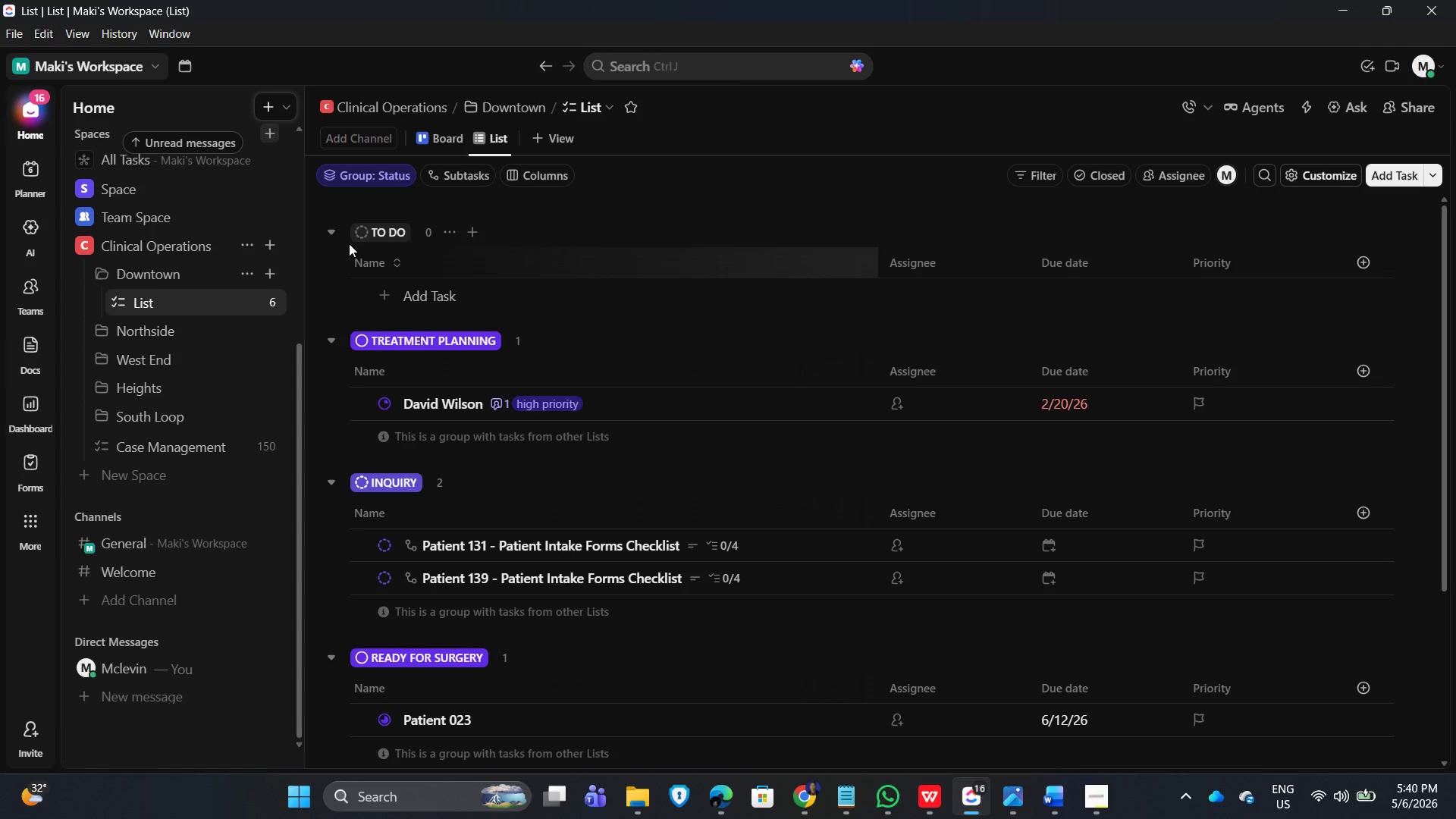 
left_click([453, 231])
 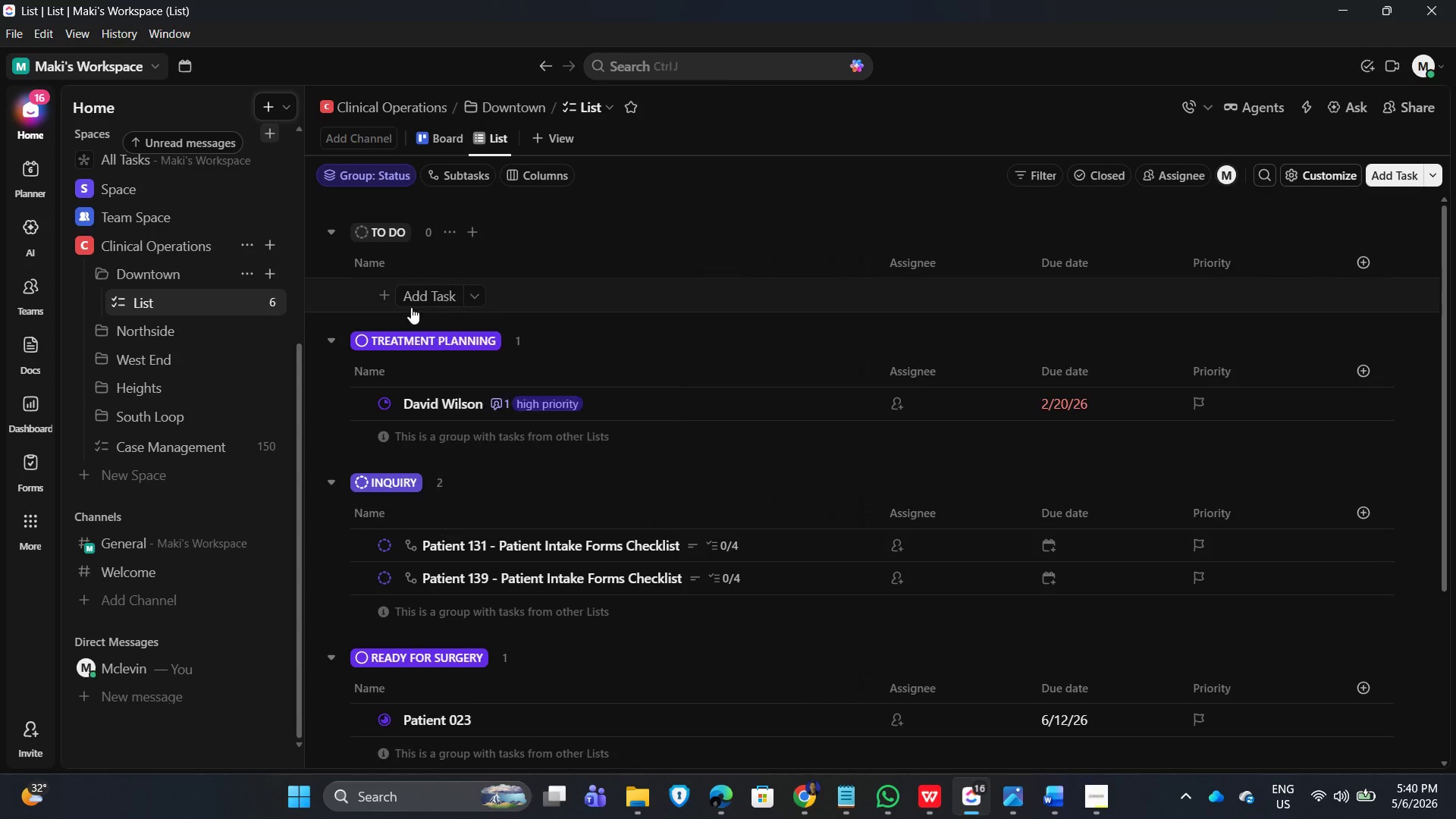 
wait(8.42)
 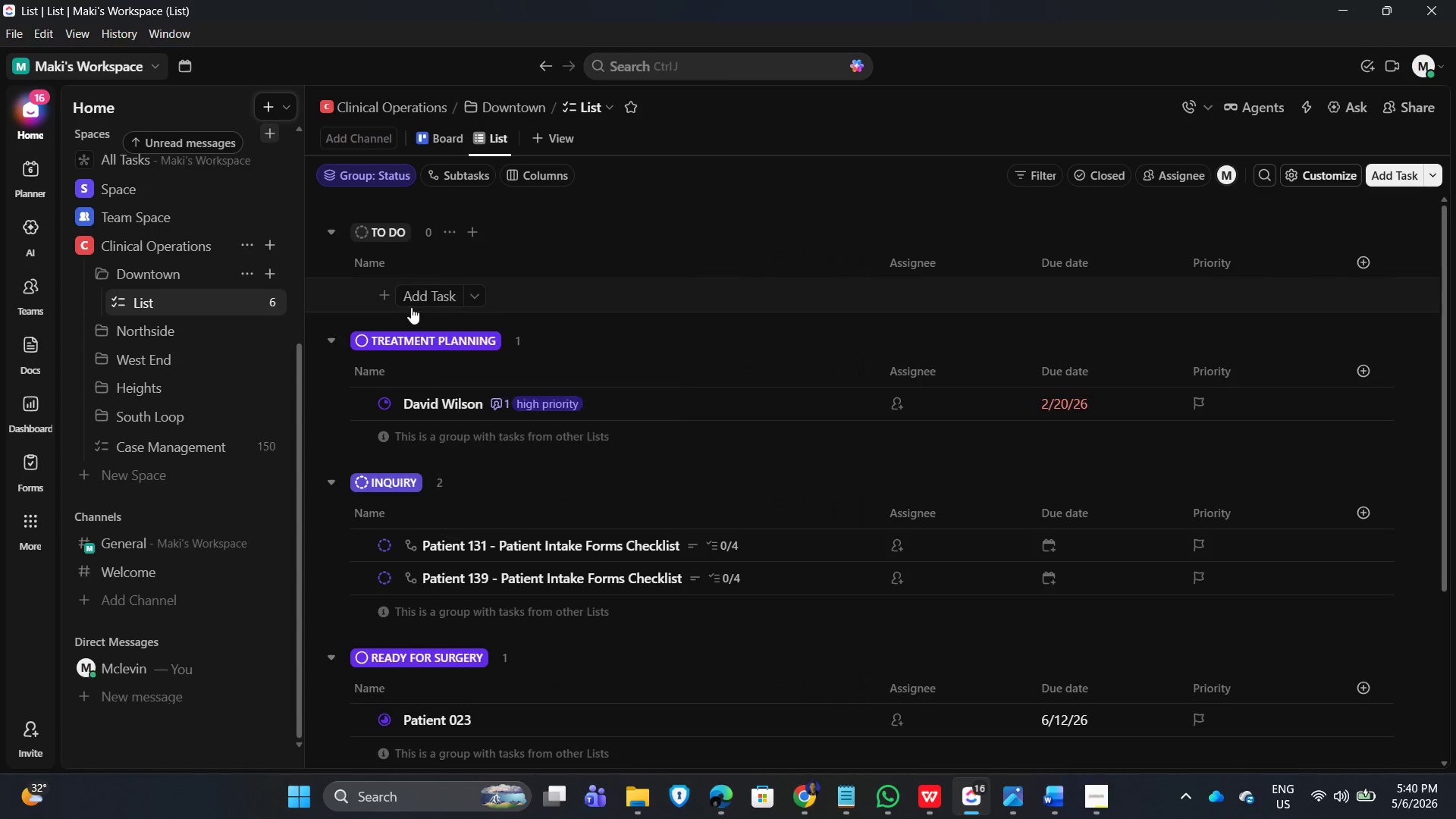 
double_click([601, 311])
 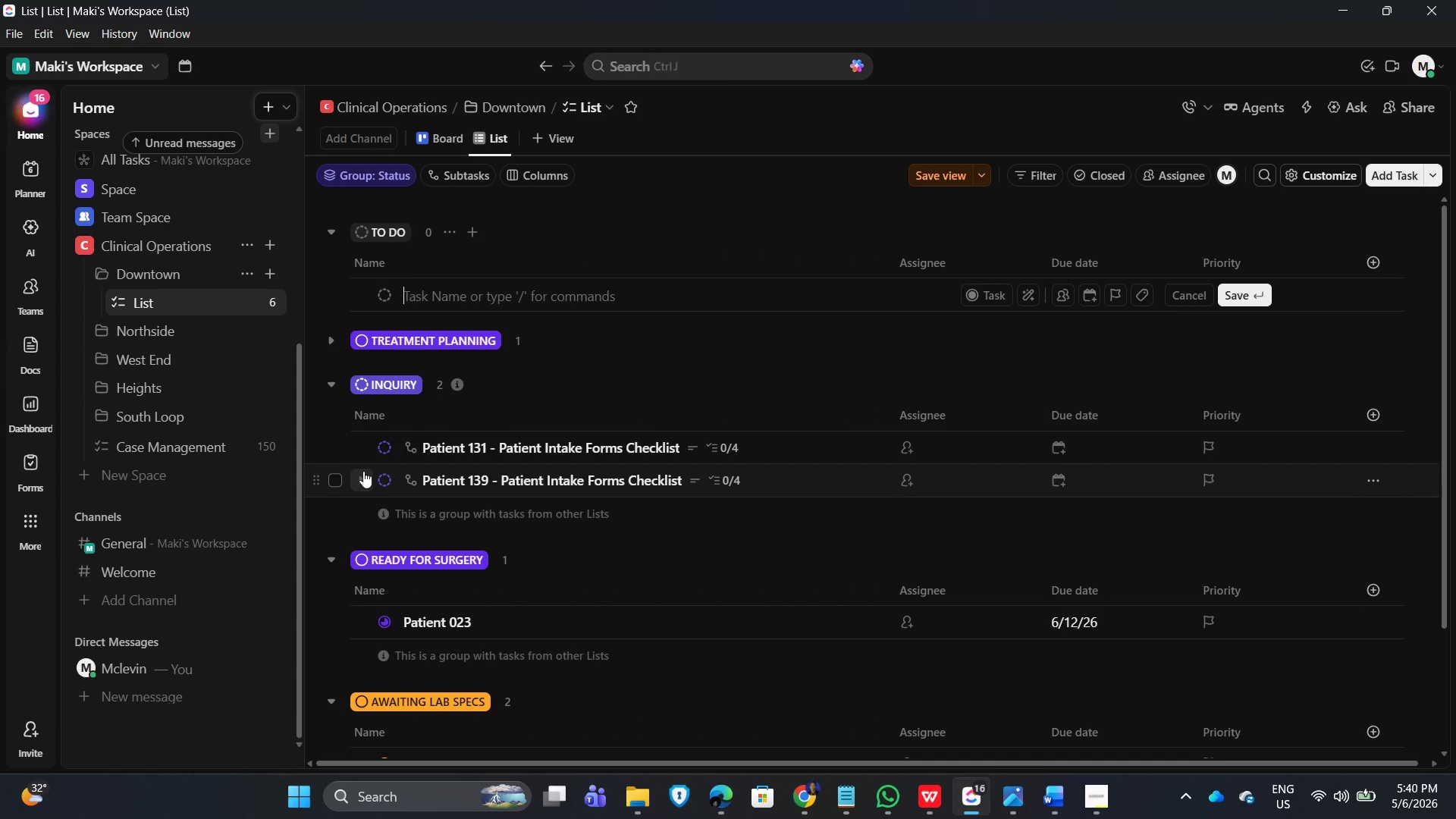 
mouse_move([344, 572])
 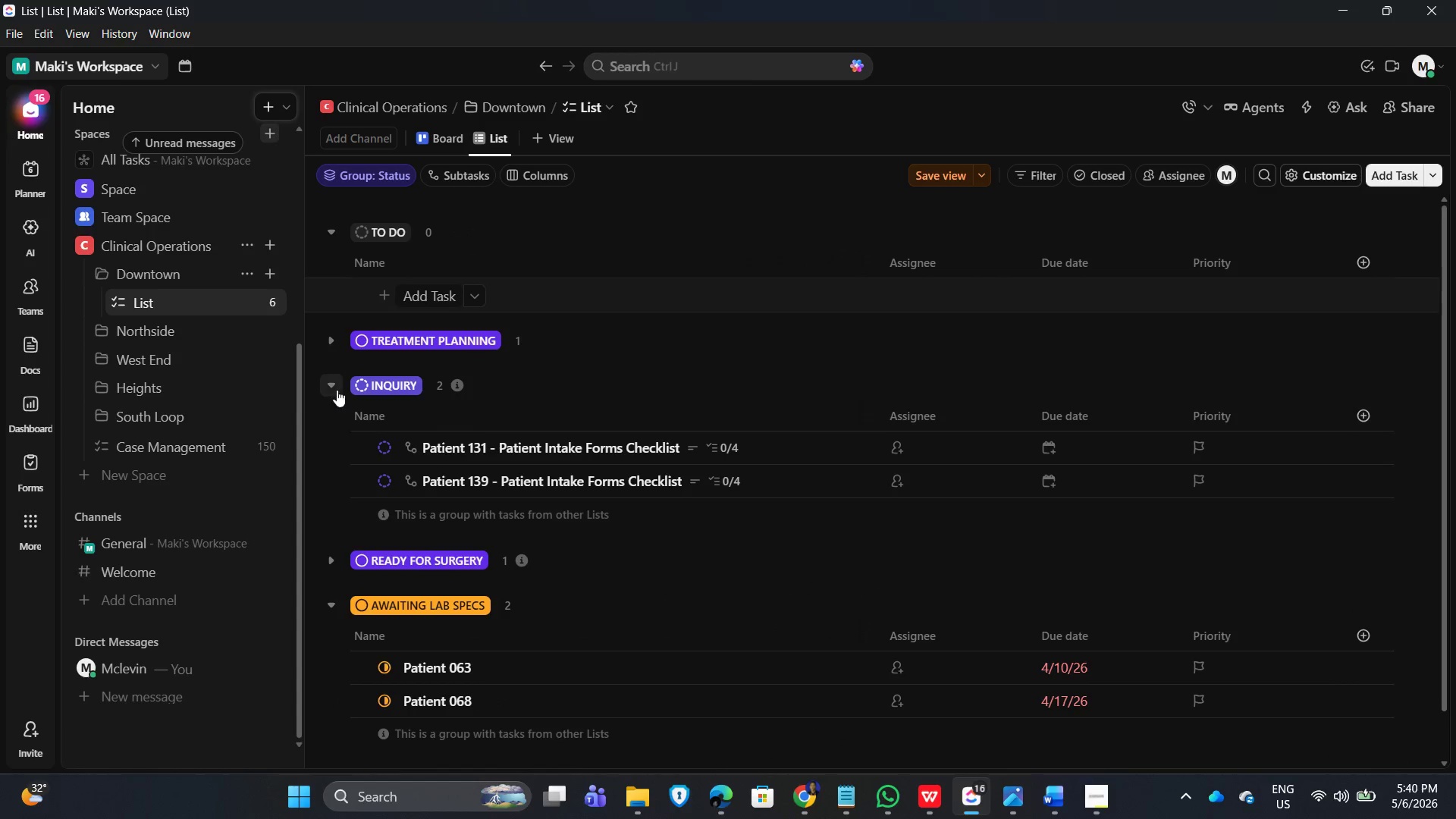 
left_click([333, 384])
 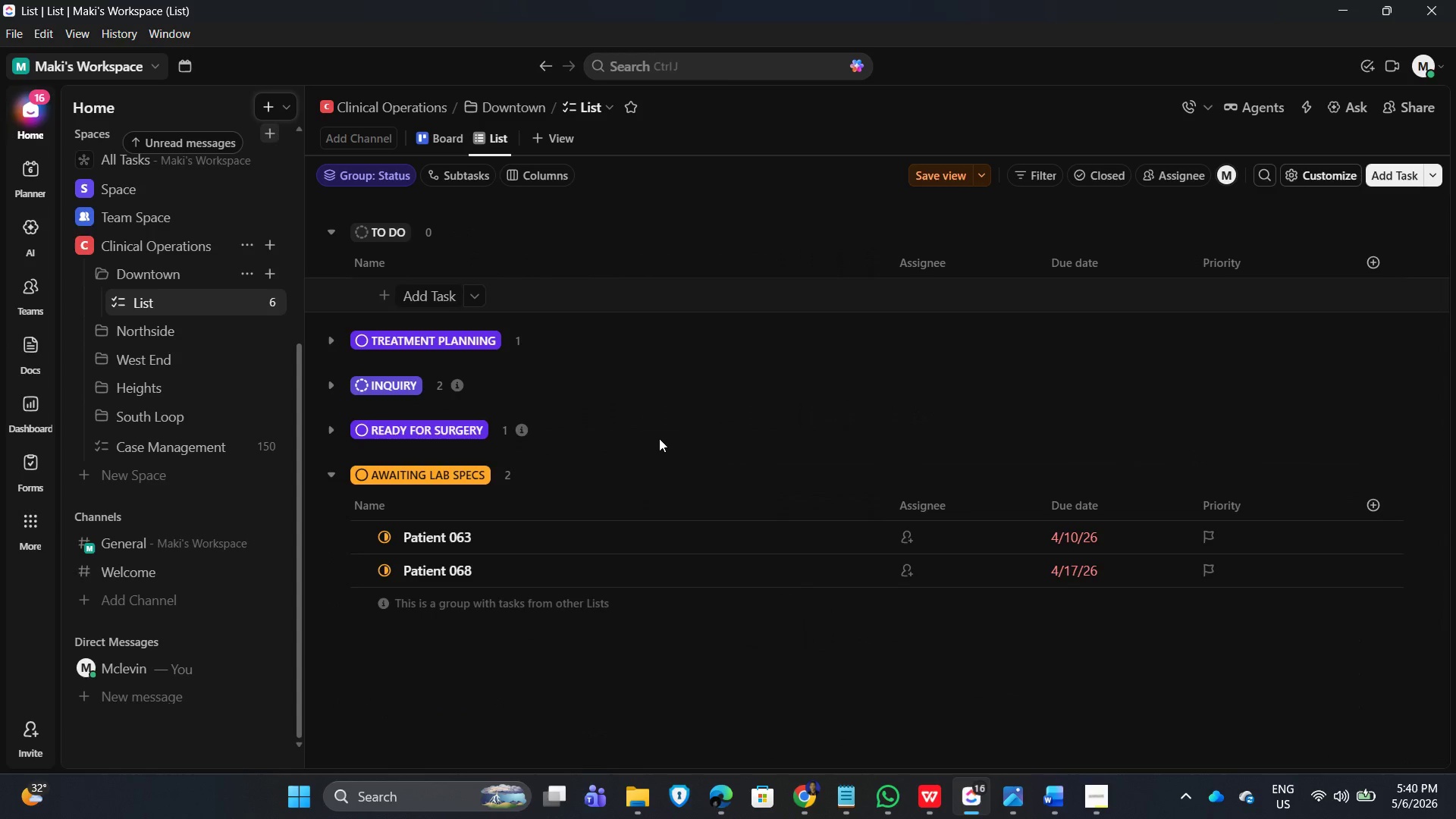 
scroll: coordinate [659, 438], scroll_direction: down, amount: 4.0
 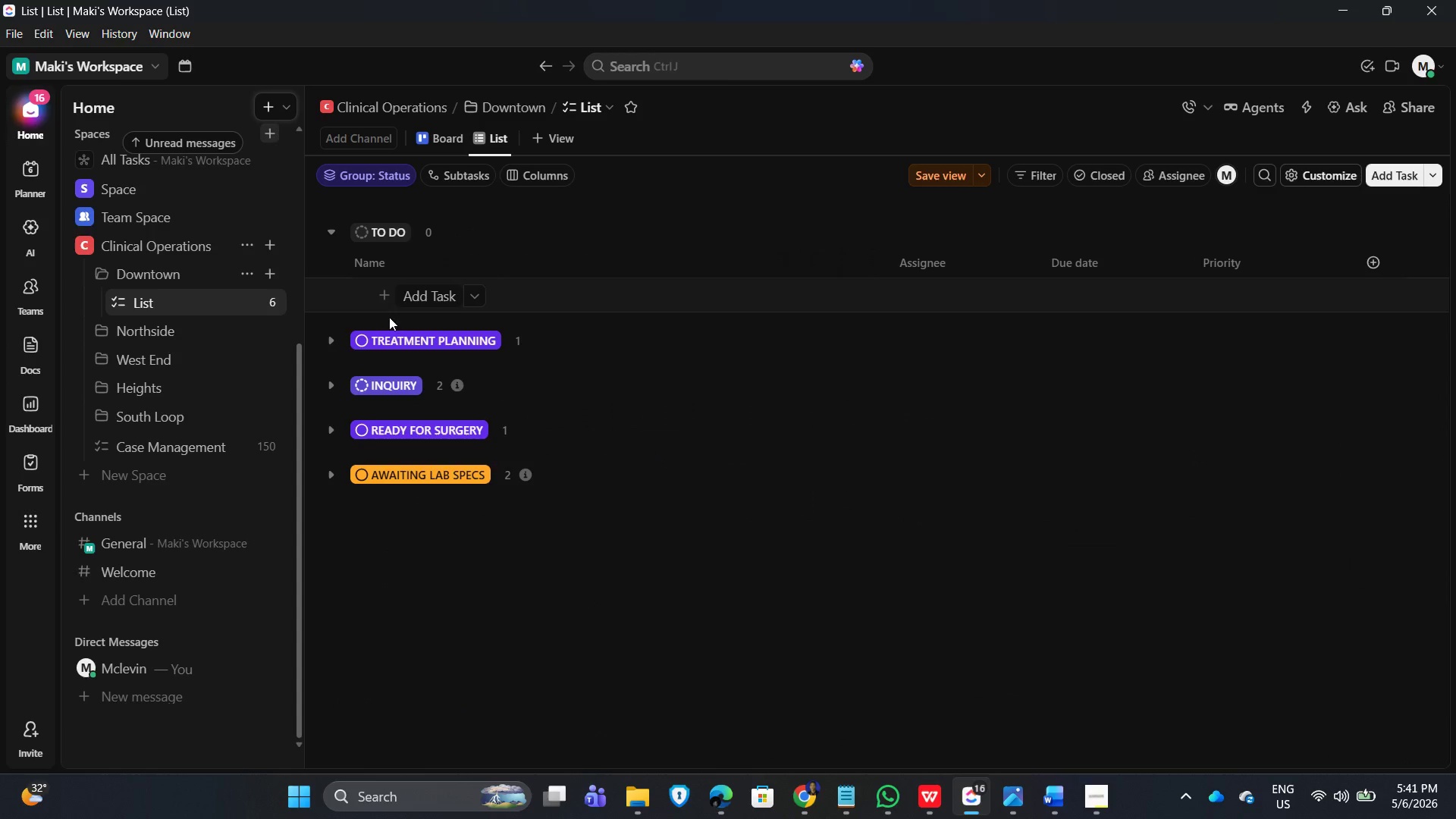 
left_click([319, 236])
 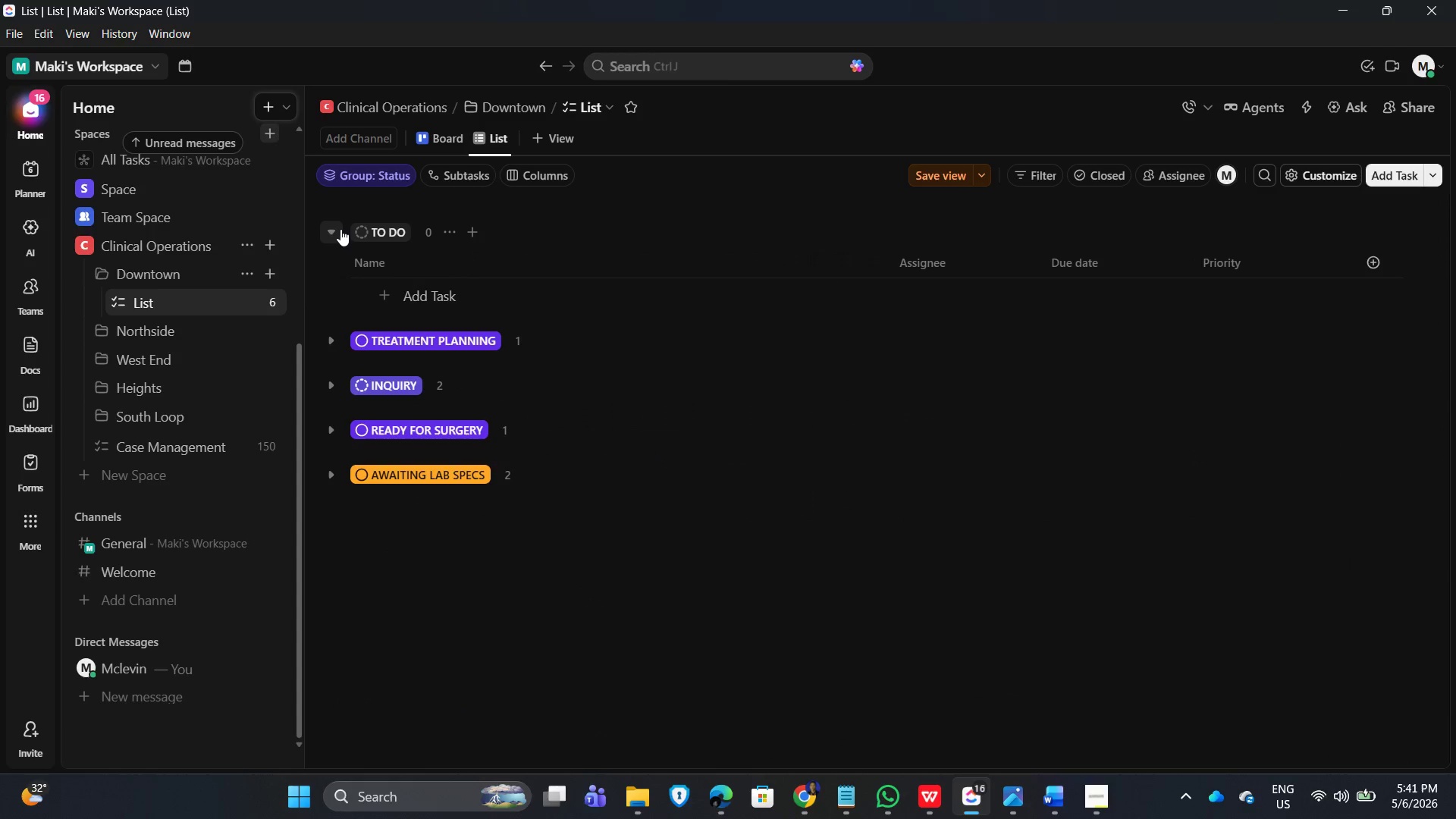 
left_click([340, 228])
 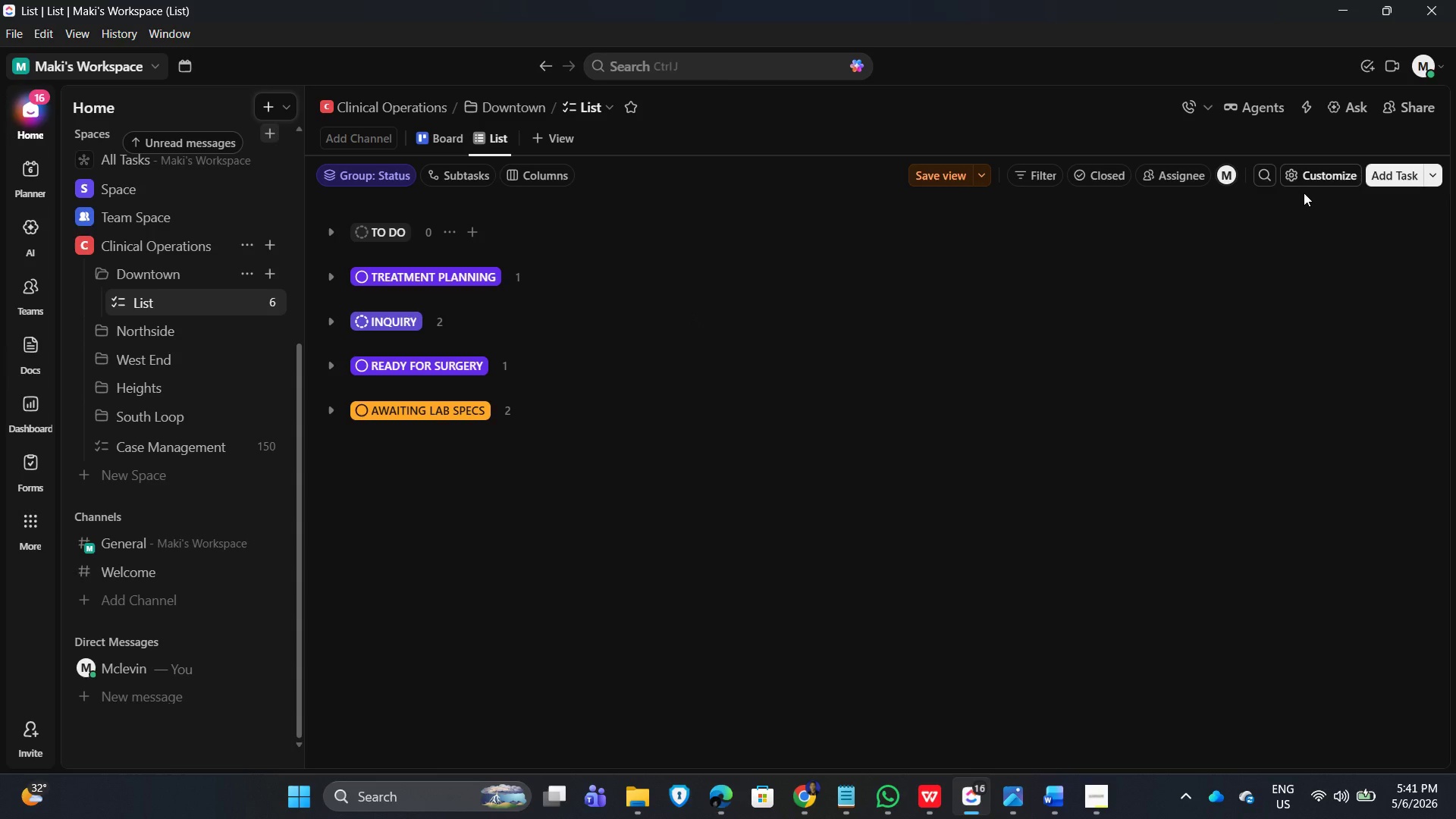 
left_click([1436, 173])
 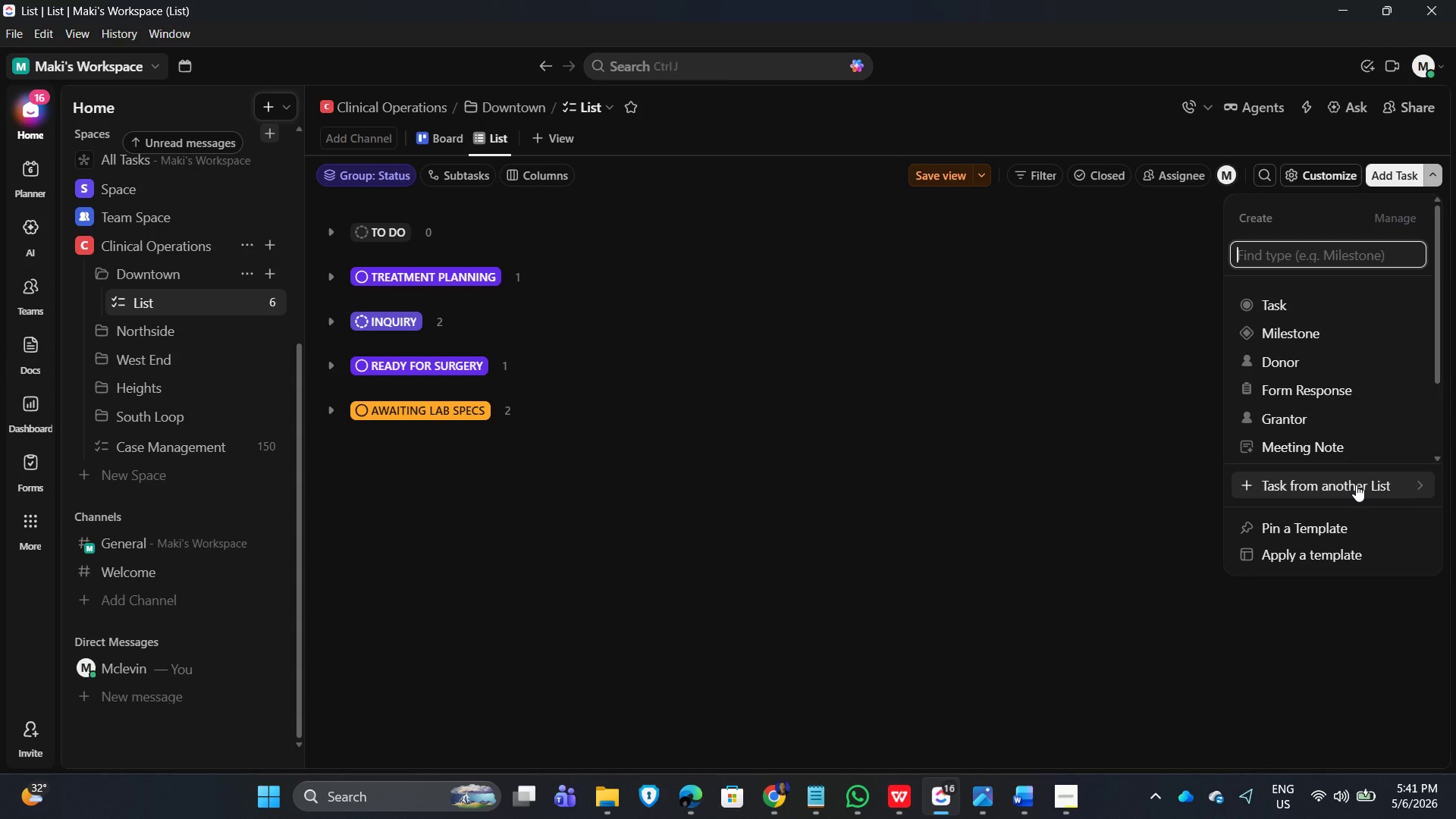 
wait(10.34)
 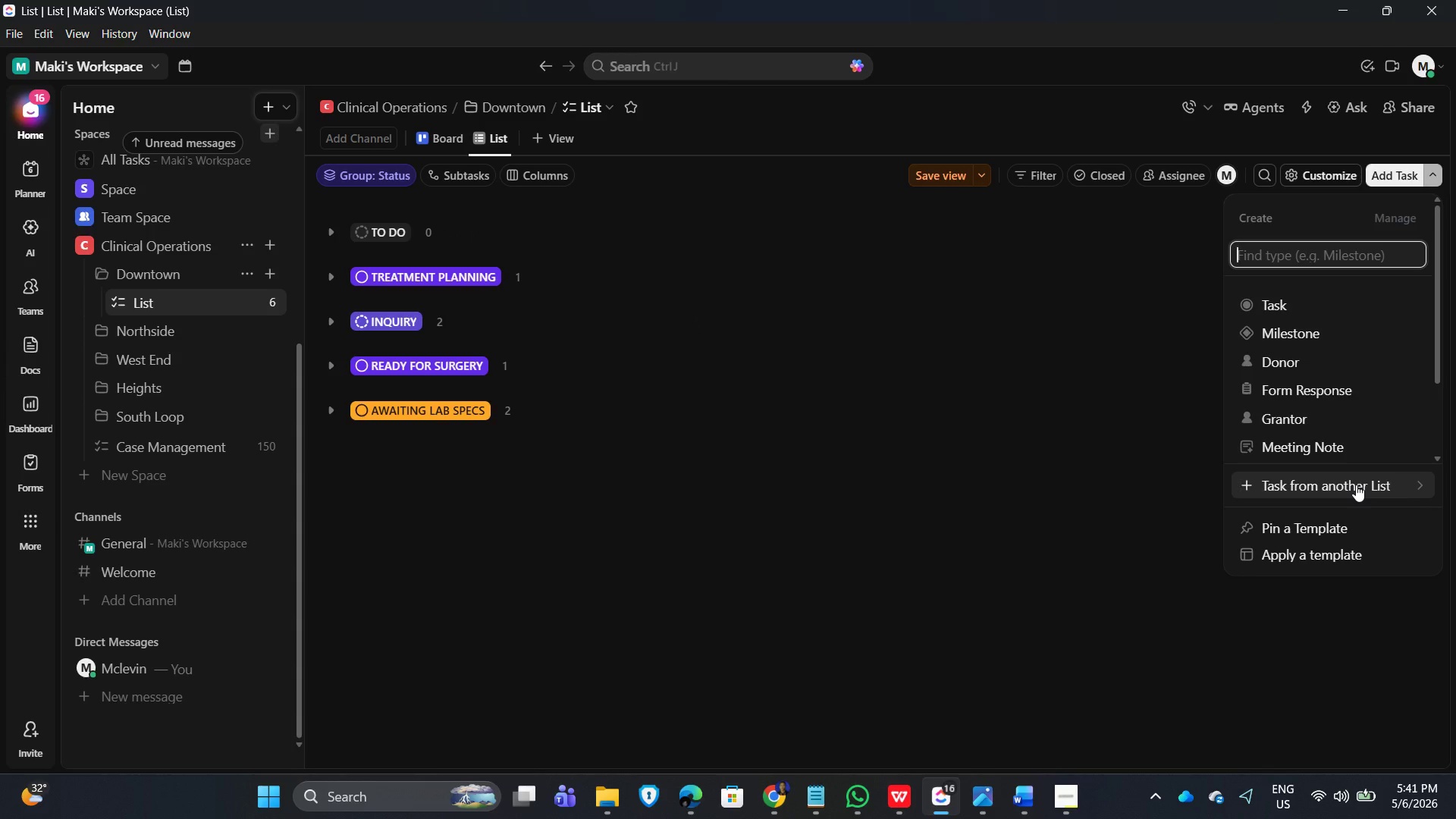 
left_click([1354, 486])
 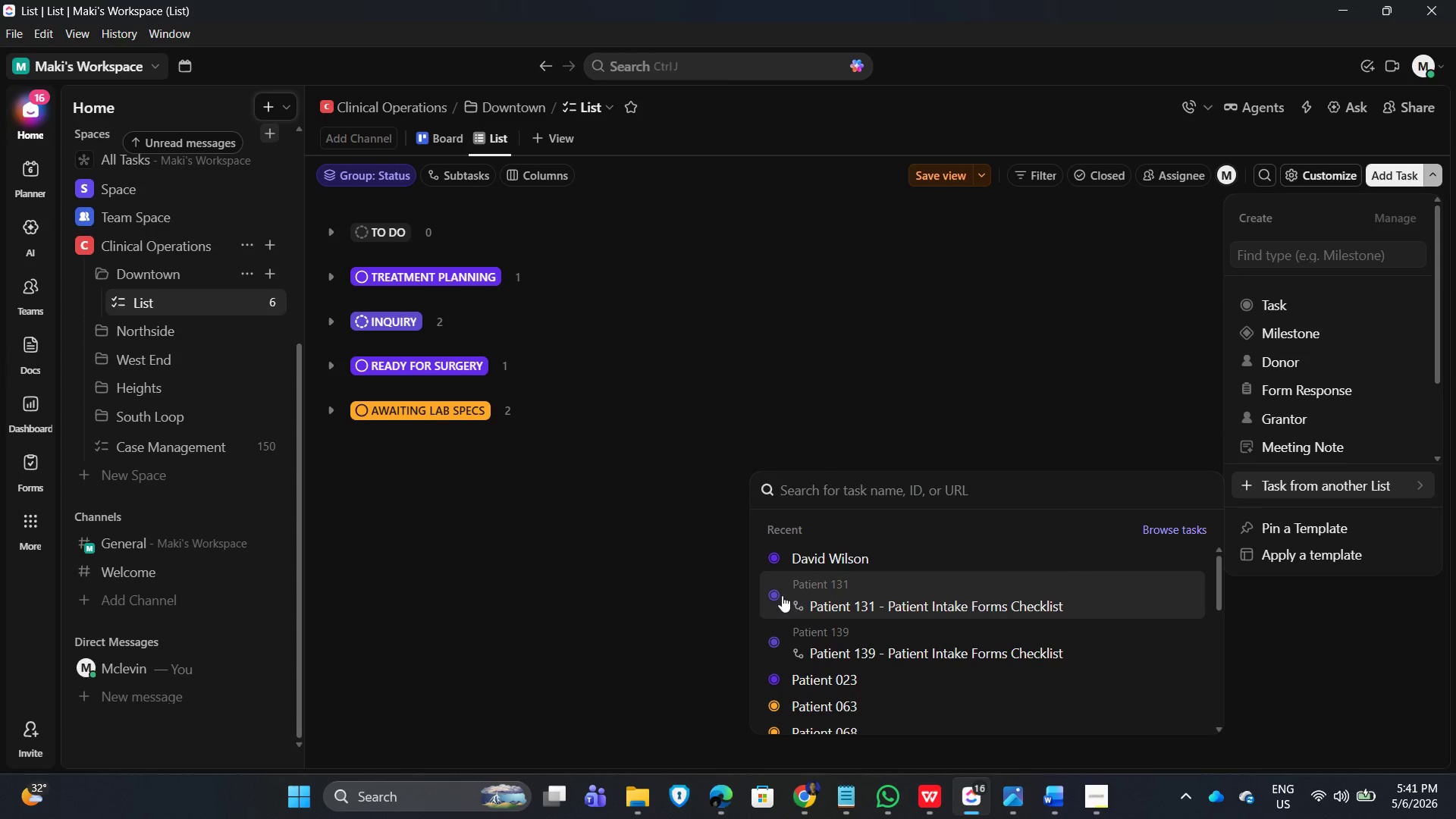 
scroll: coordinate [823, 583], scroll_direction: down, amount: 7.0
 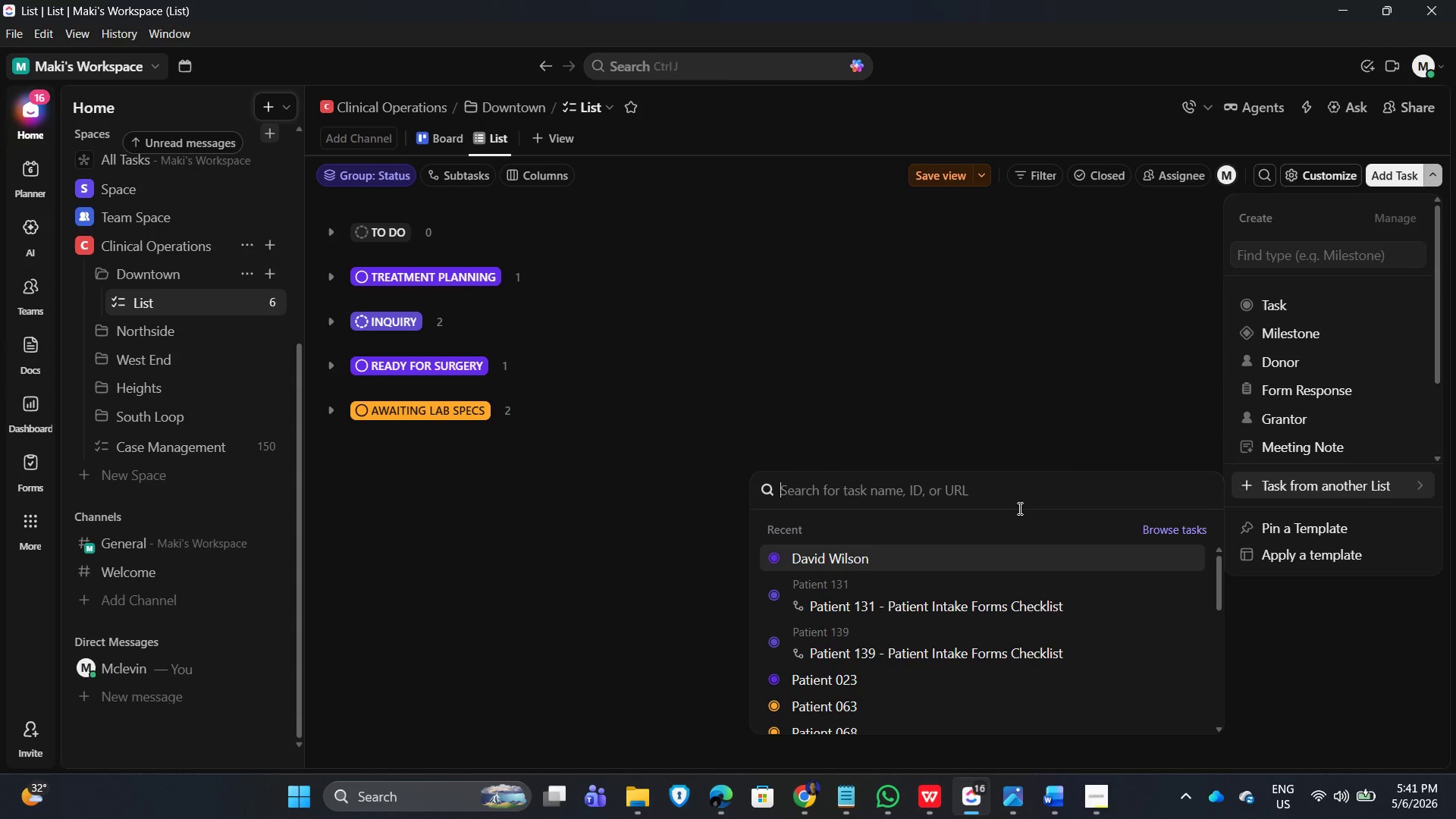 
left_click([996, 376])
 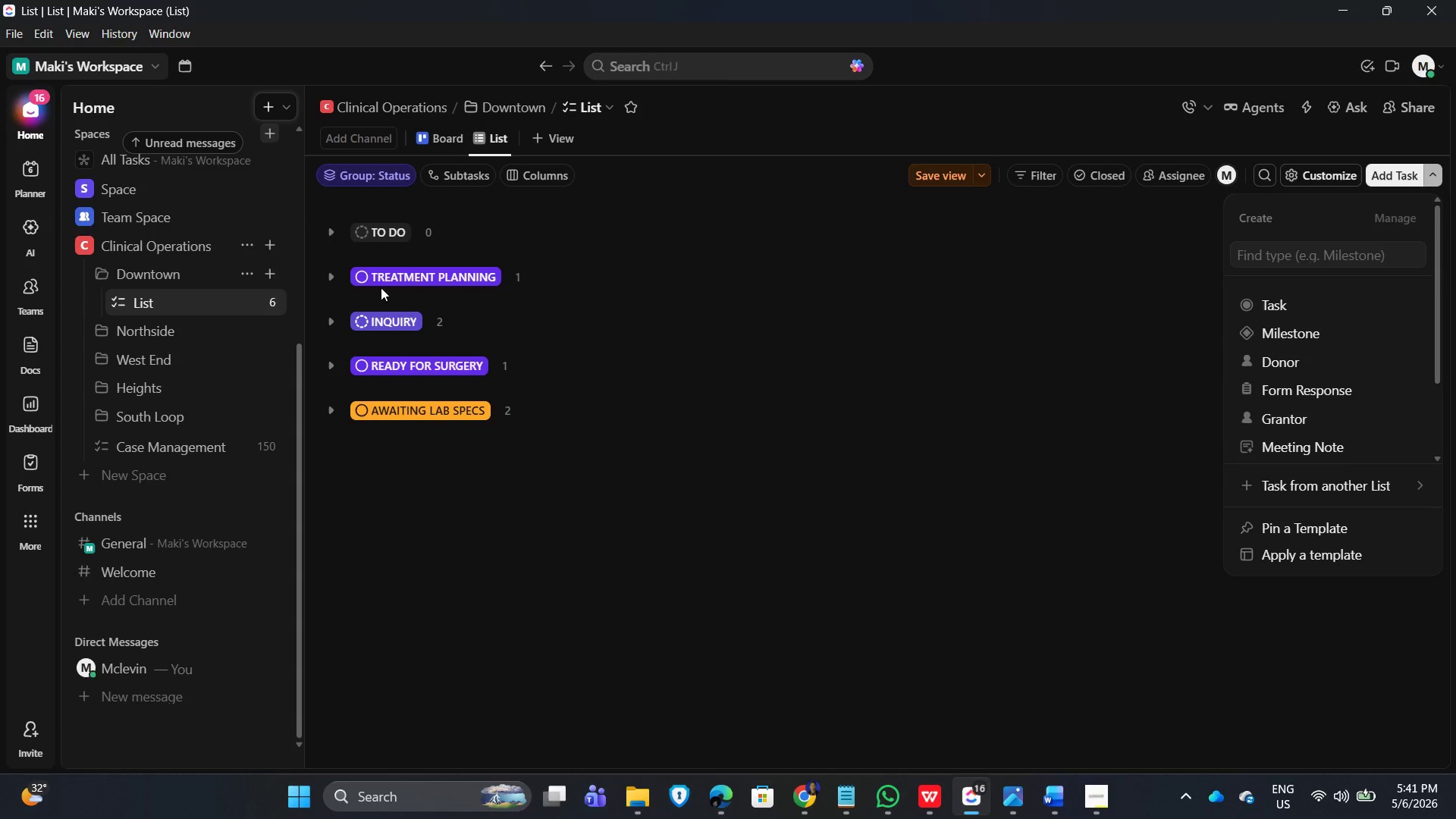 
left_click([493, 287])
 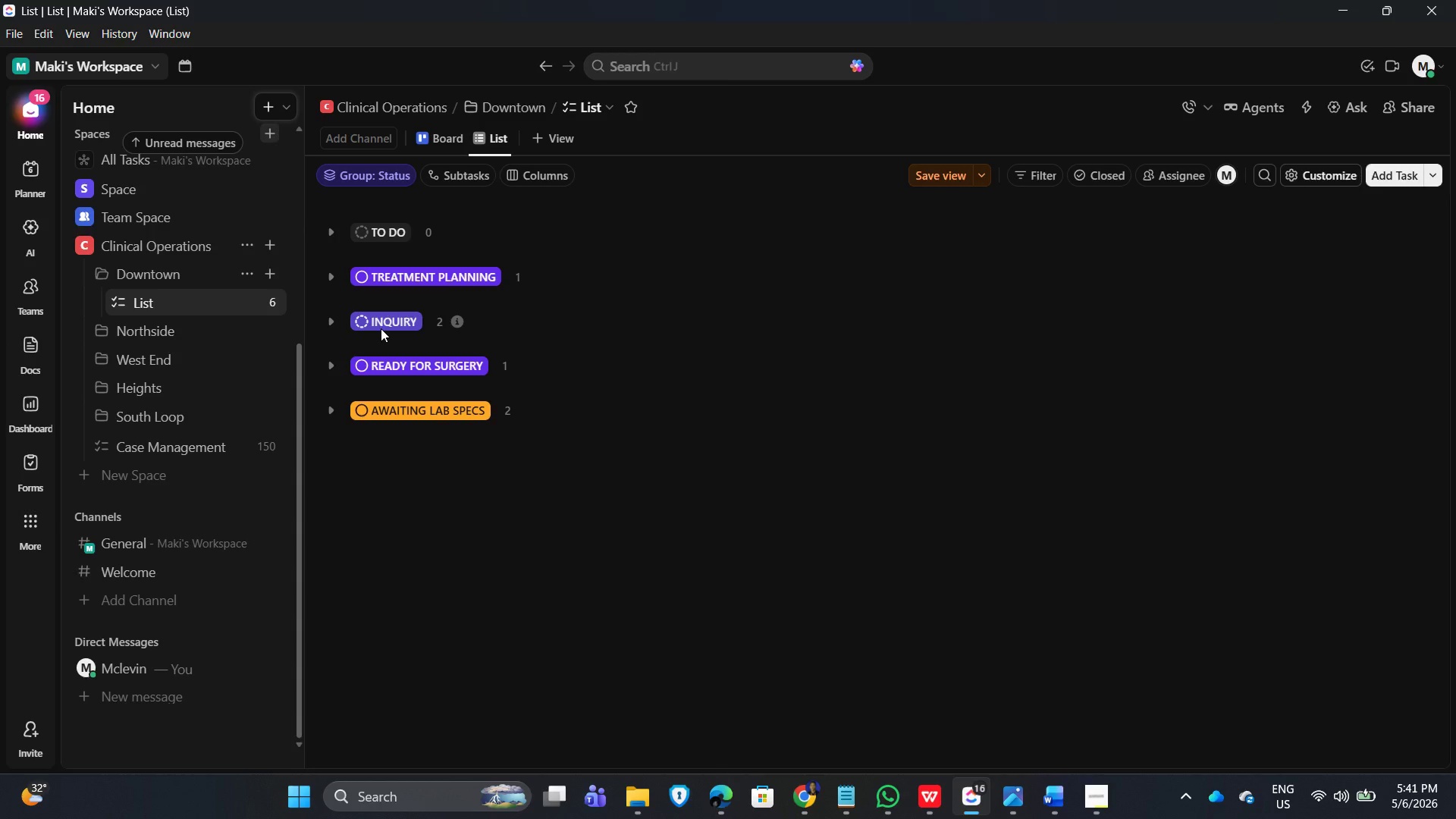 
left_click([381, 328])
 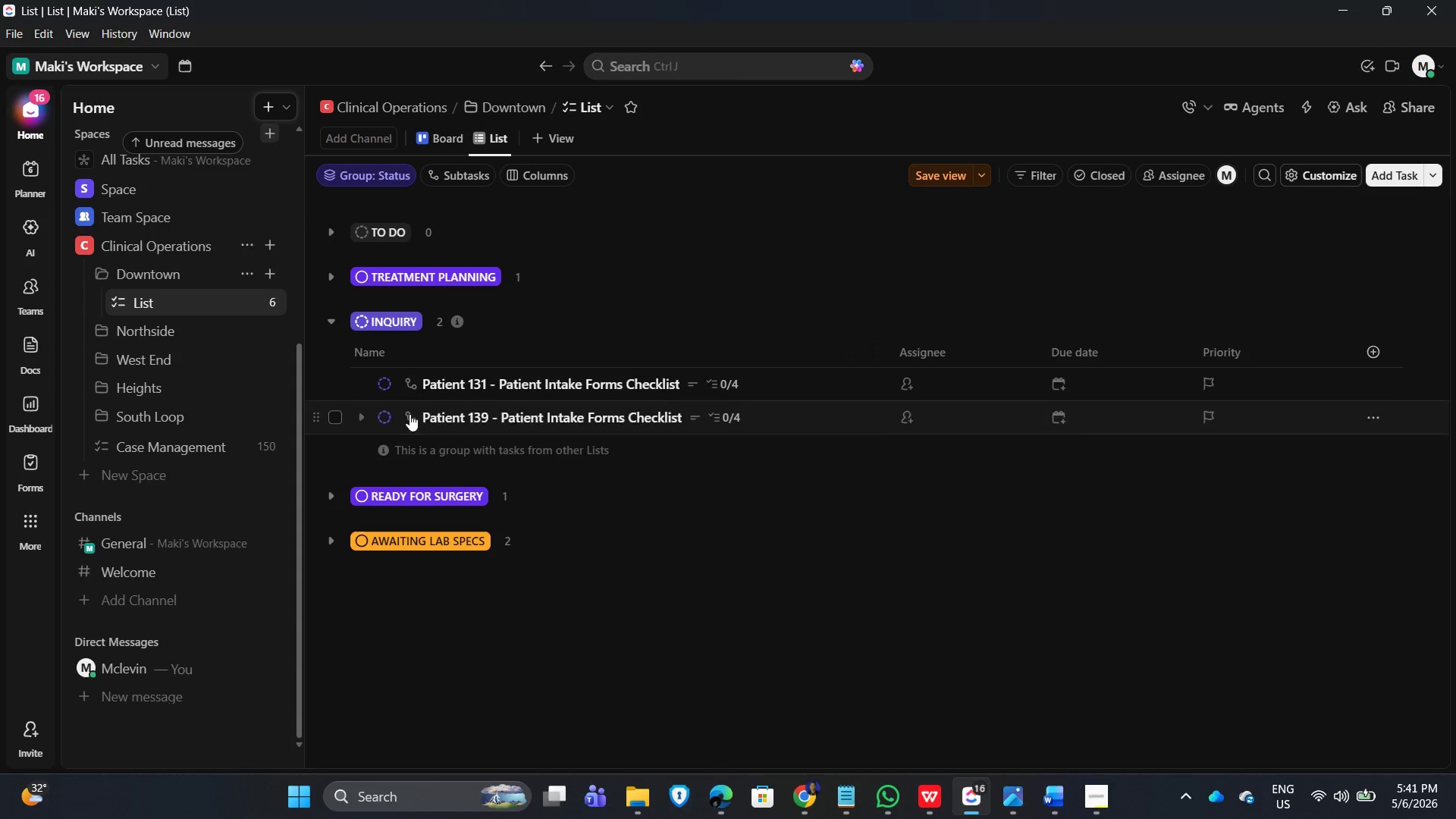 
left_click([479, 385])
 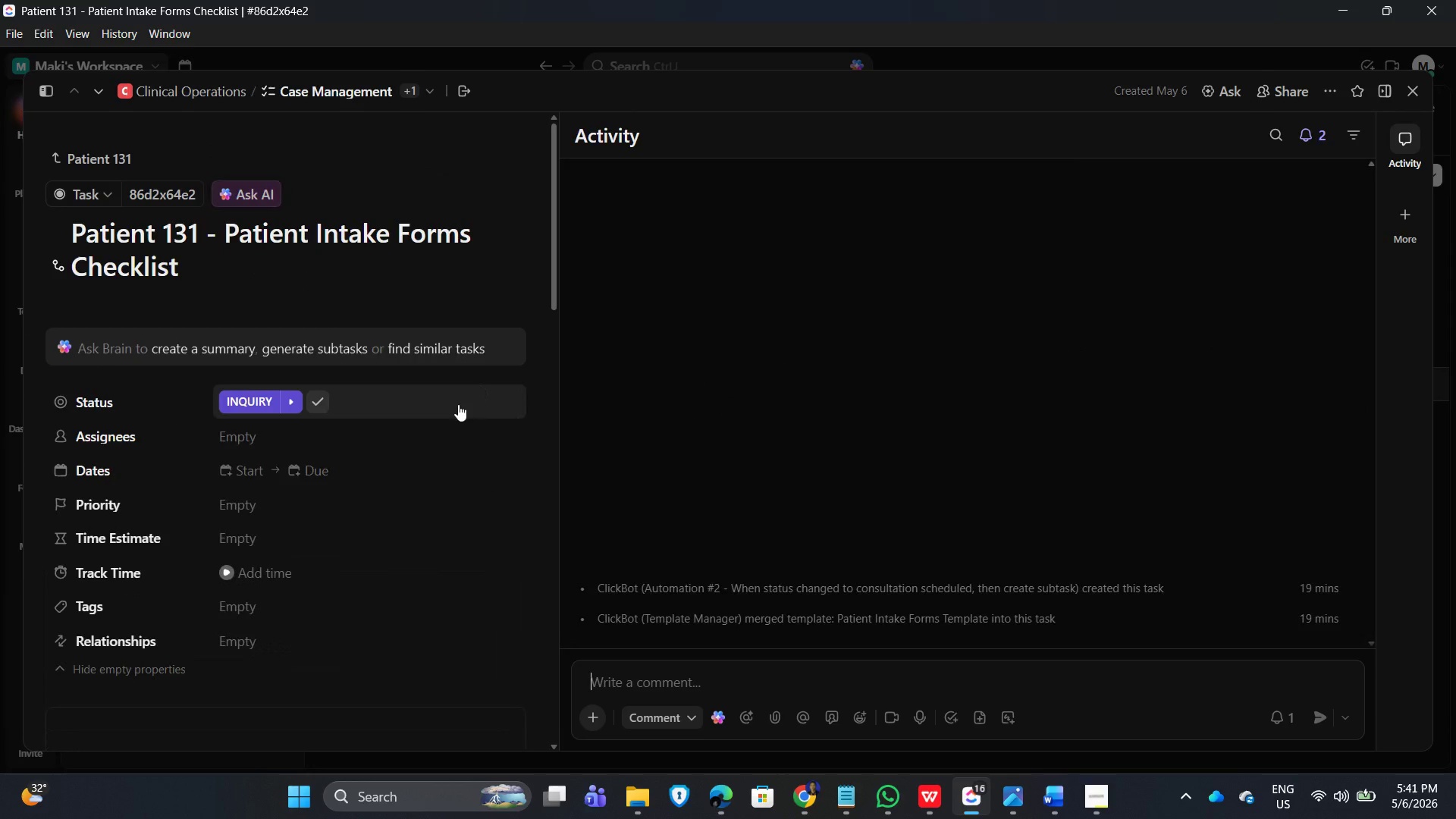 
scroll: coordinate [325, 541], scroll_direction: down, amount: 12.0
 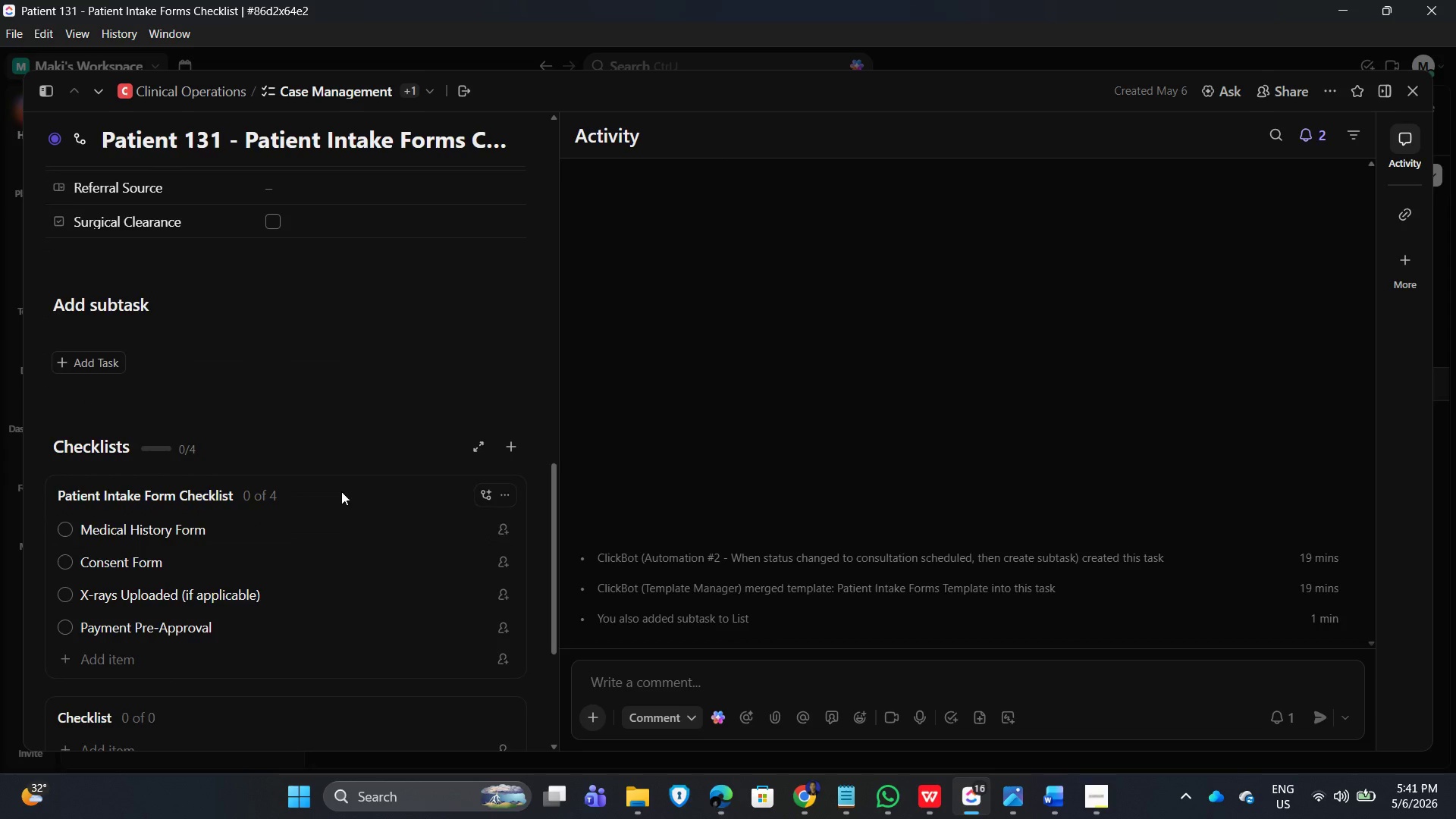 
scroll: coordinate [343, 486], scroll_direction: up, amount: 7.0
 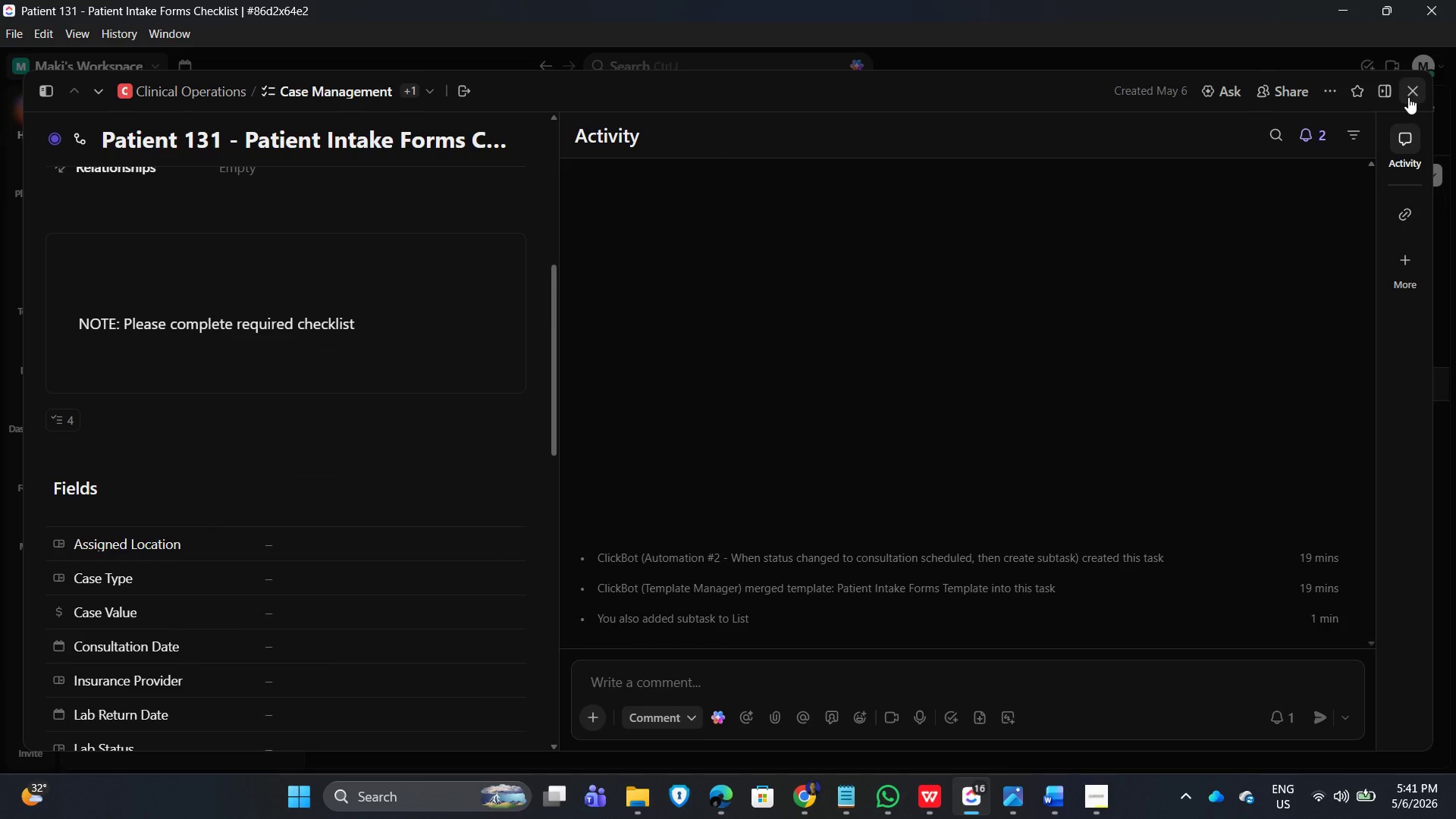 
left_click([1408, 97])
 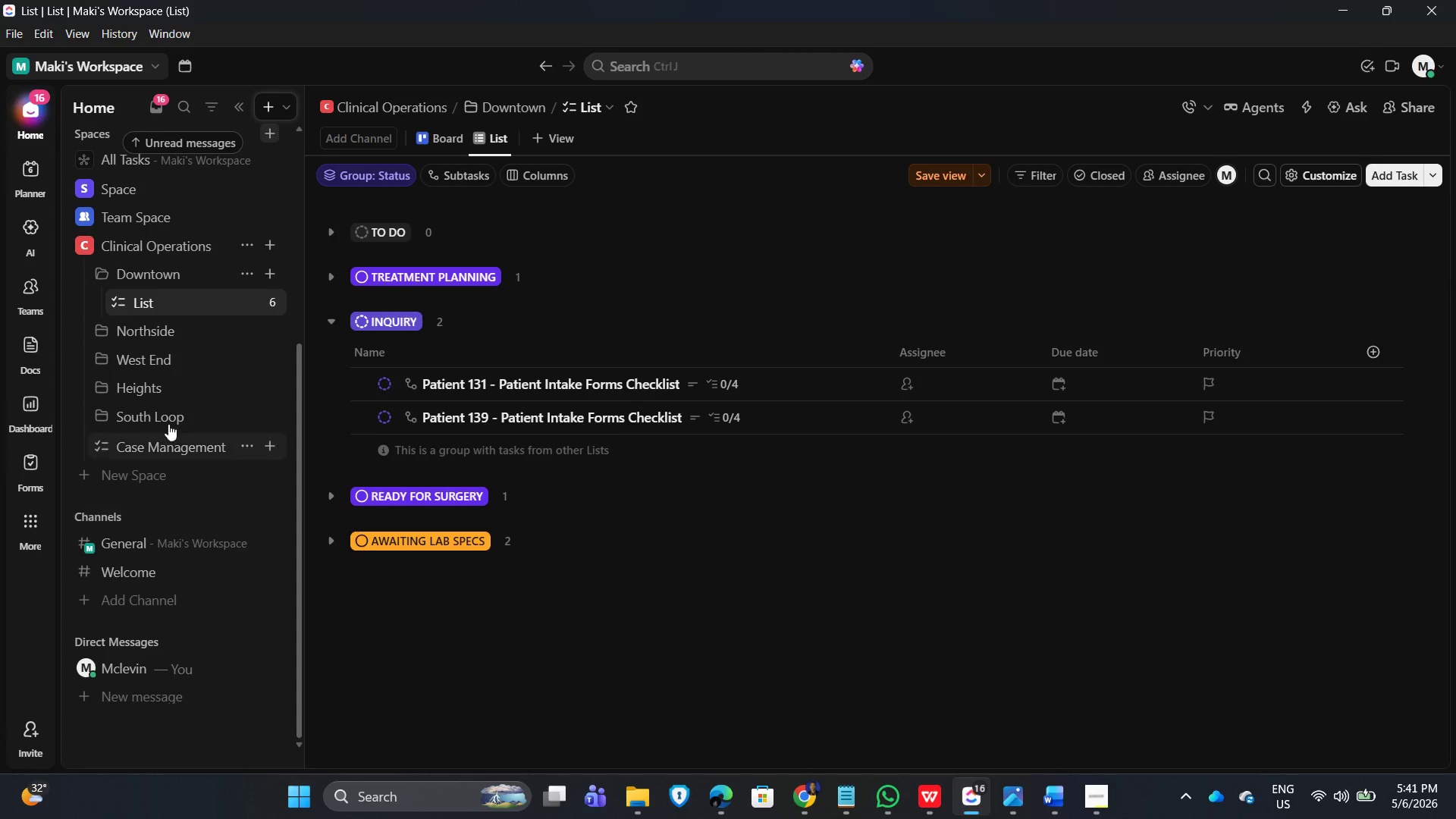 
left_click([251, 299])
 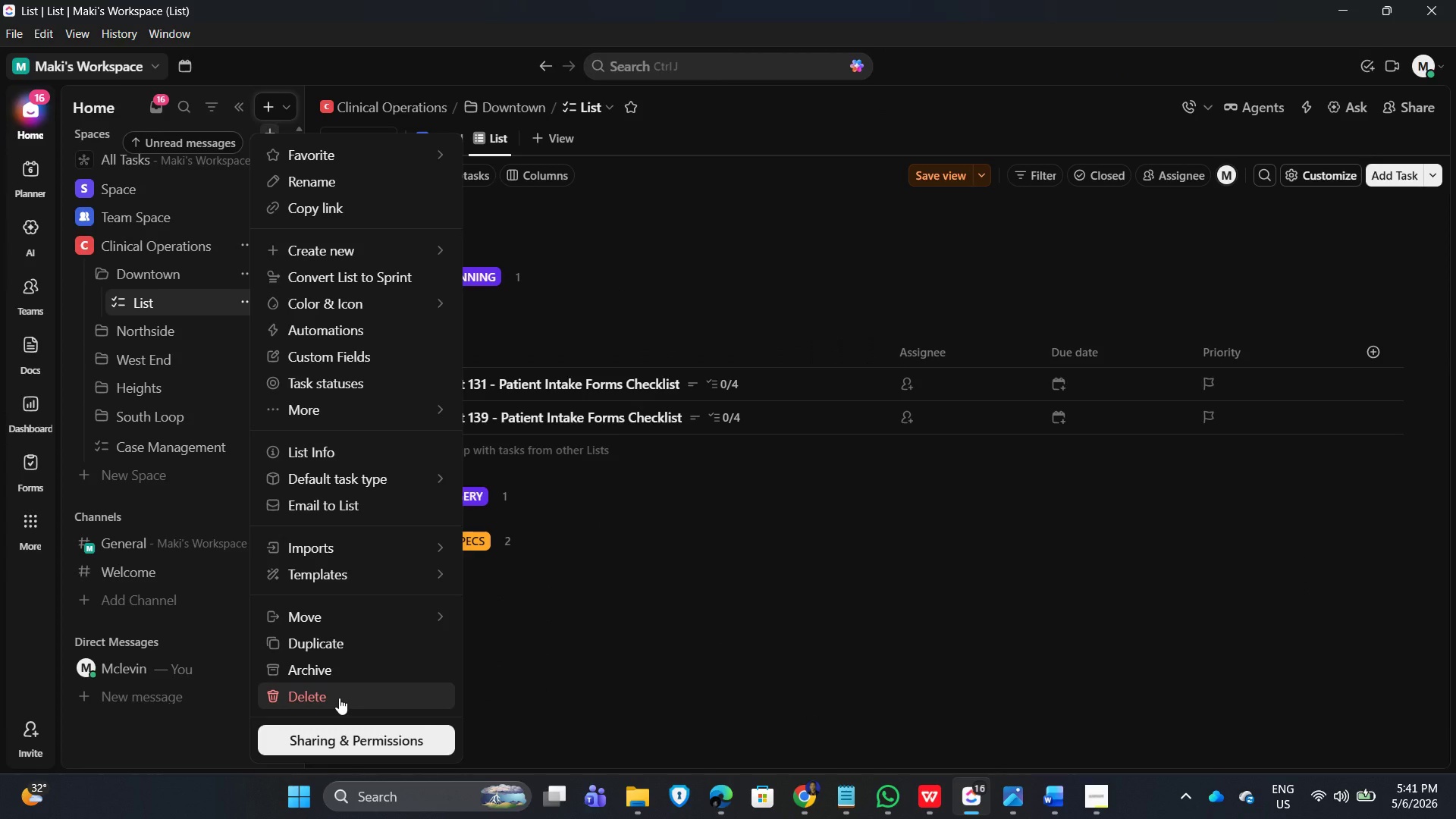 
wait(8.17)
 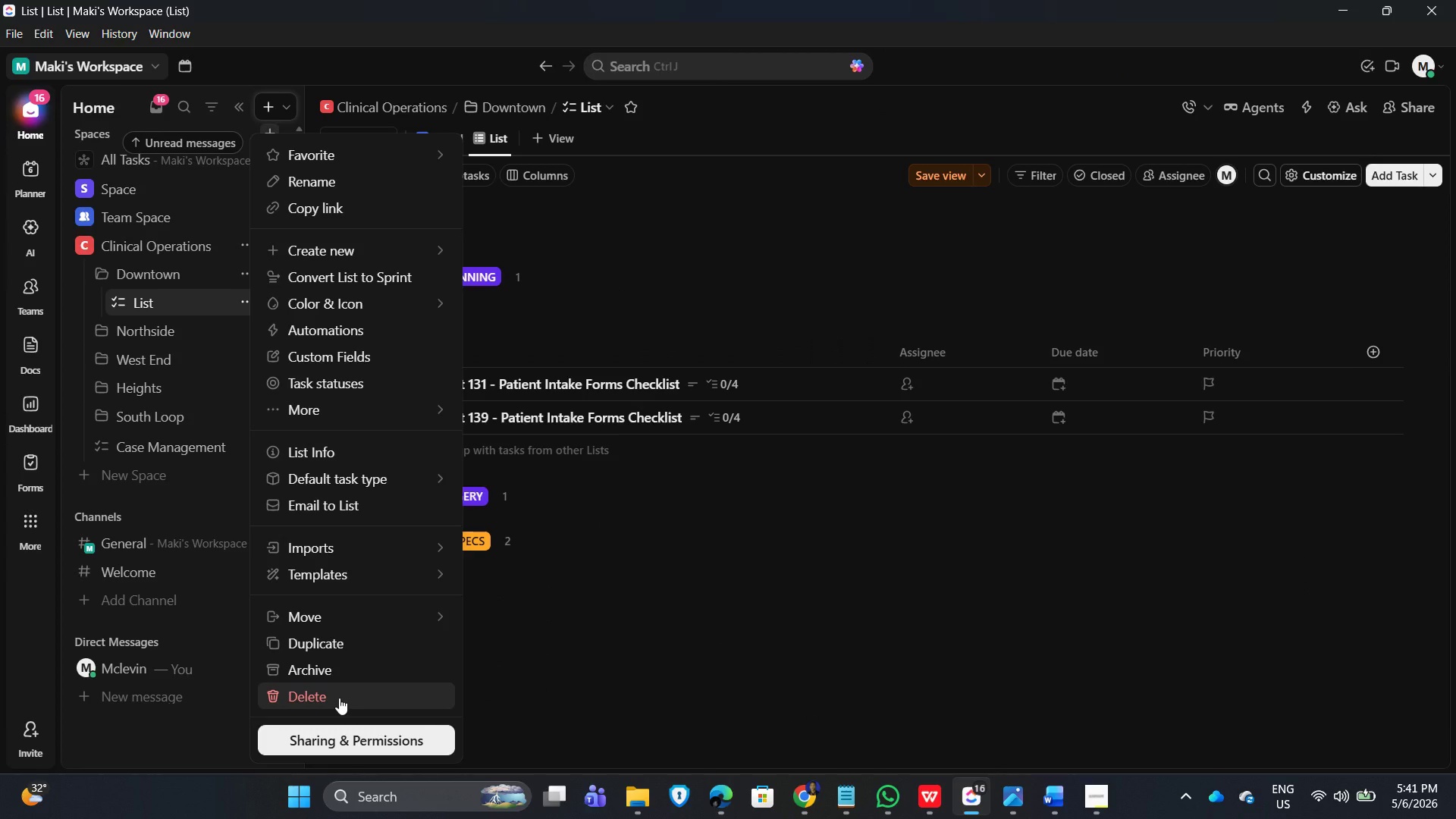 
left_click([339, 698])
 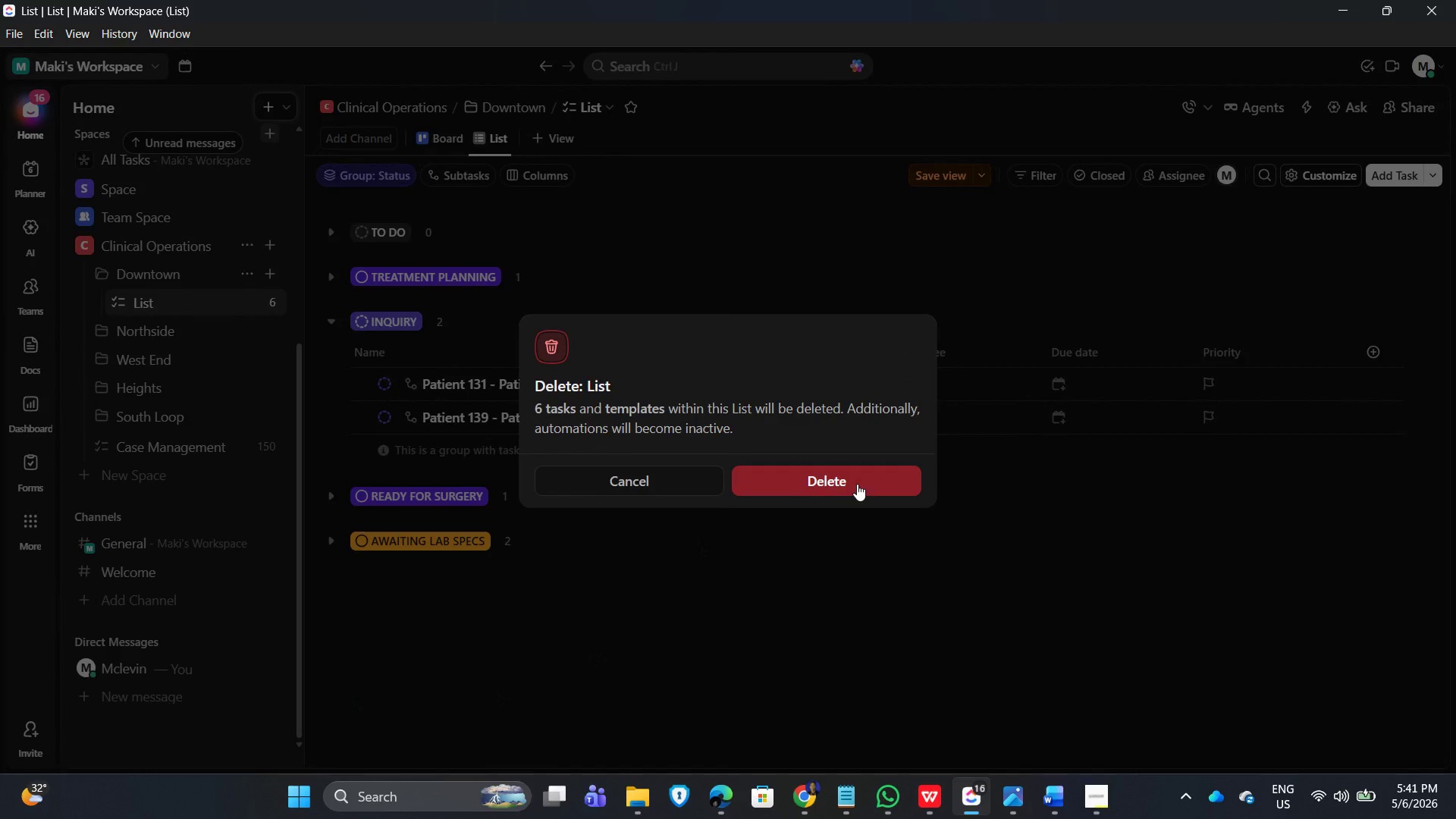 
left_click([856, 483])
 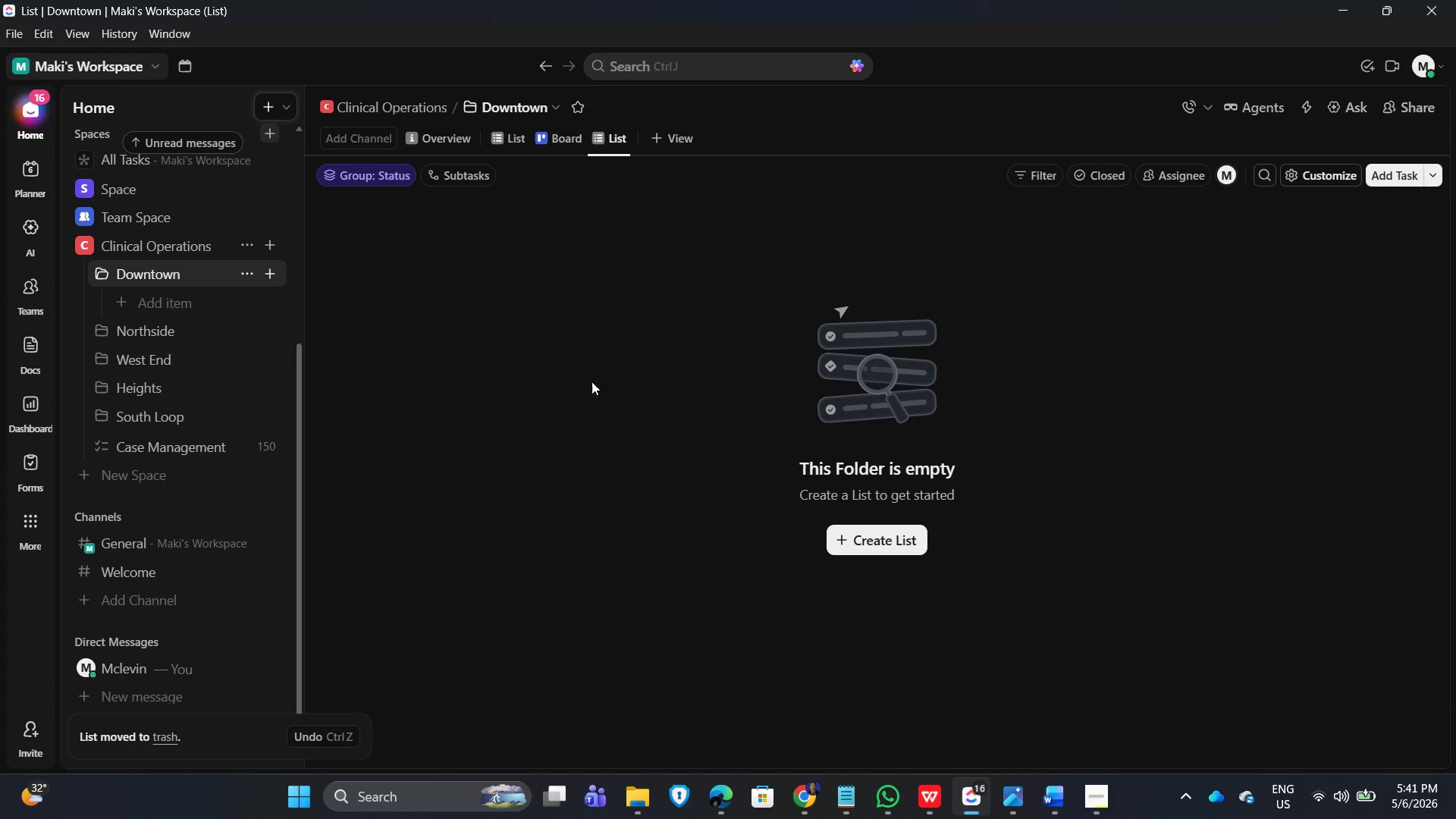 
left_click([886, 544])
 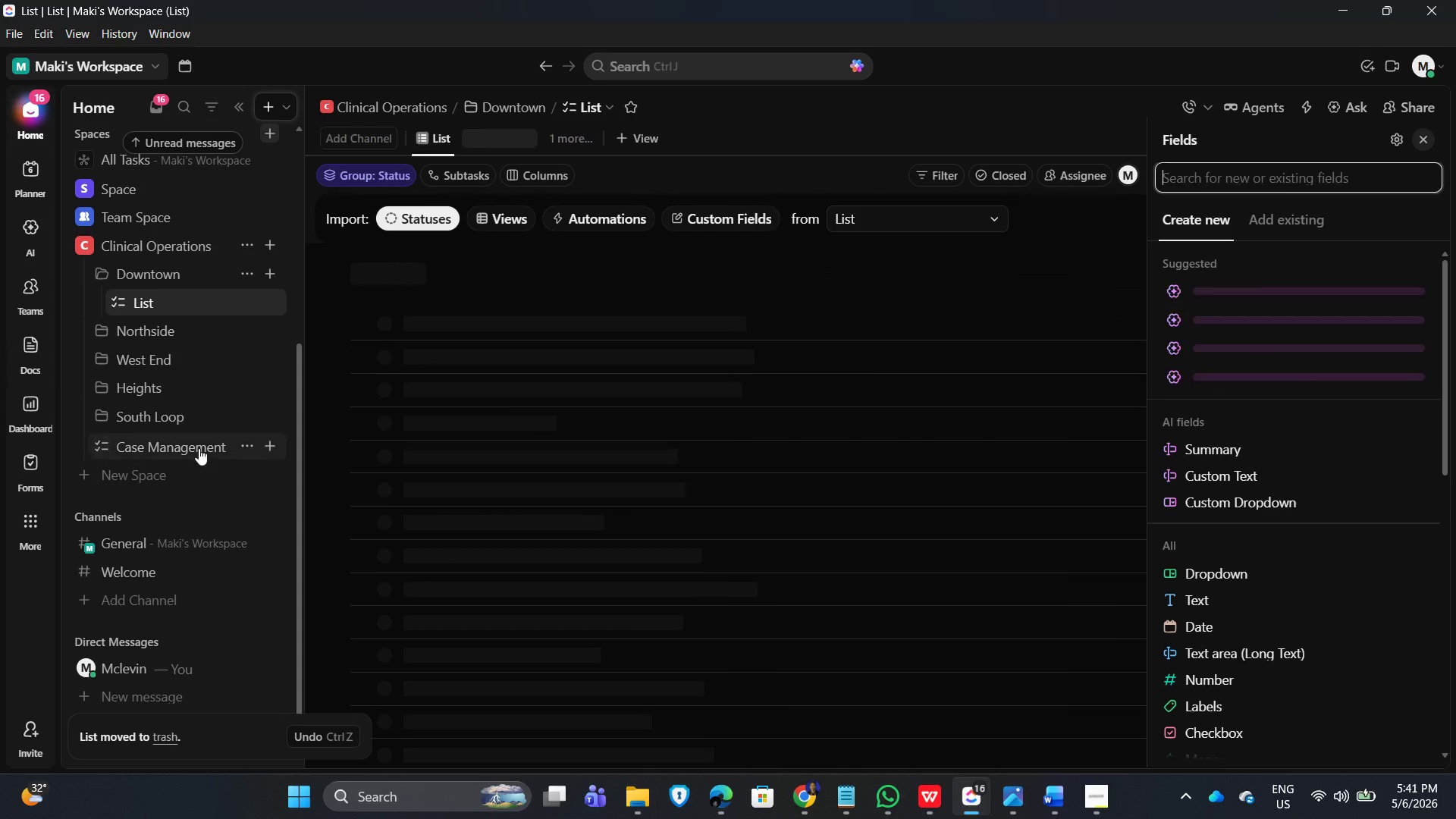 
left_click([240, 446])
 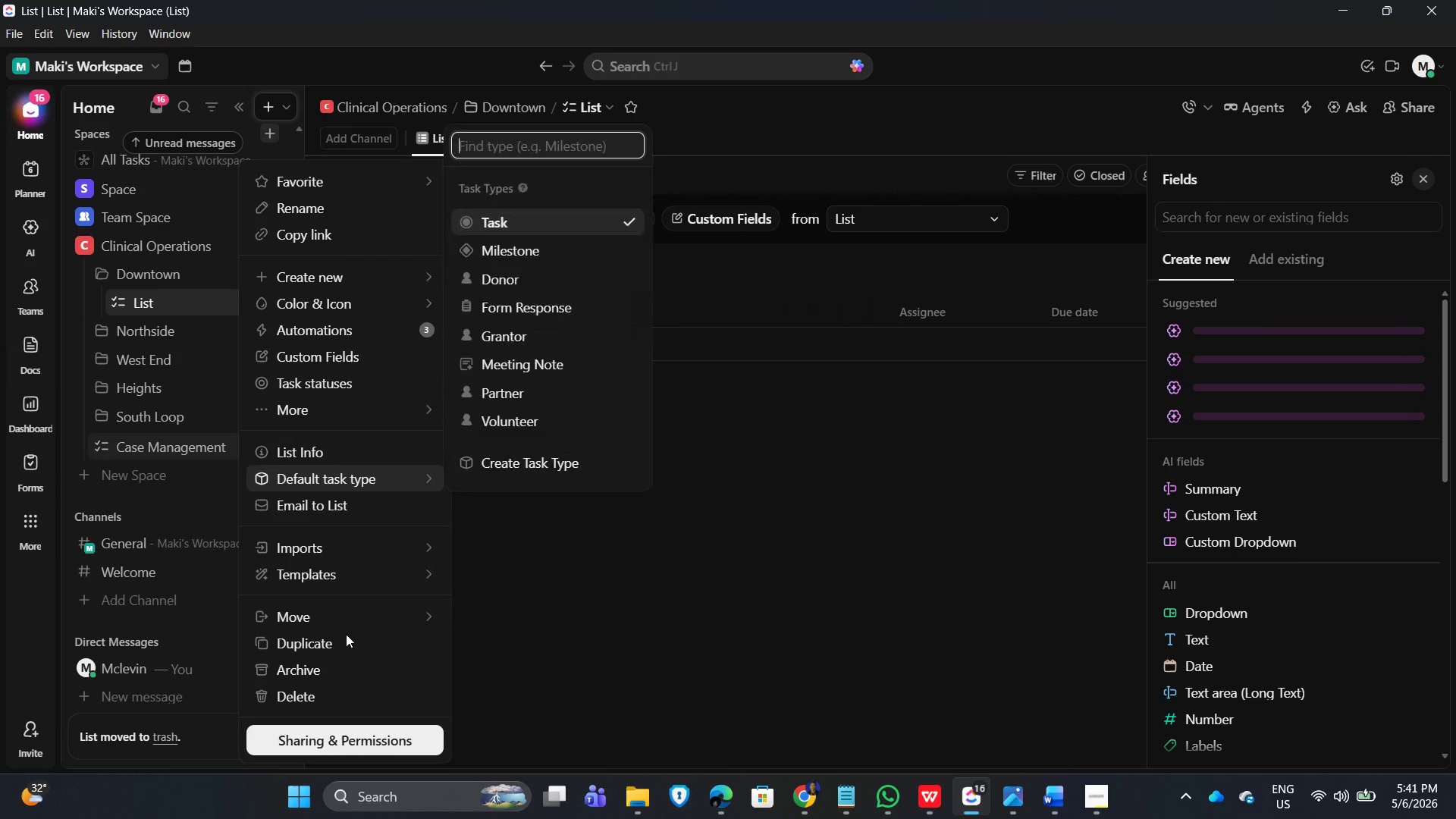 
left_click([350, 649])
 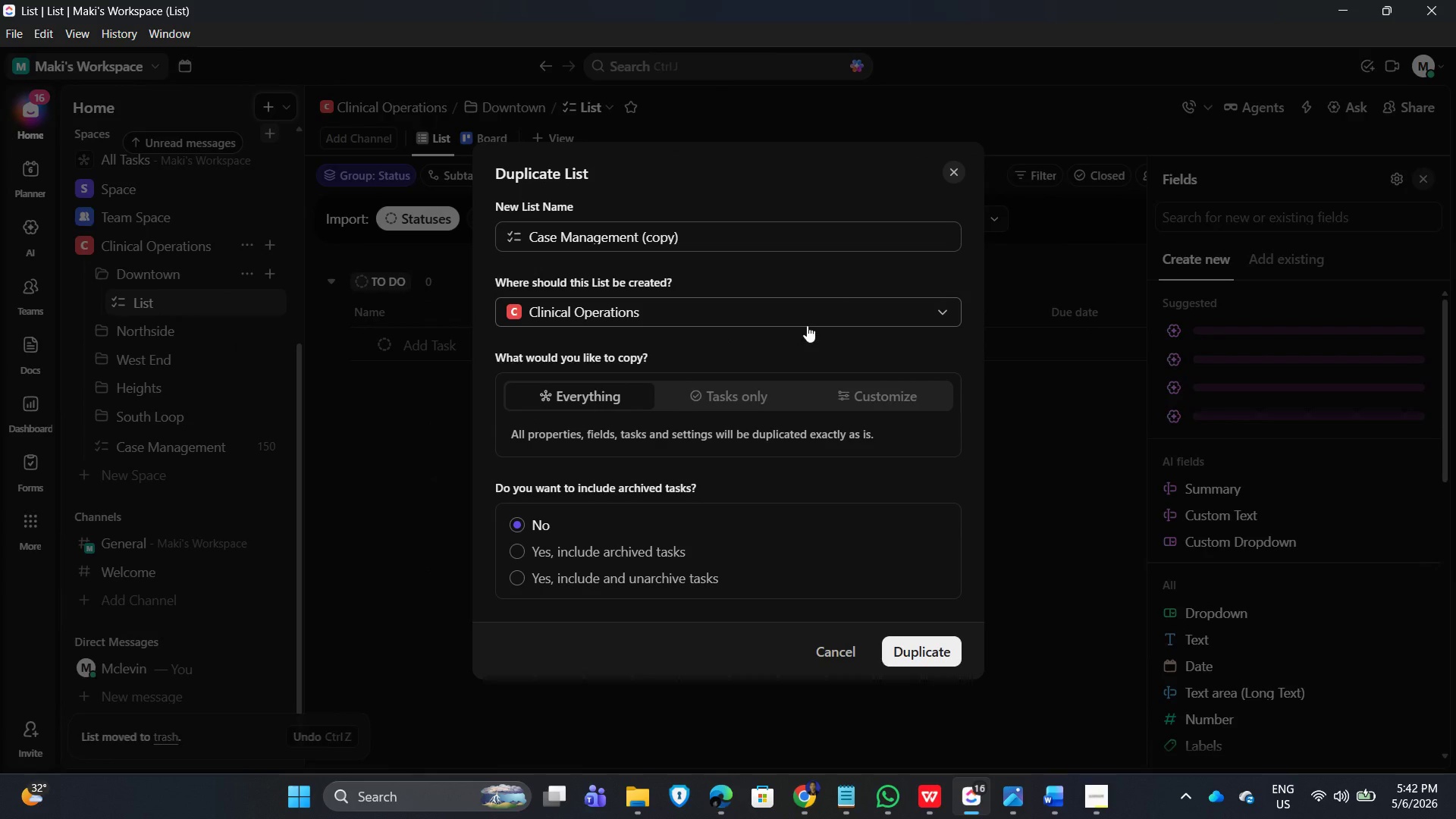 
left_click([880, 309])
 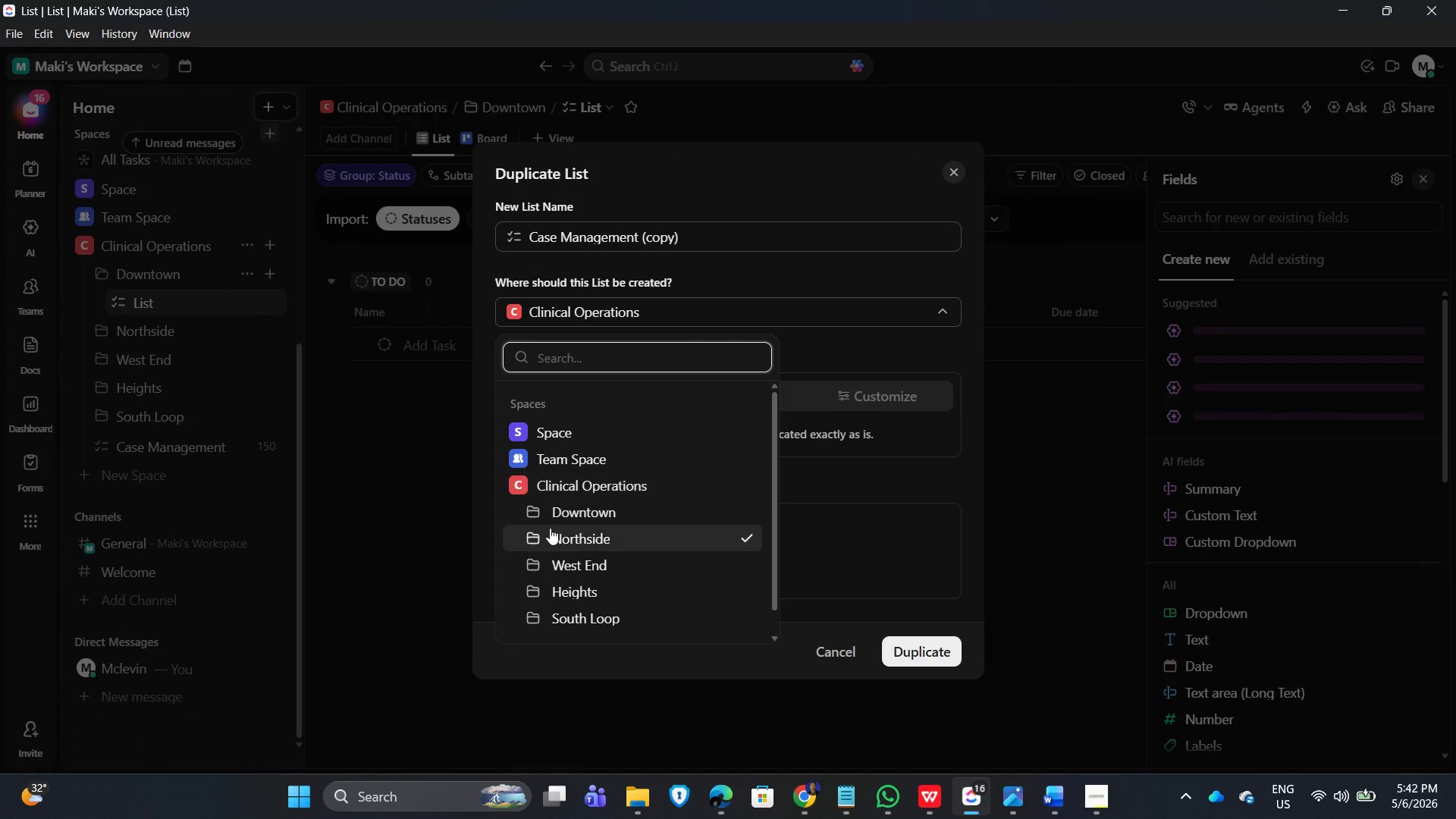 
left_click([567, 513])
 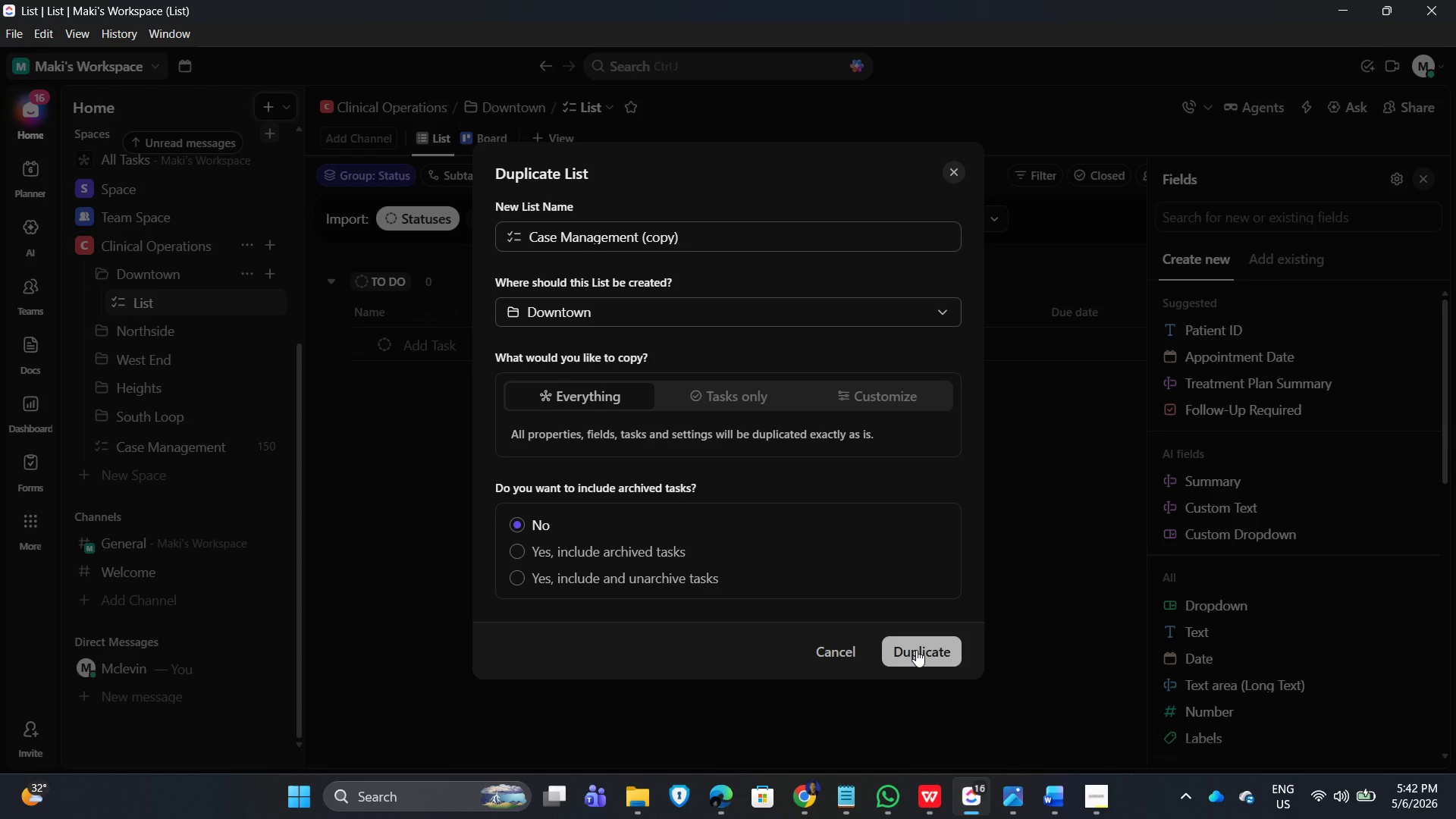 
wait(17.61)
 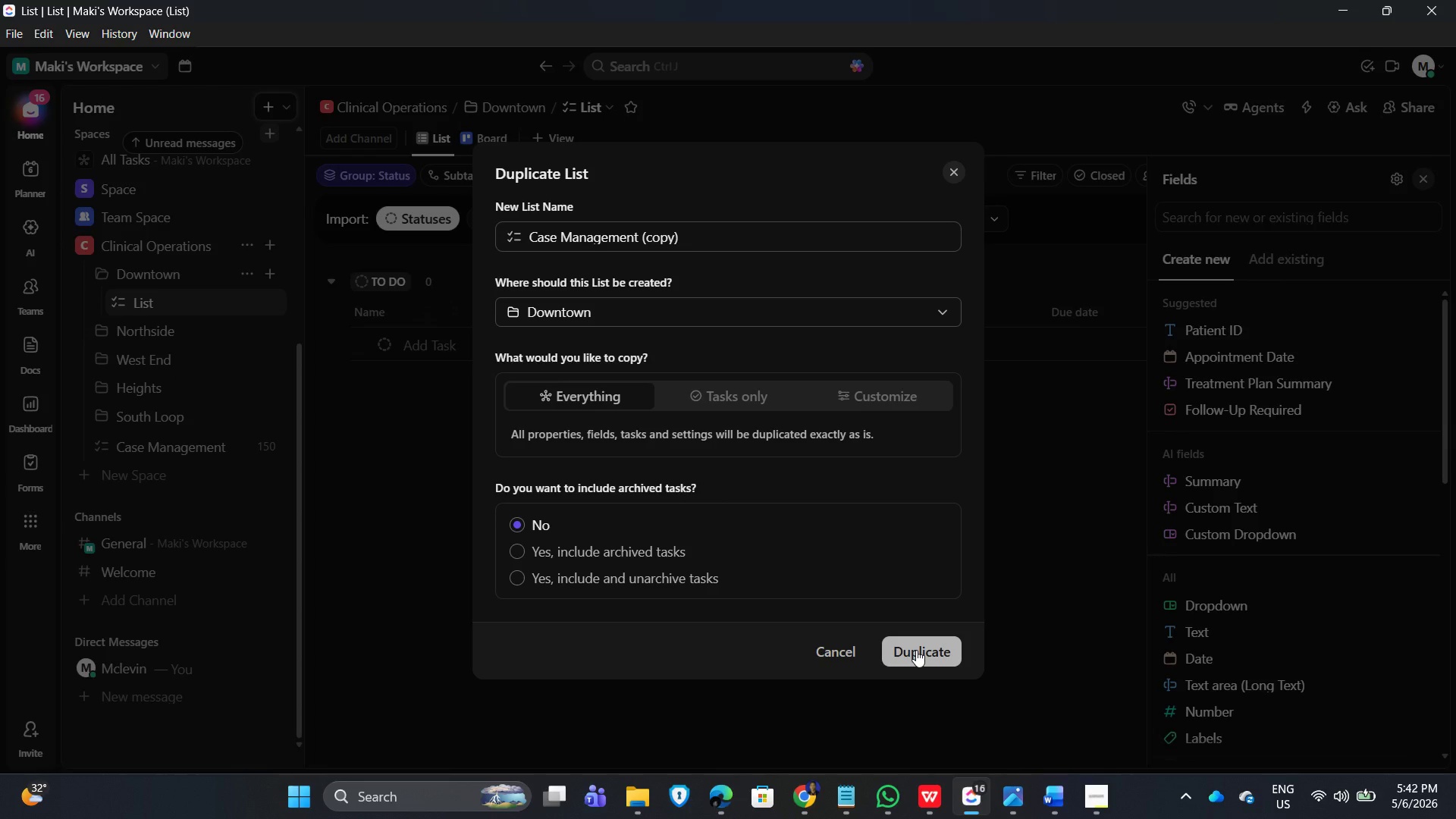 
left_click([924, 654])
 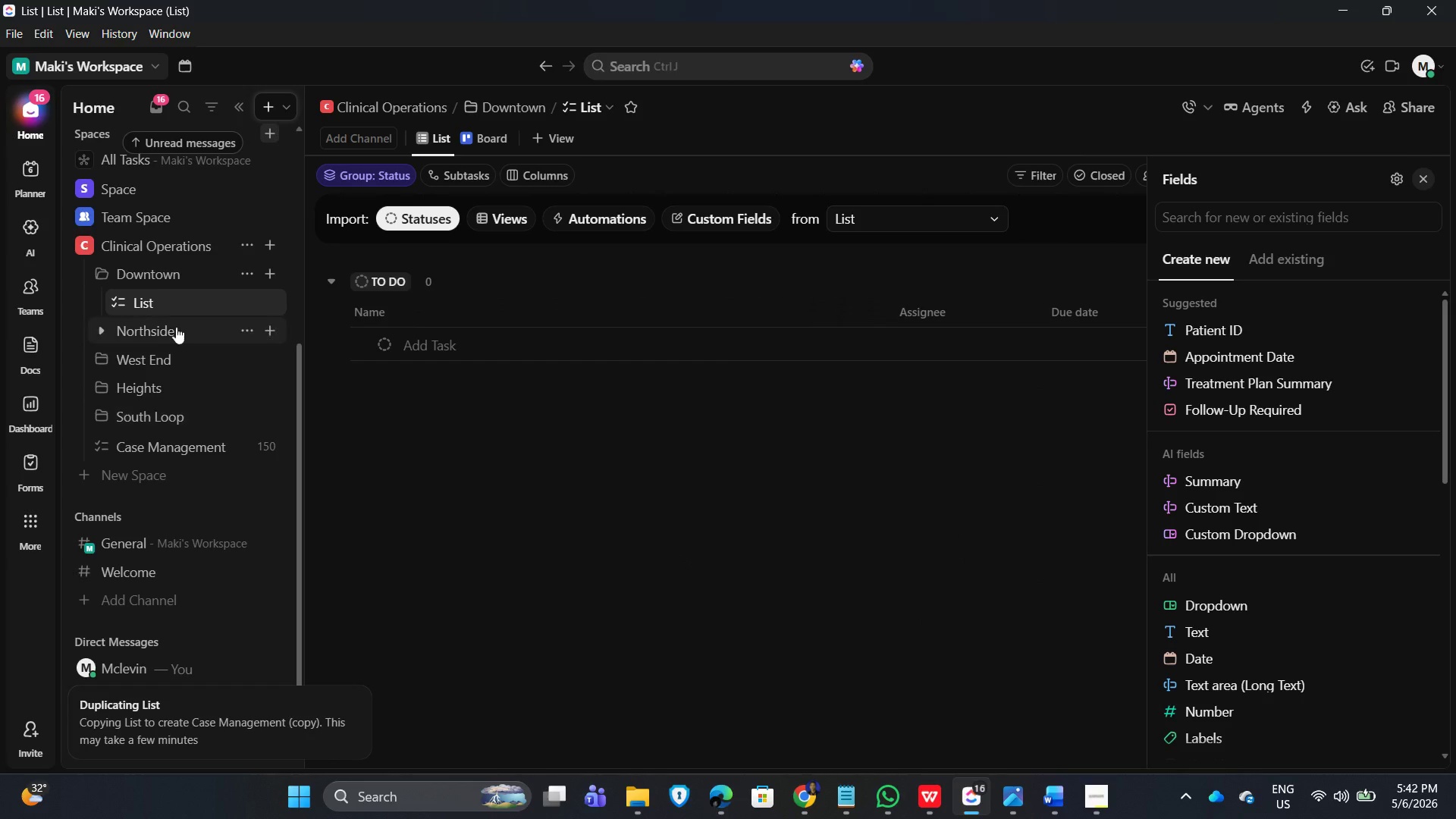 
left_click([244, 303])
 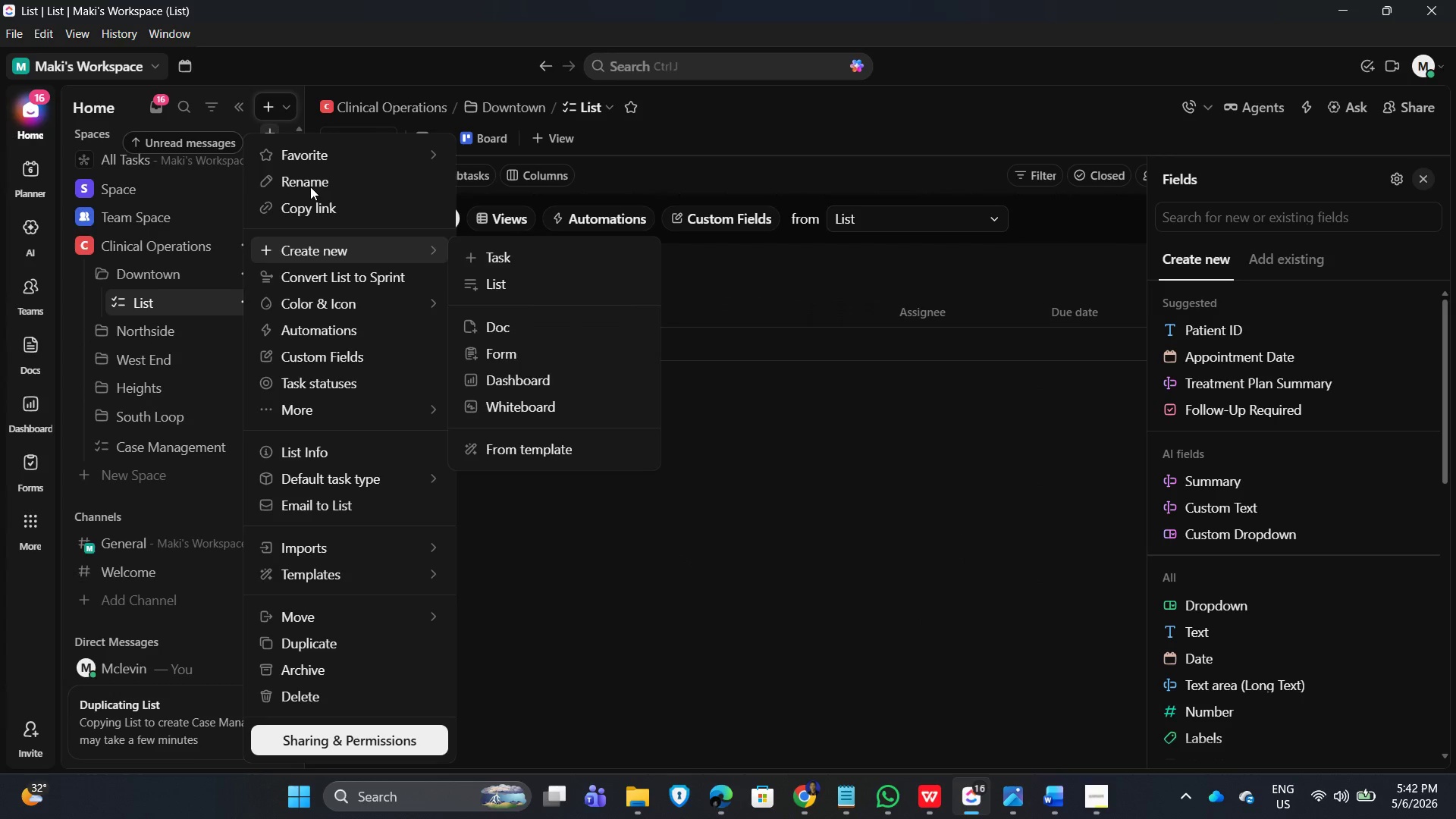 
left_click([310, 187])
 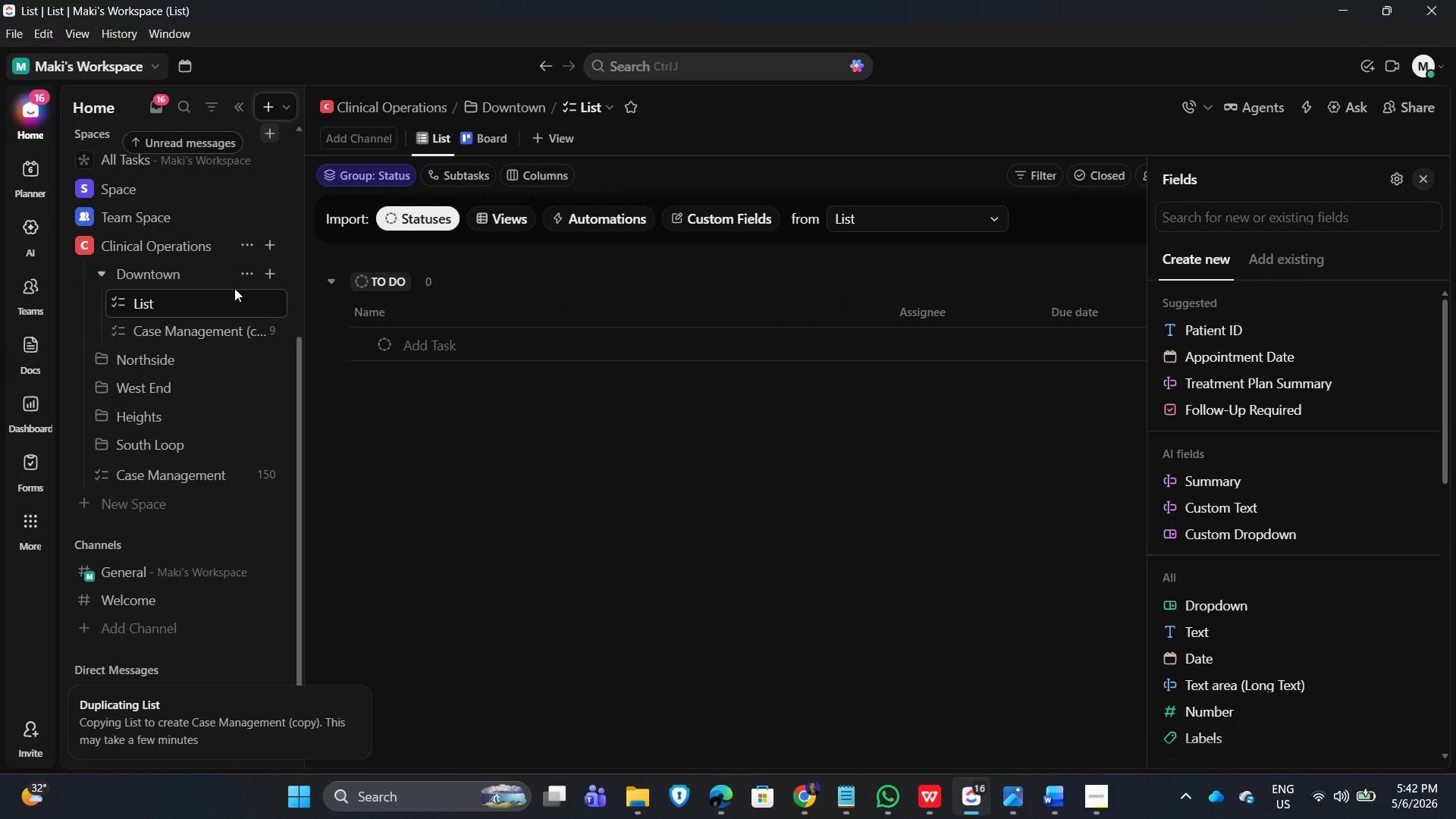 
left_click([642, 514])
 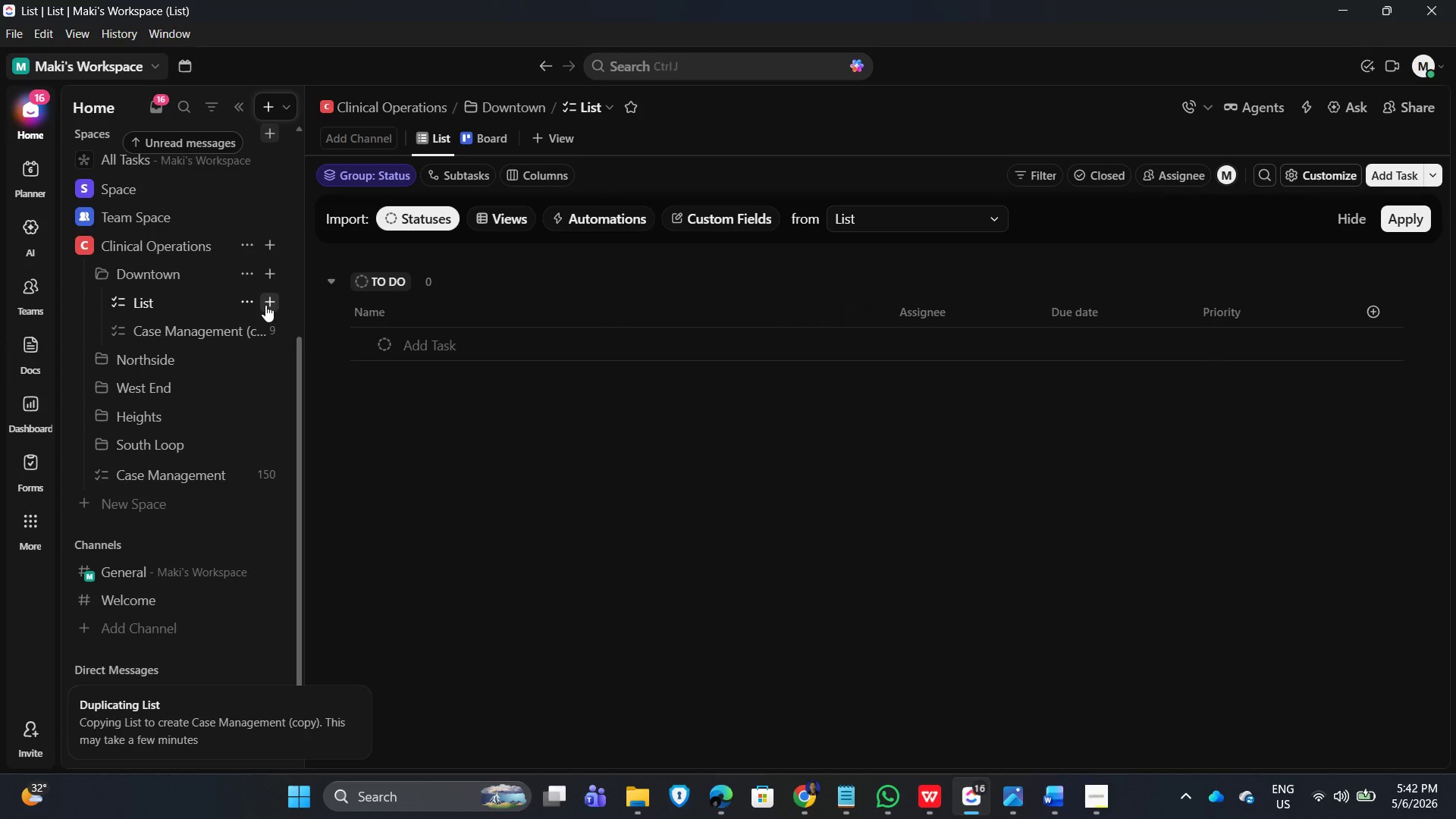 
left_click([246, 303])
 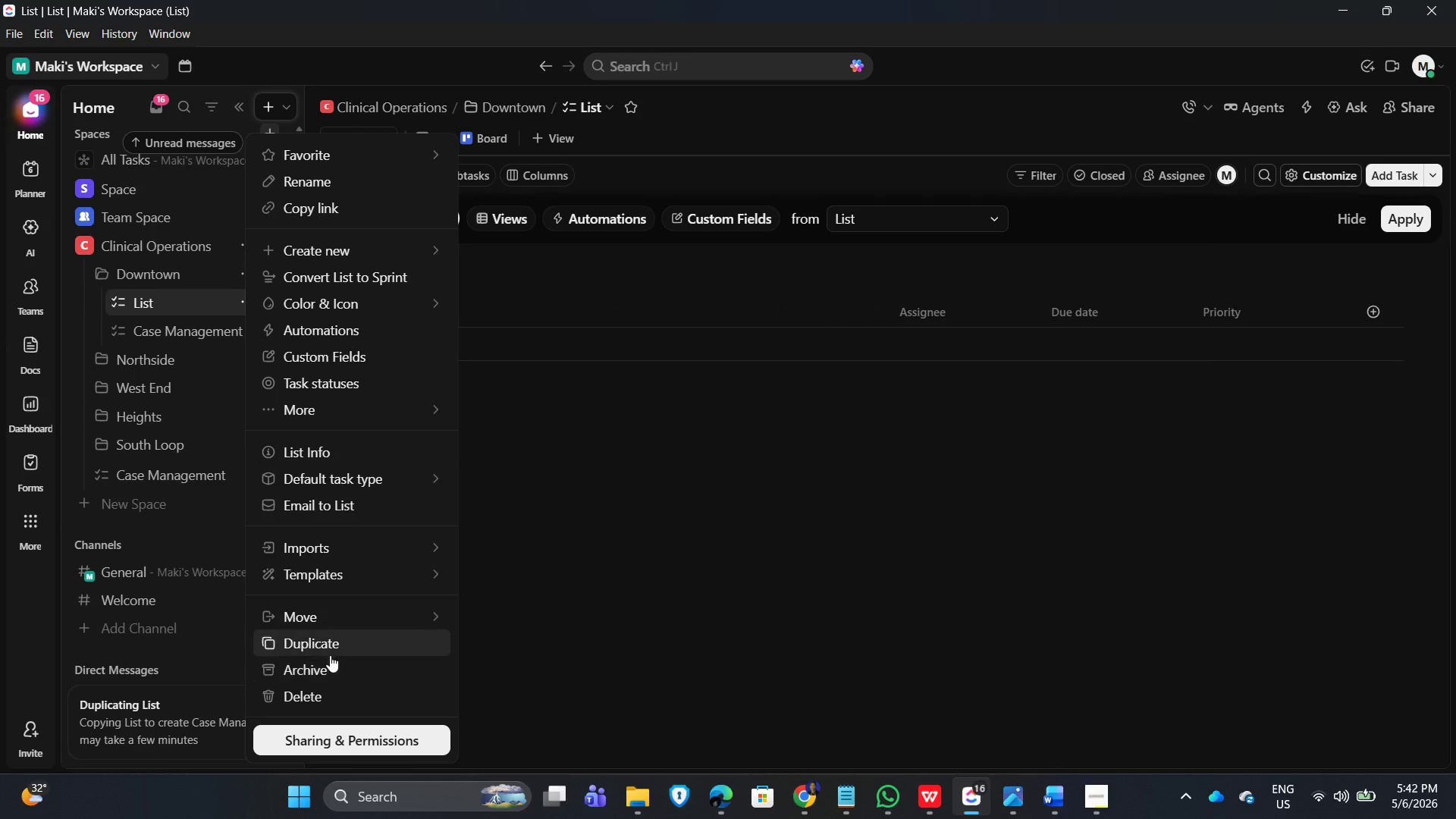 
left_click([322, 699])
 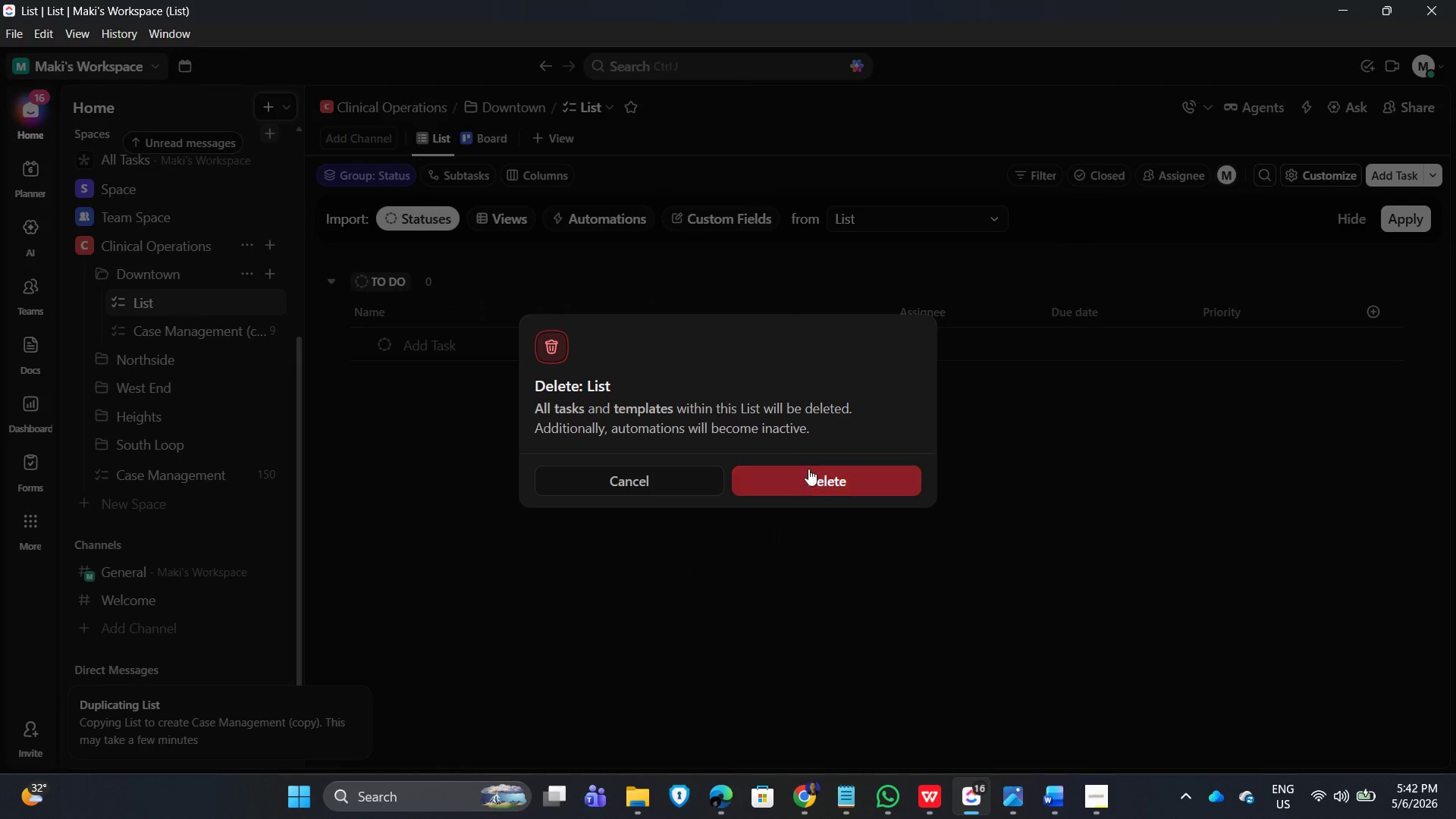 
left_click([820, 475])
 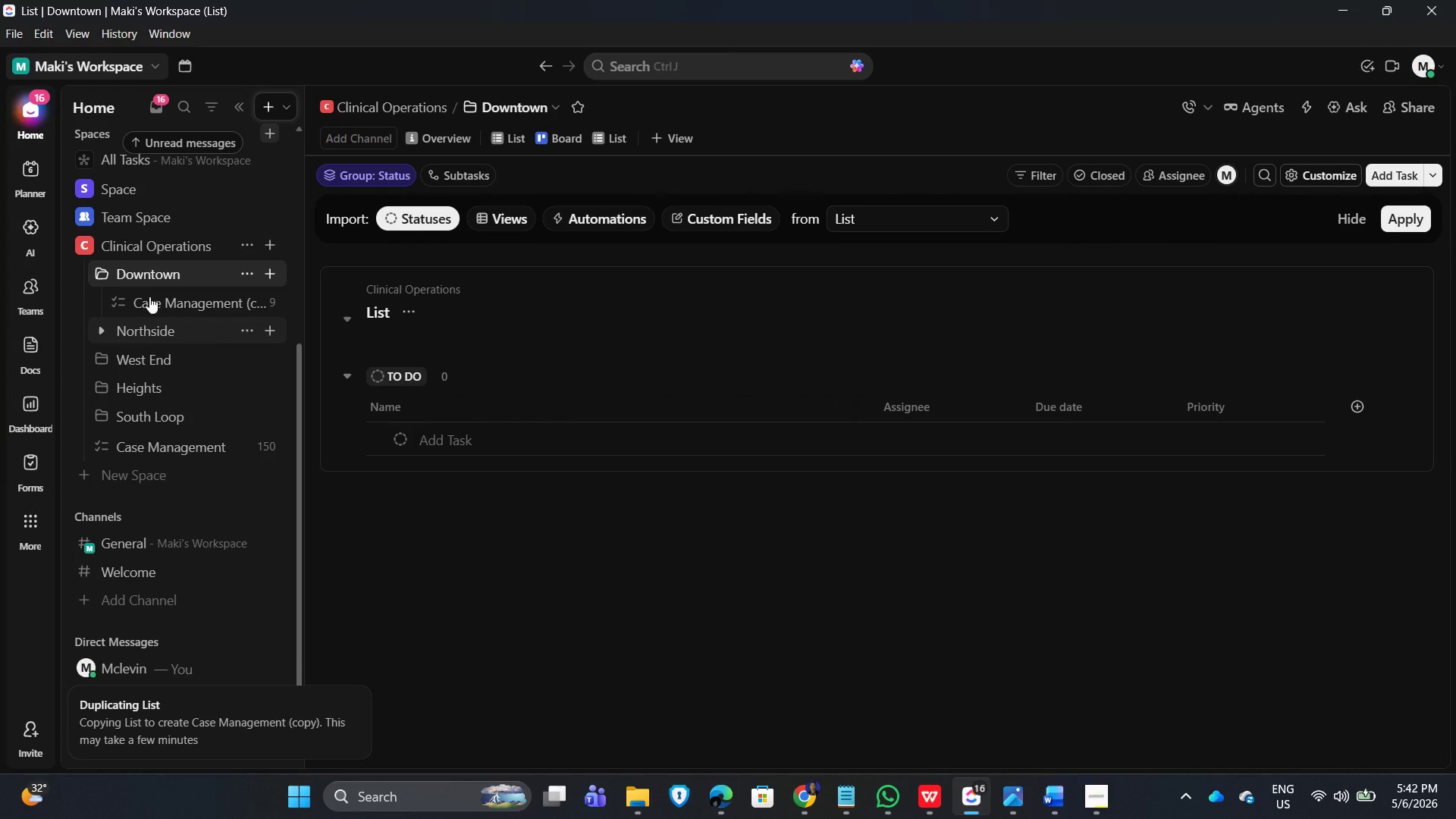 
left_click([149, 297])
 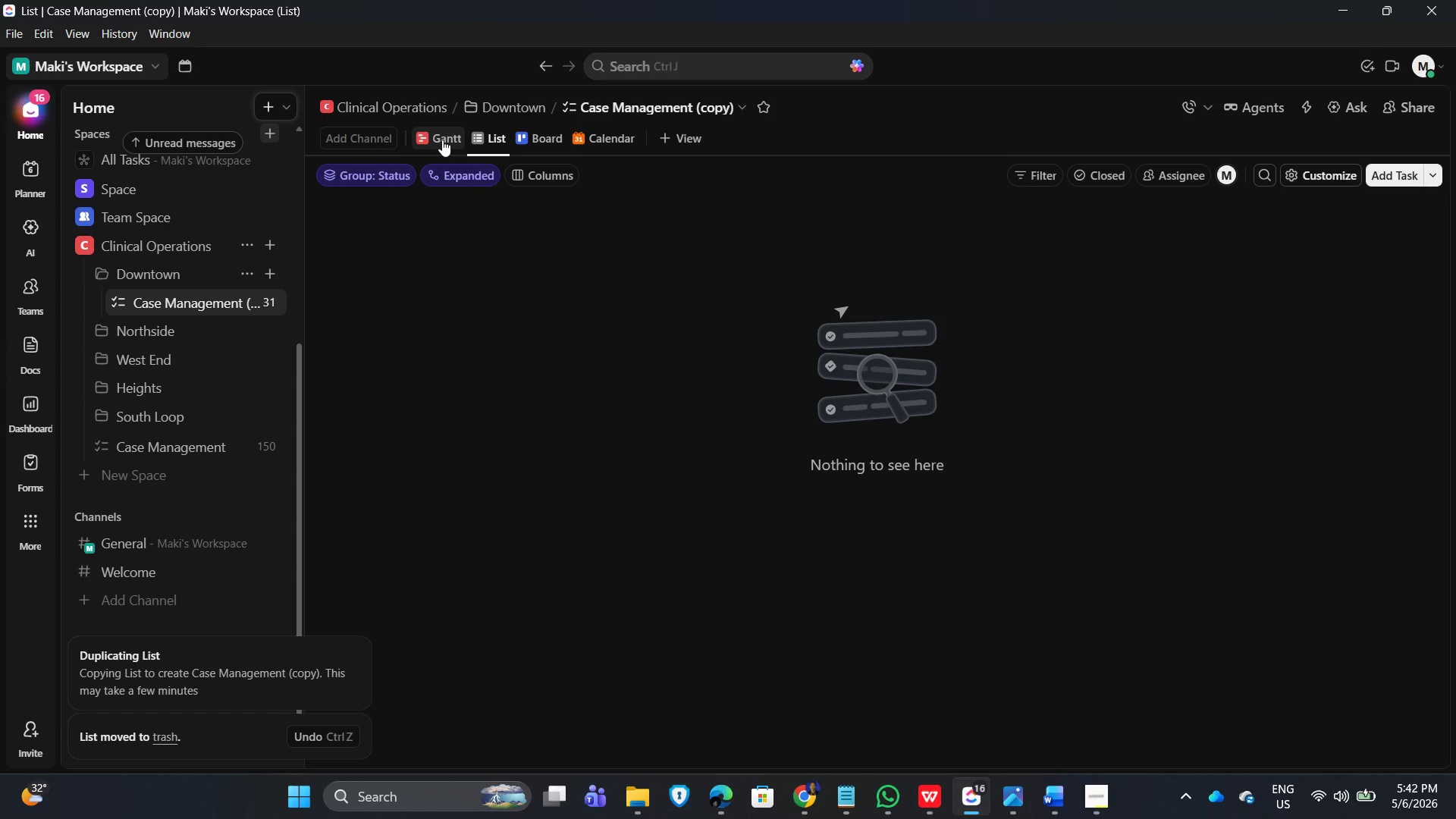 
wait(9.16)
 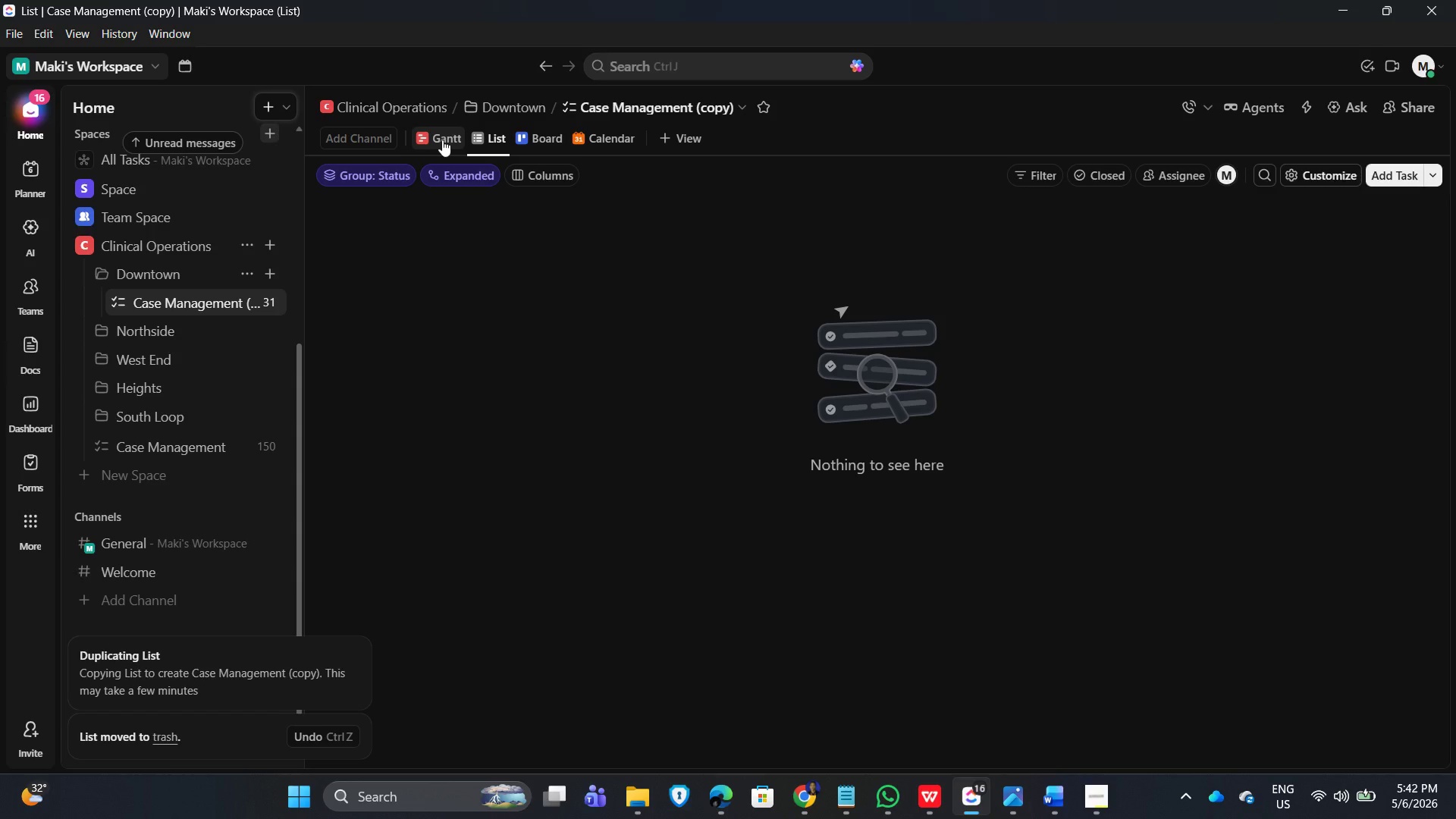 
left_click([445, 179])
 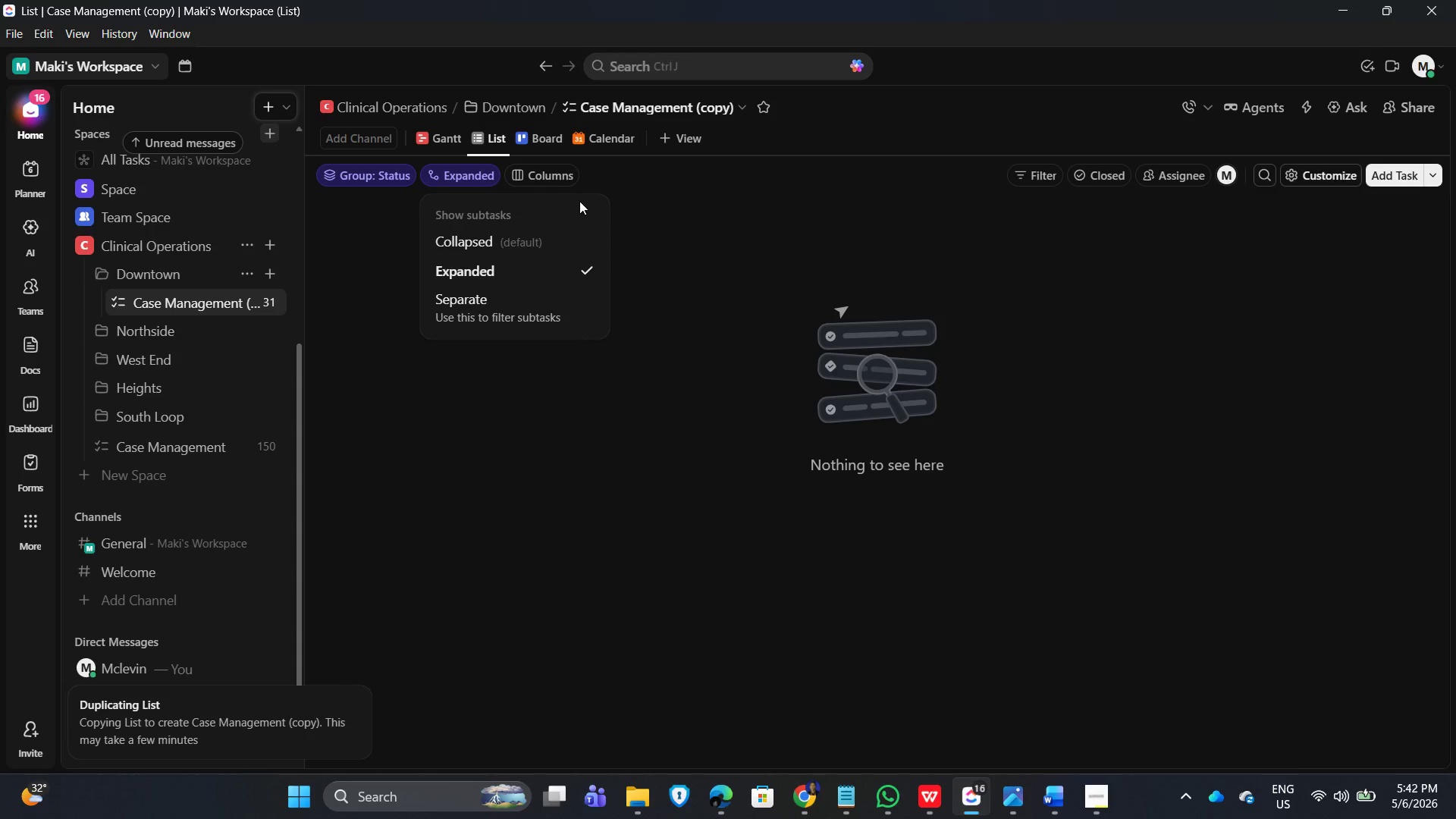 
left_click([726, 182])
 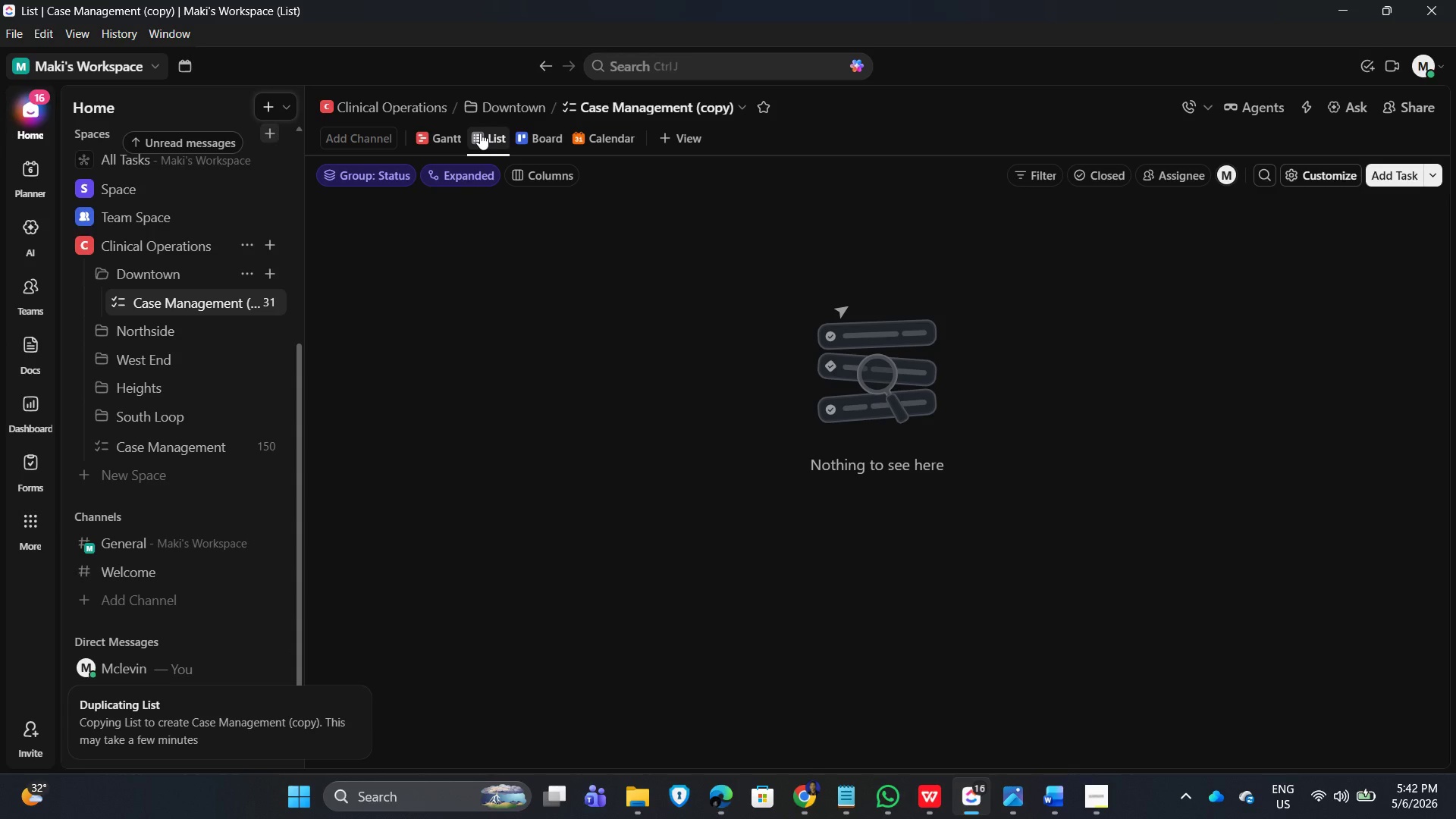 
left_click([481, 133])
 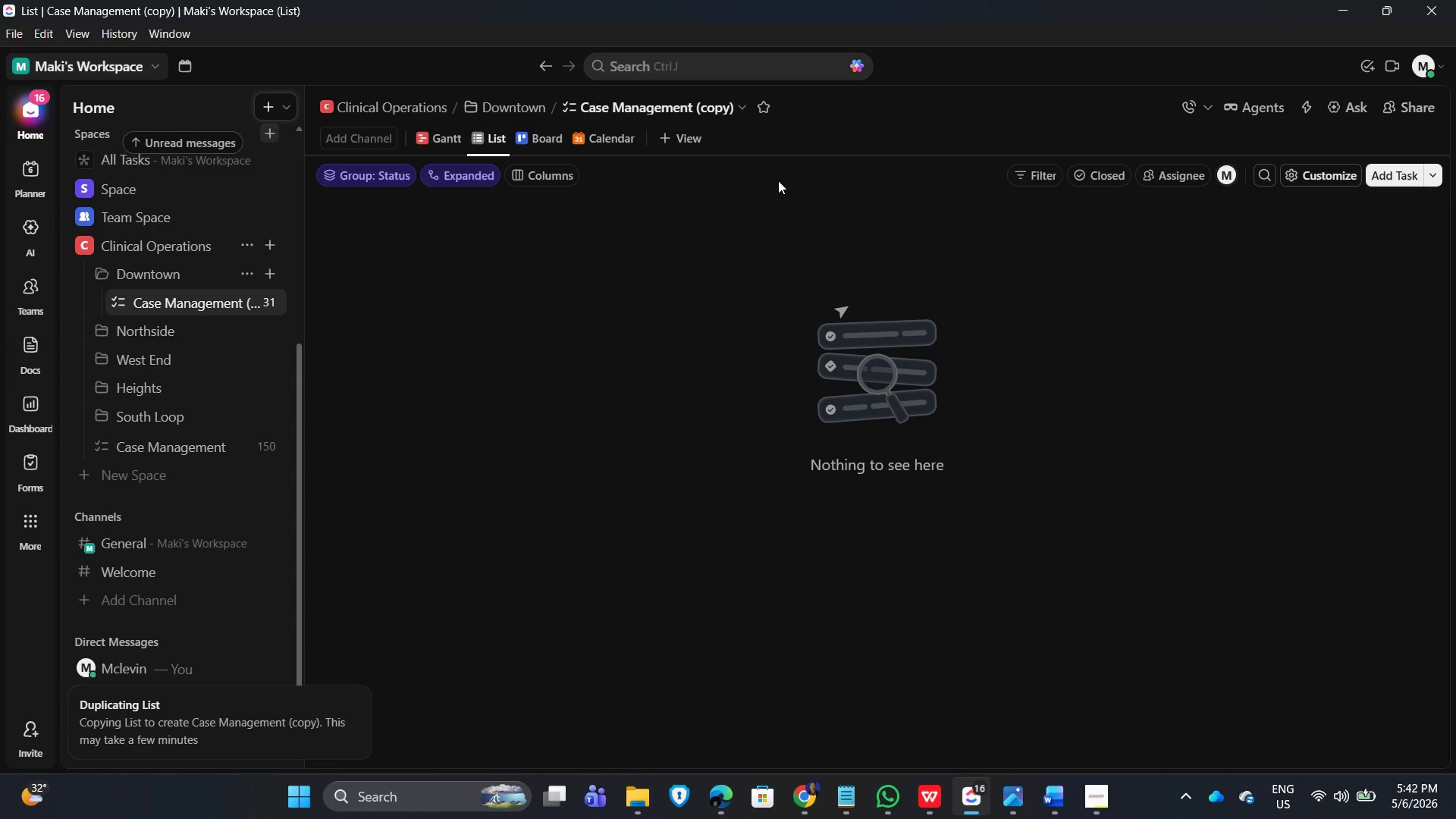 
scroll: coordinate [580, 382], scroll_direction: up, amount: 9.0
 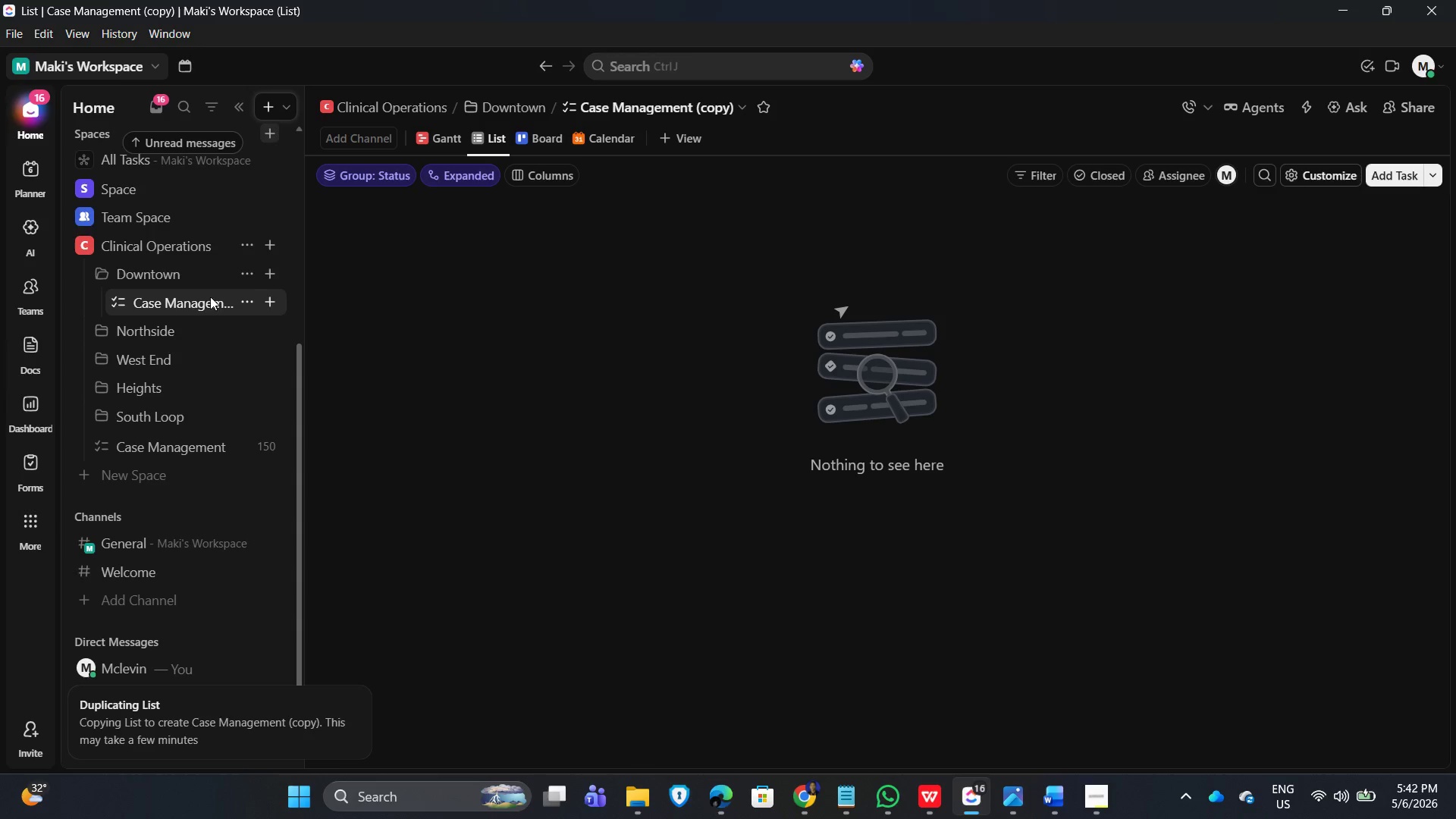 
left_click([180, 298])
 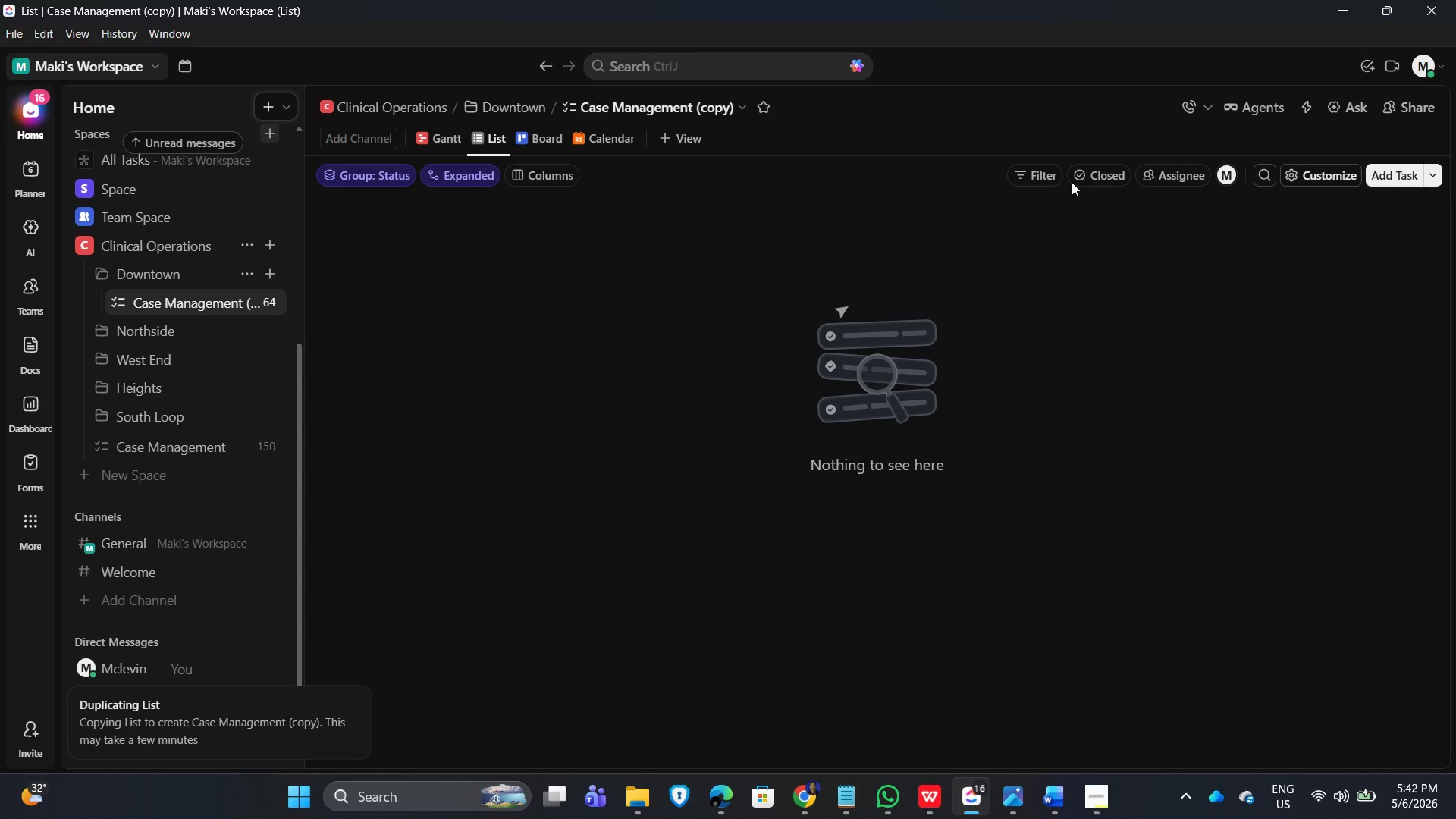 
mouse_move([1021, 194])
 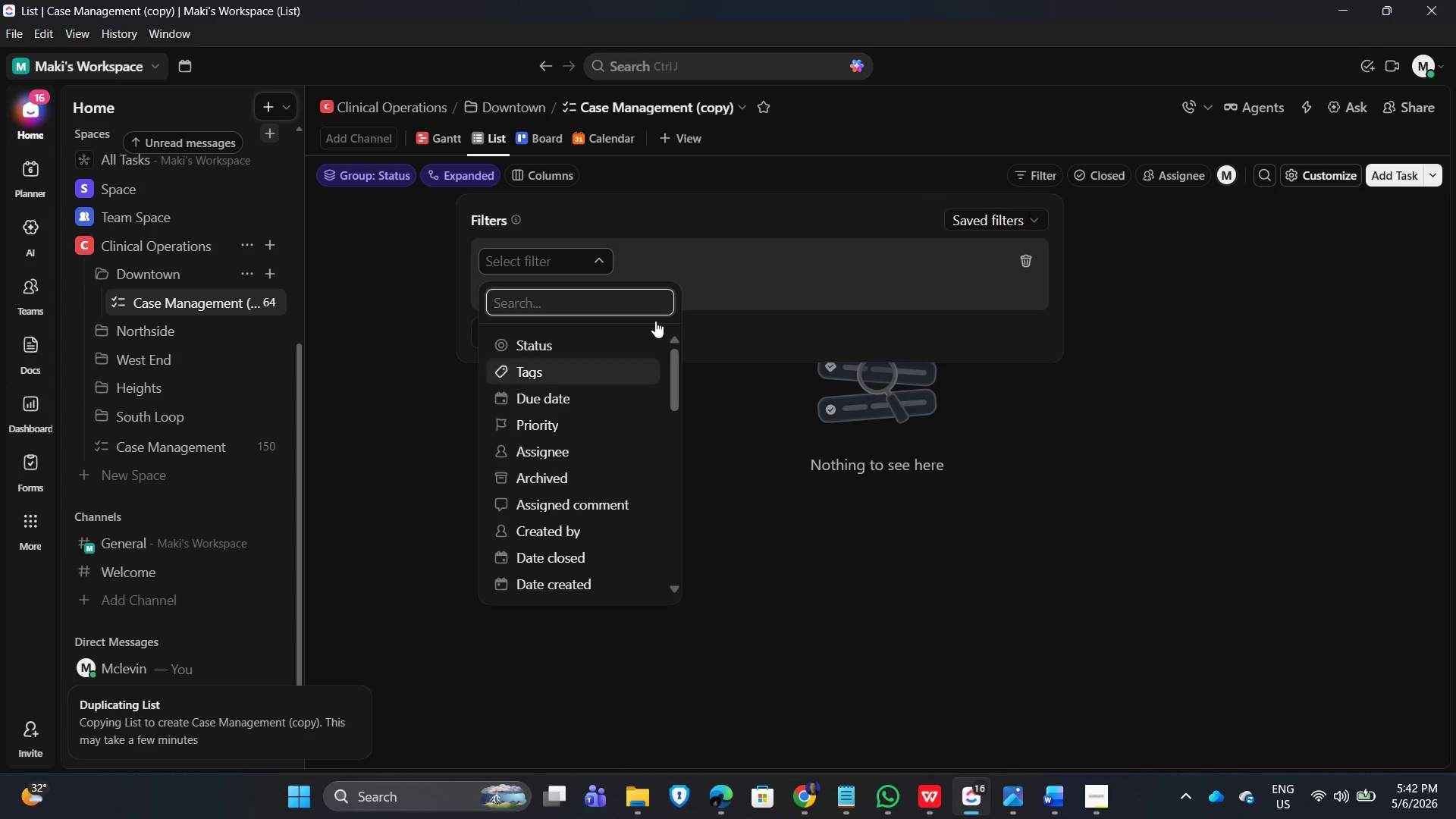 
left_click([1000, 106])
 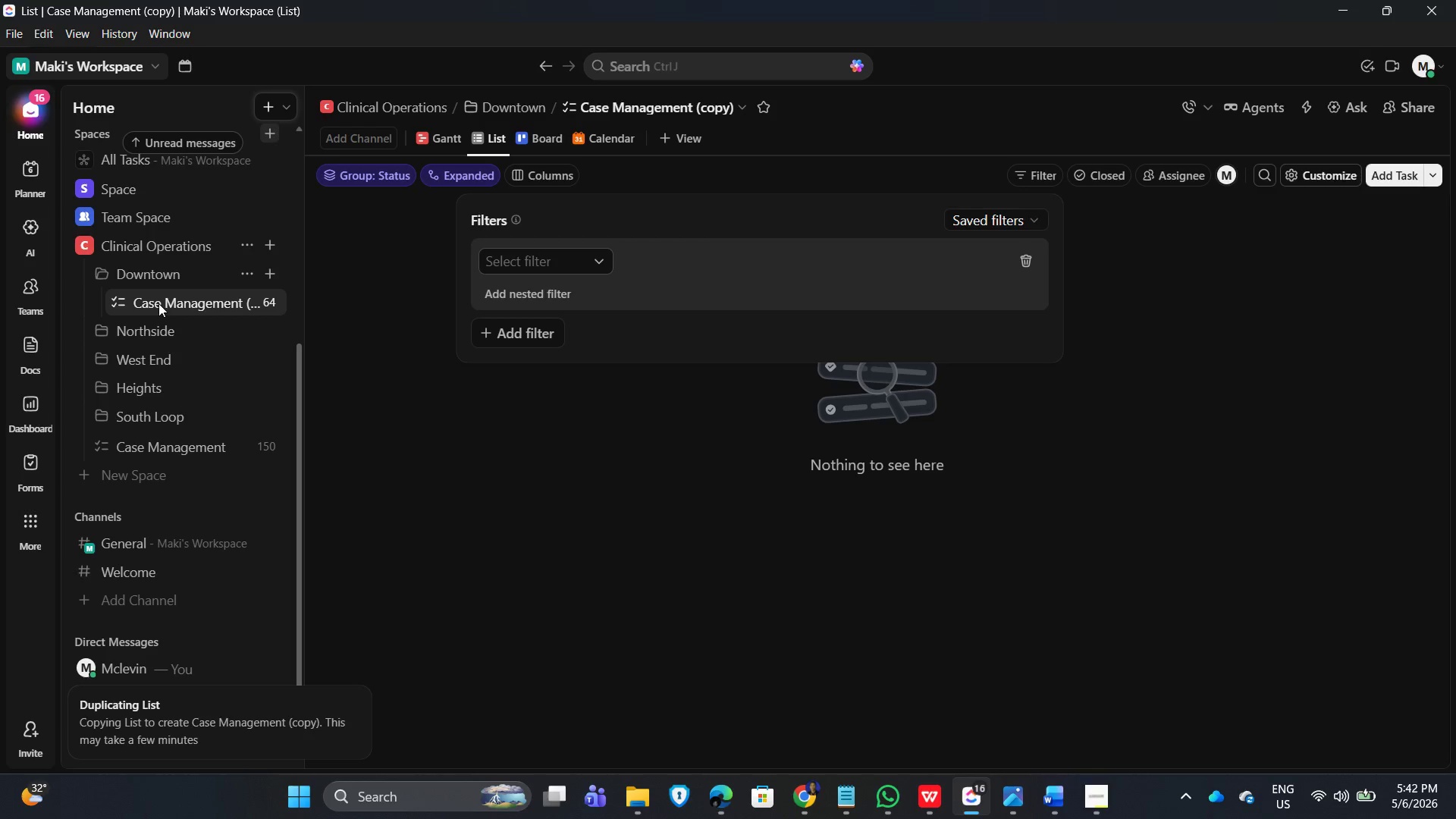 
left_click([80, 35])
 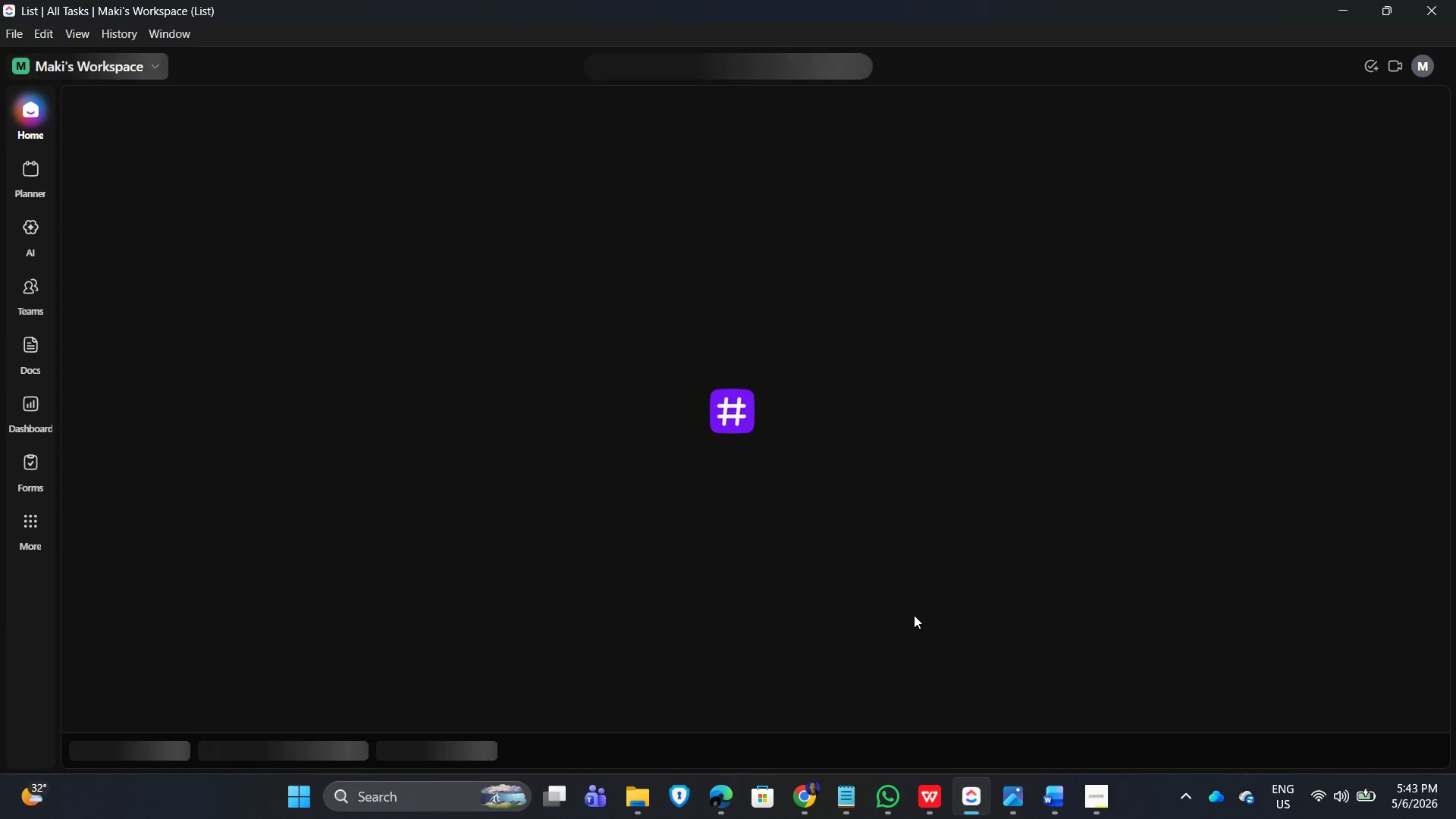 
wait(12.91)
 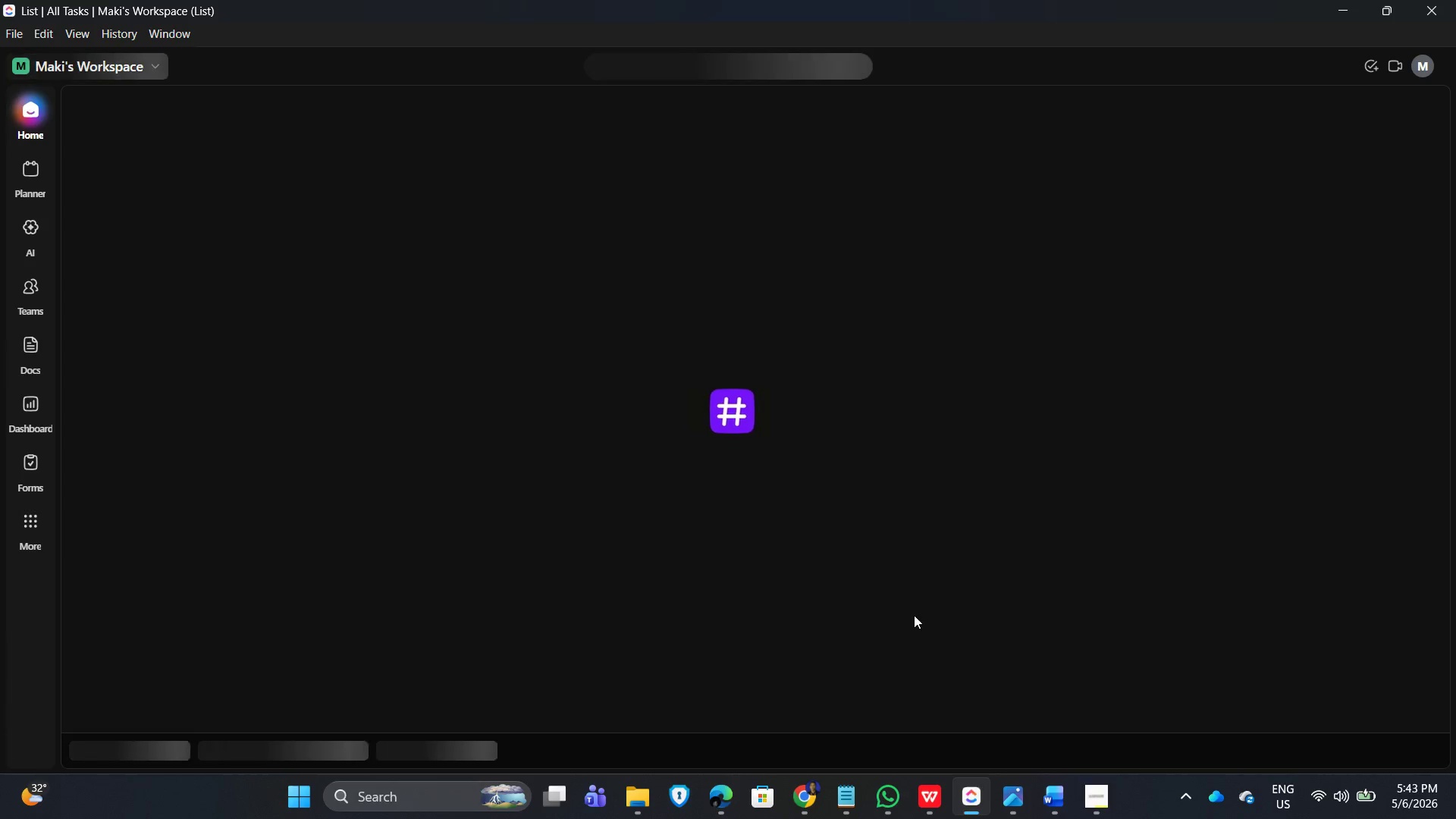 
scroll: coordinate [557, 504], scroll_direction: up, amount: 5.0
 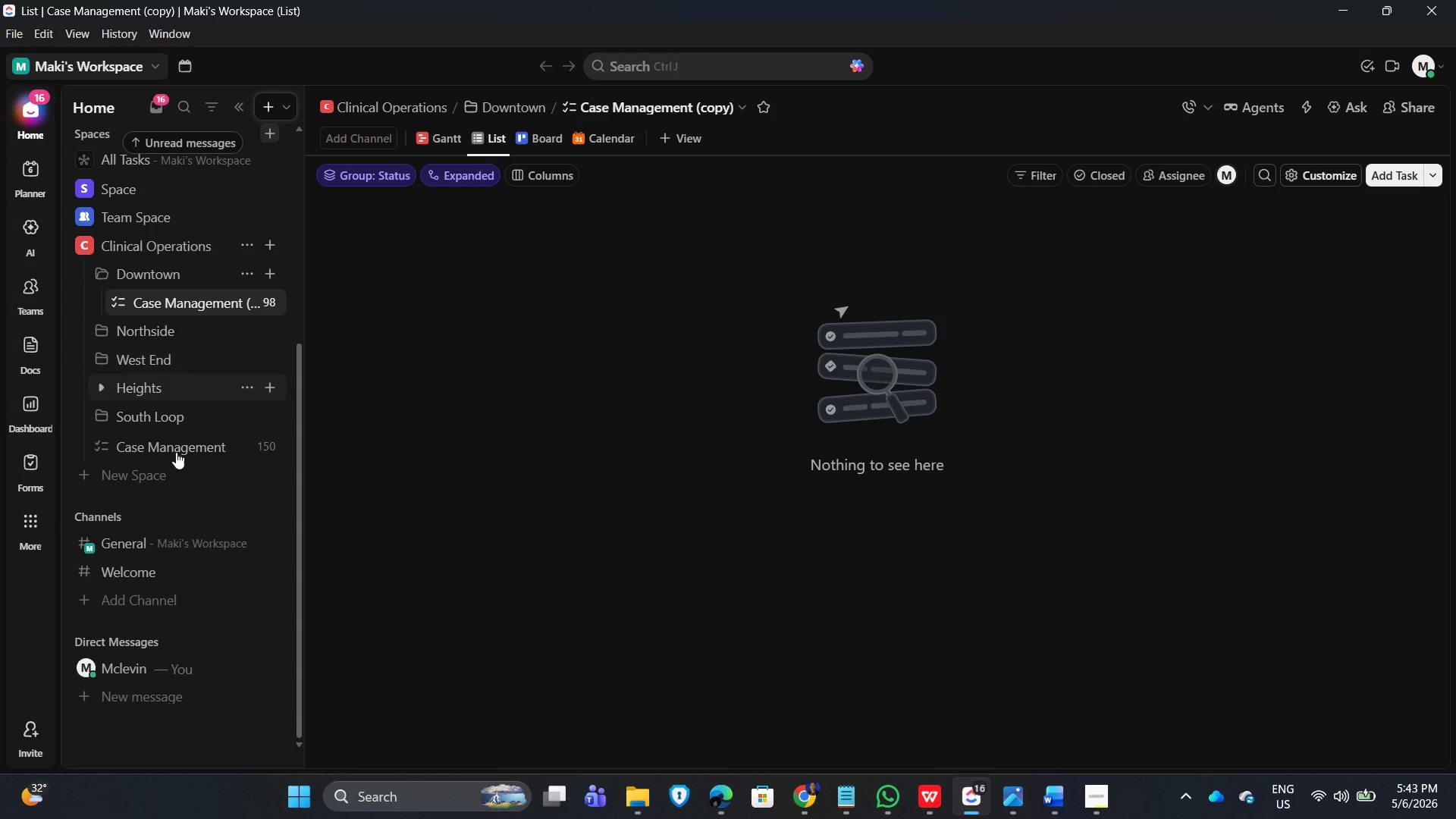 
left_click([148, 442])
 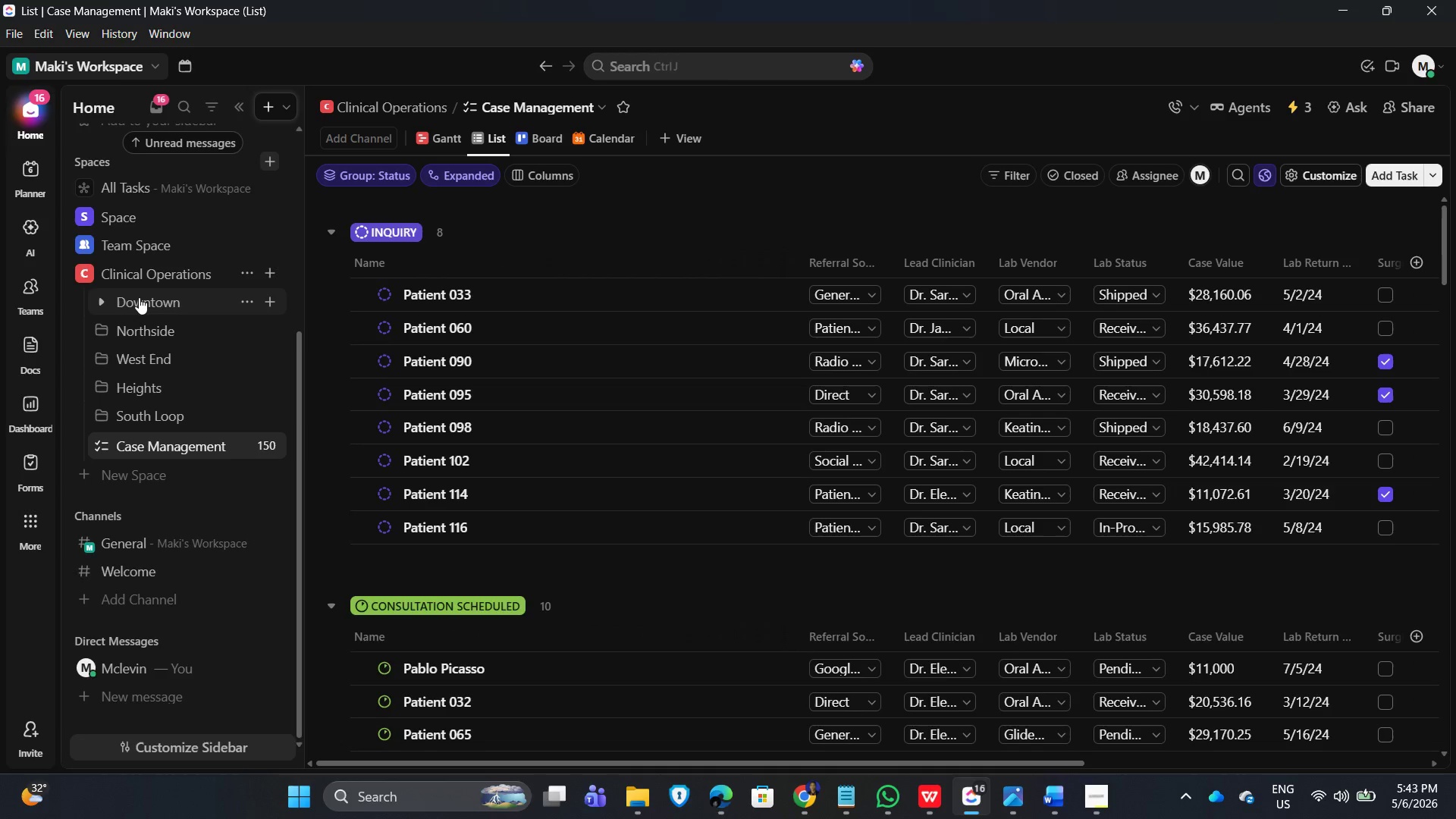 
left_click([96, 303])
 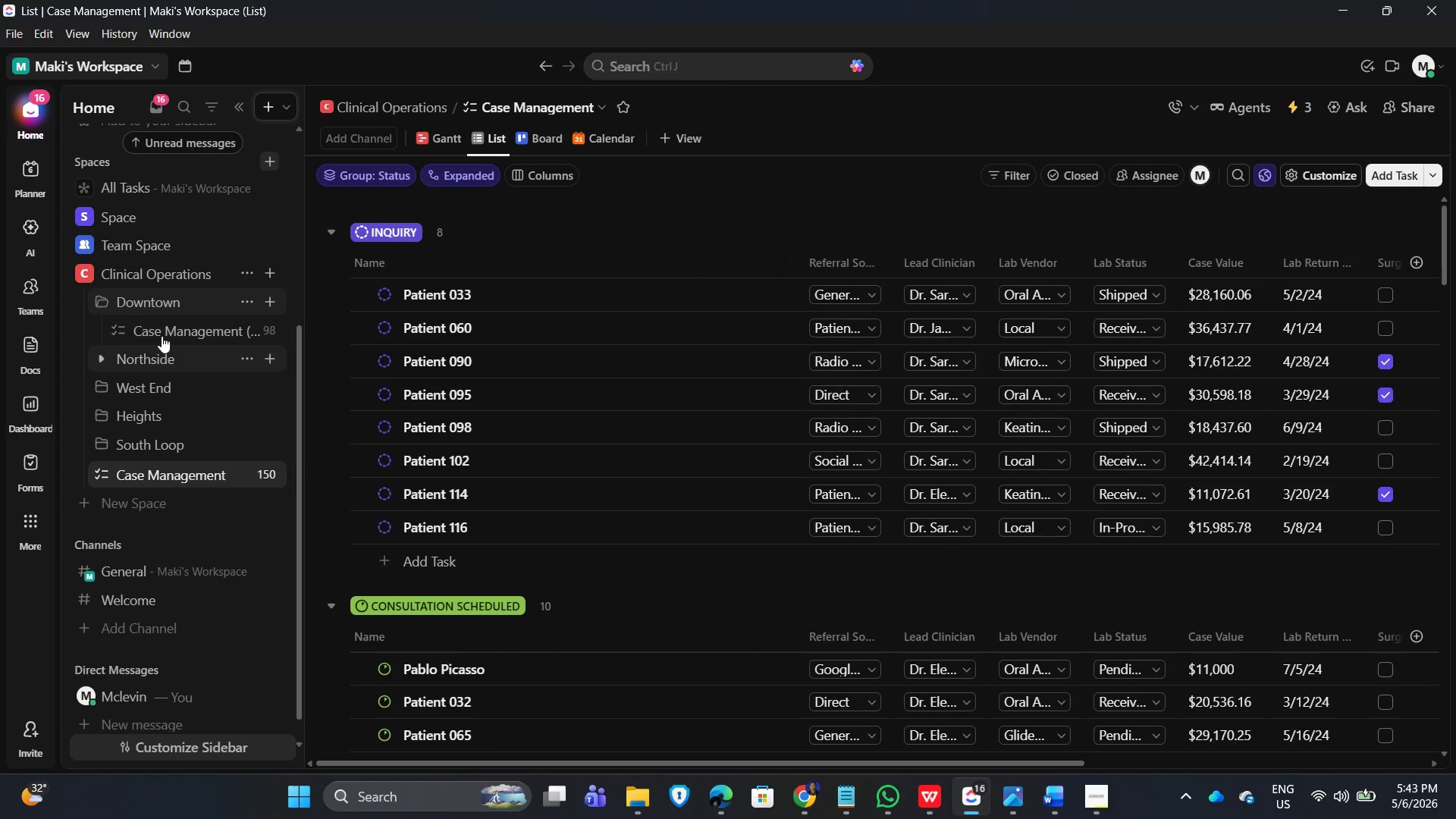 
left_click([162, 336])
 